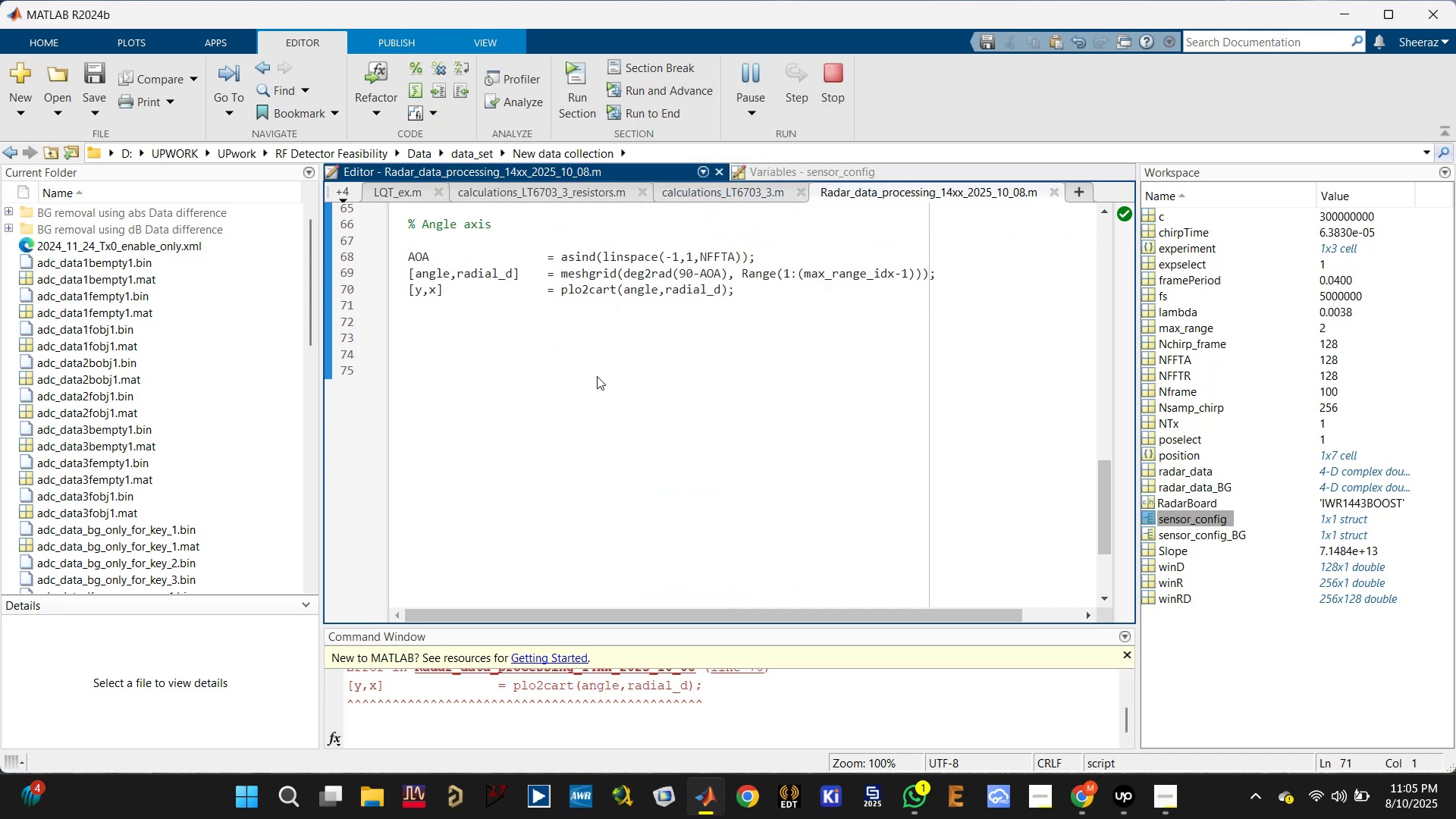 
left_click([574, 287])
 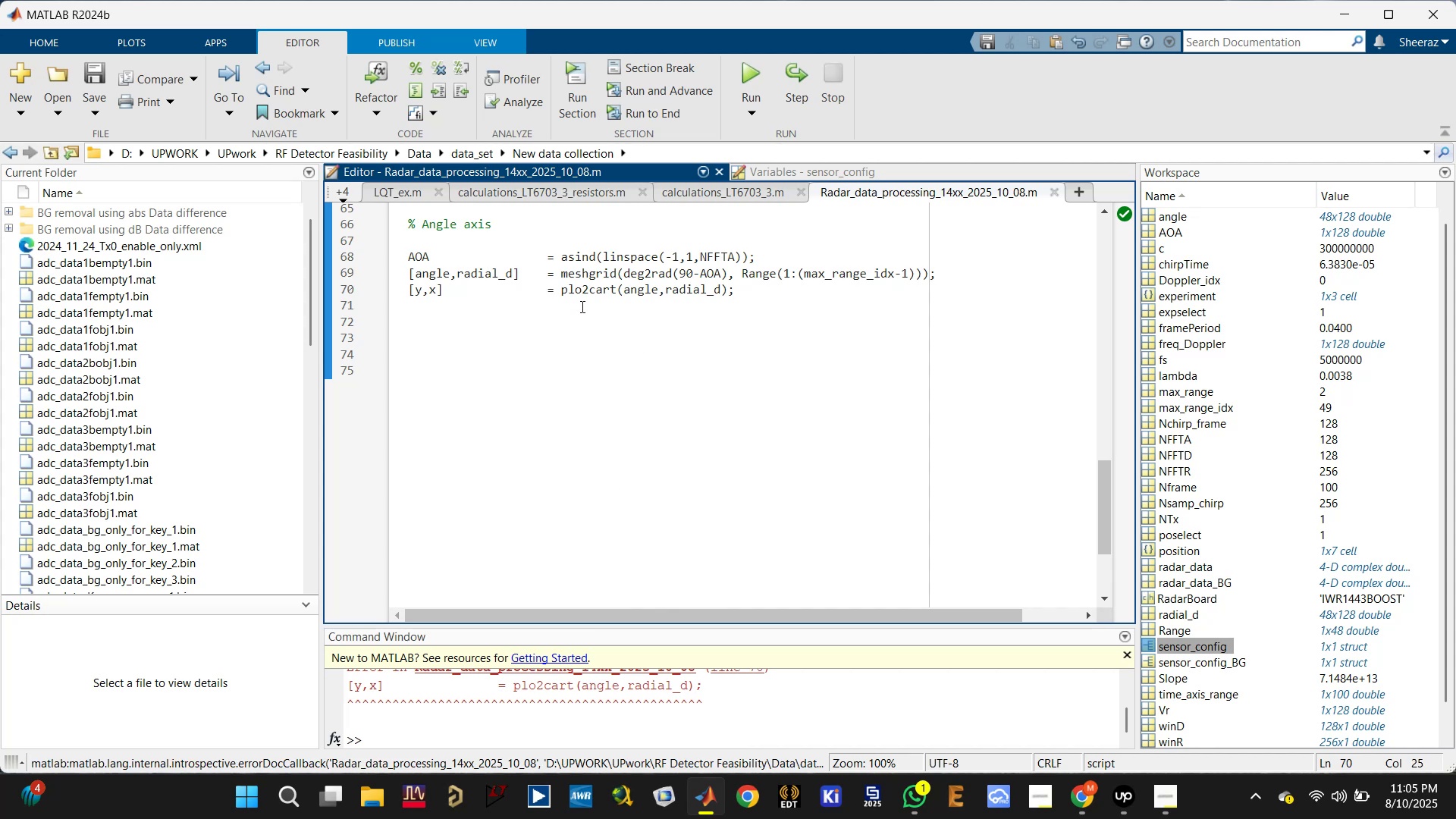 
key(Backspace)
 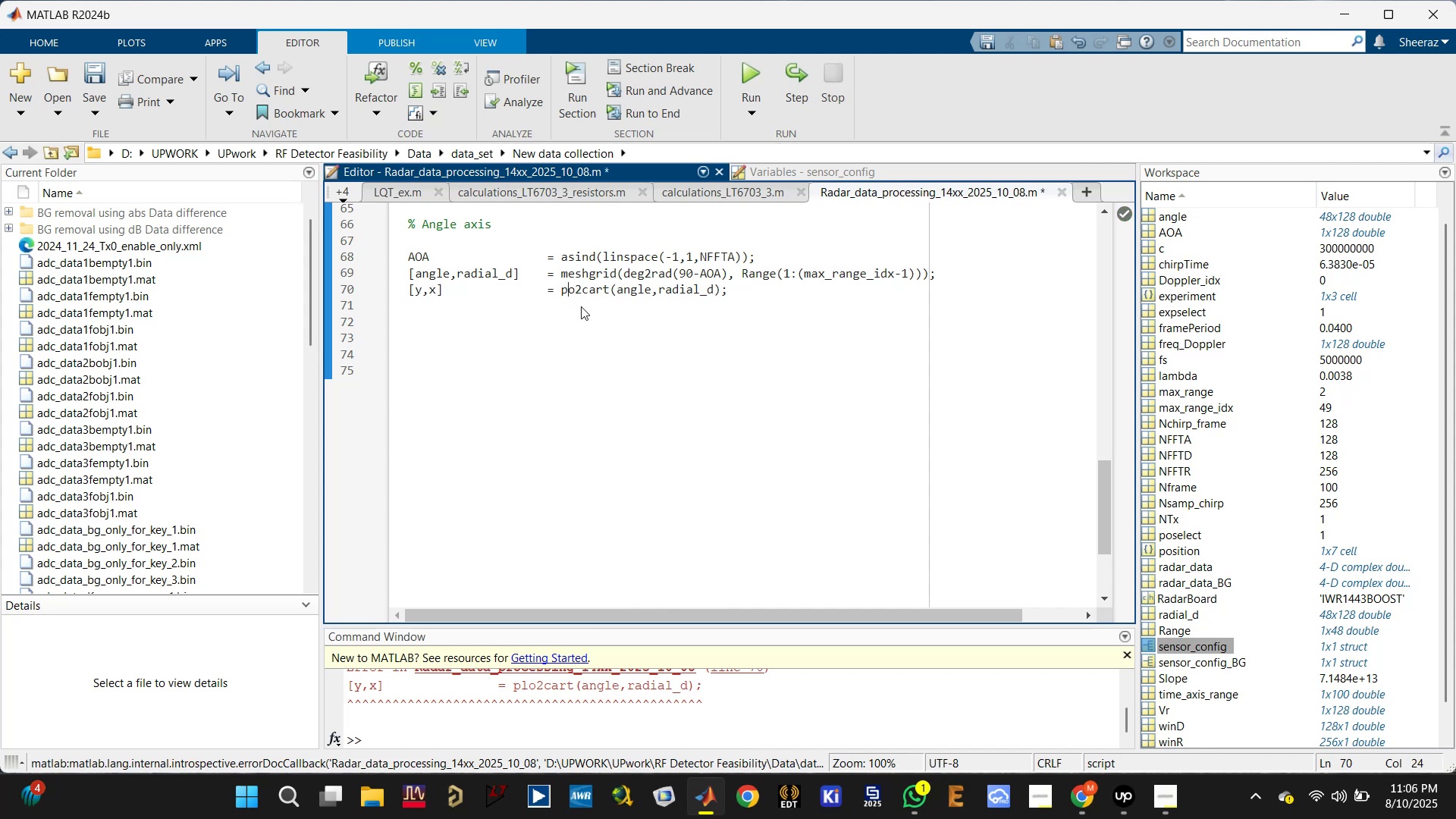 
key(ArrowRight)
 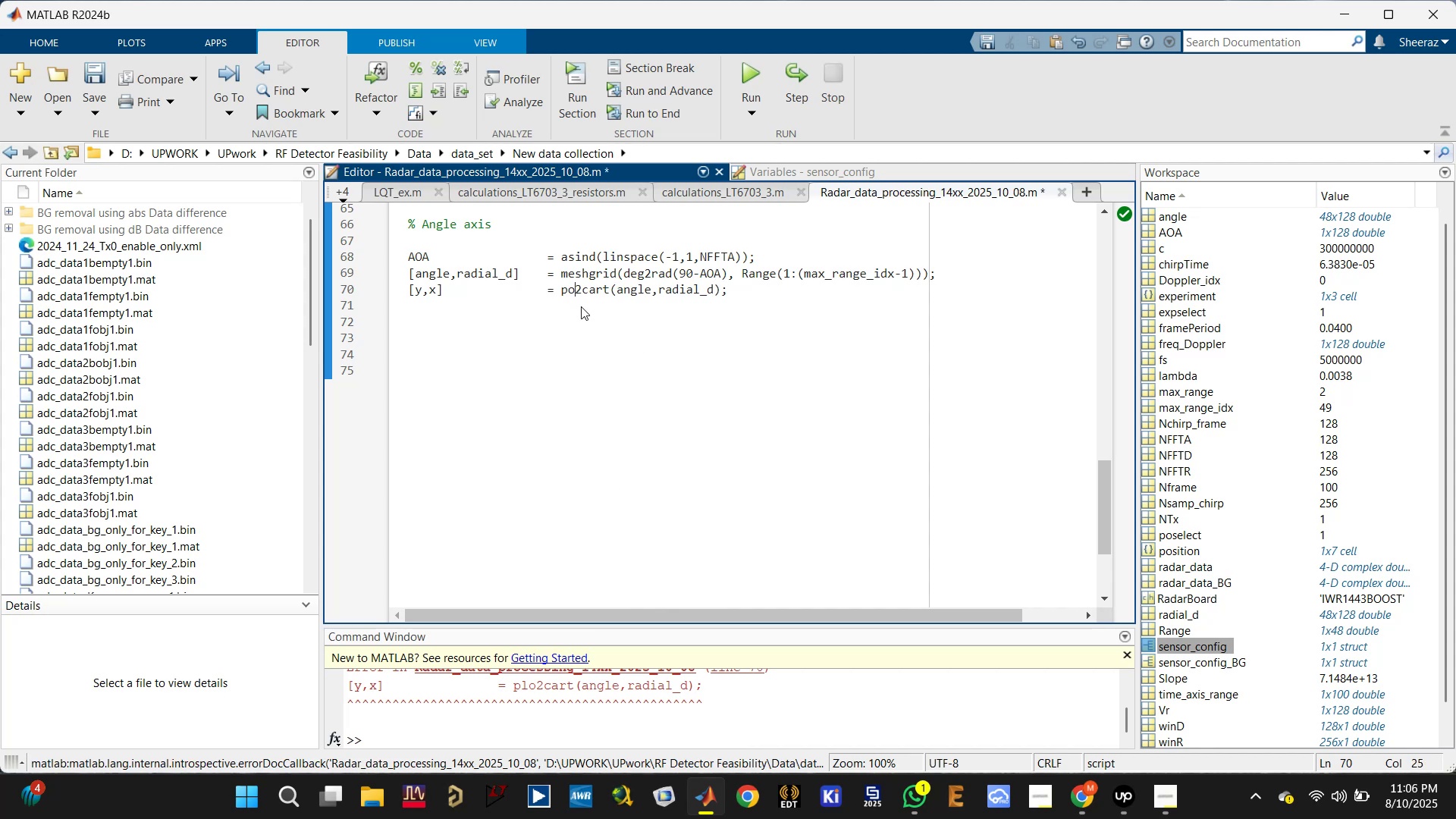 
key(L)
 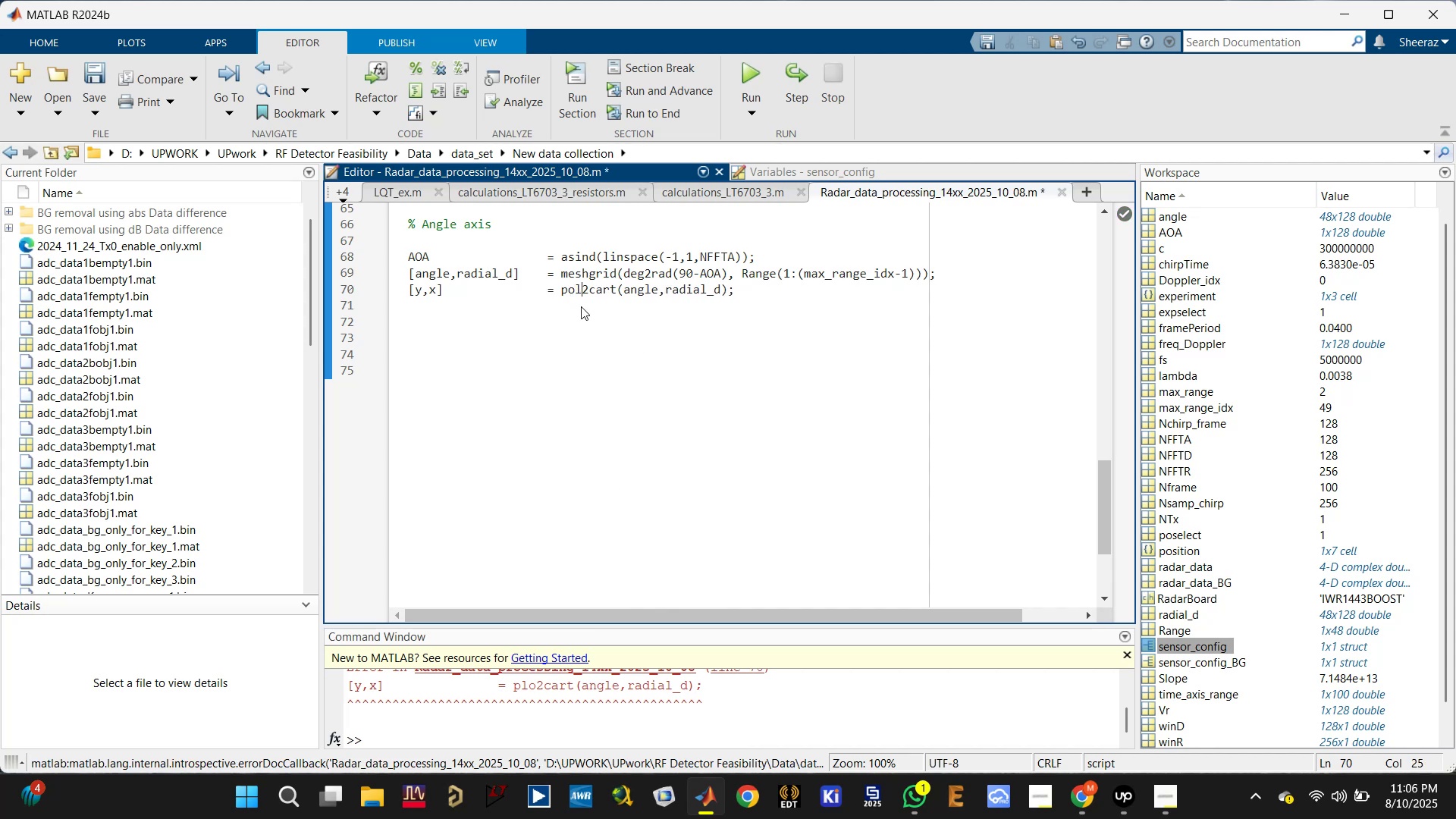 
key(Control+S)
 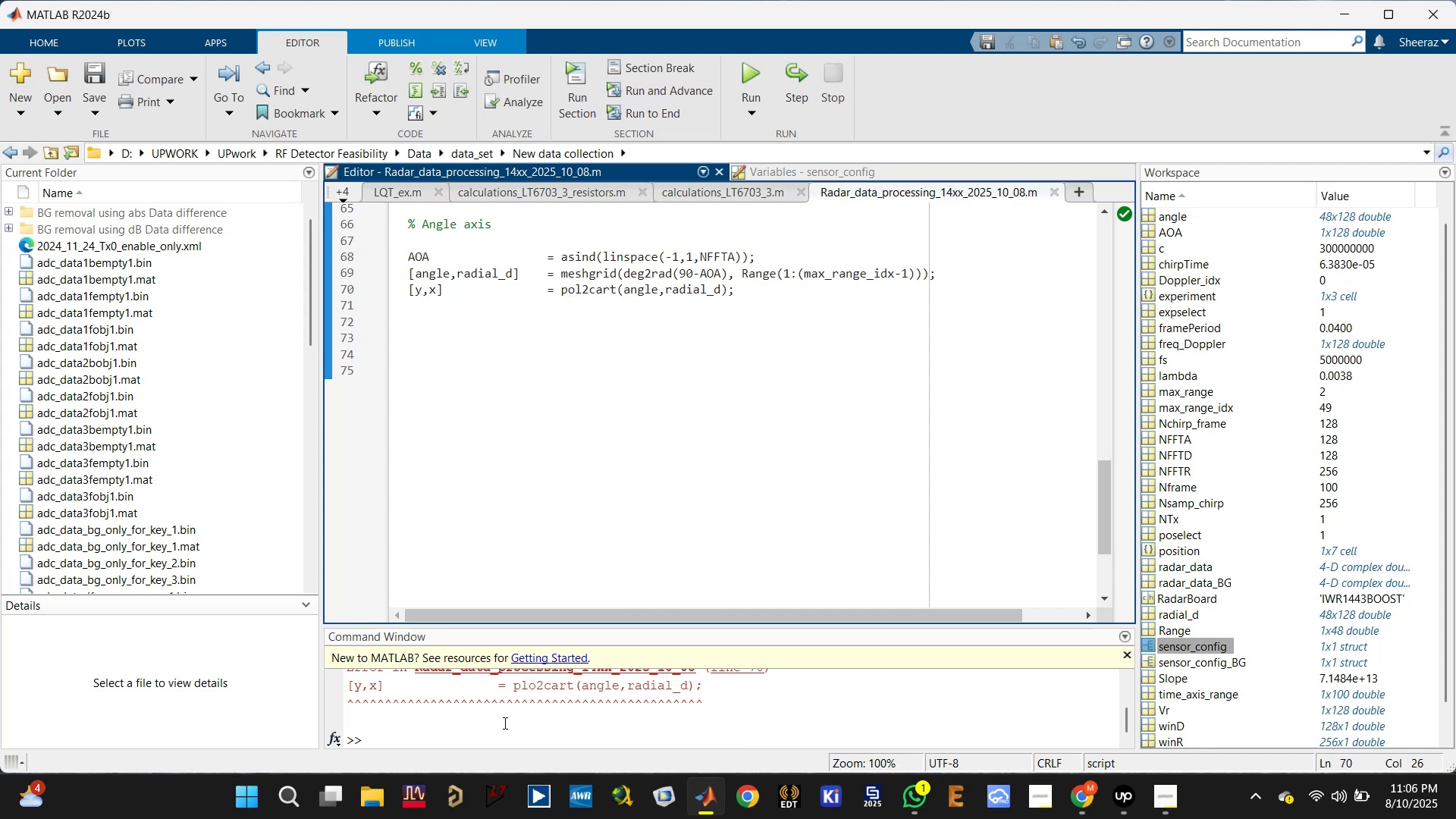 
left_click([494, 738])
 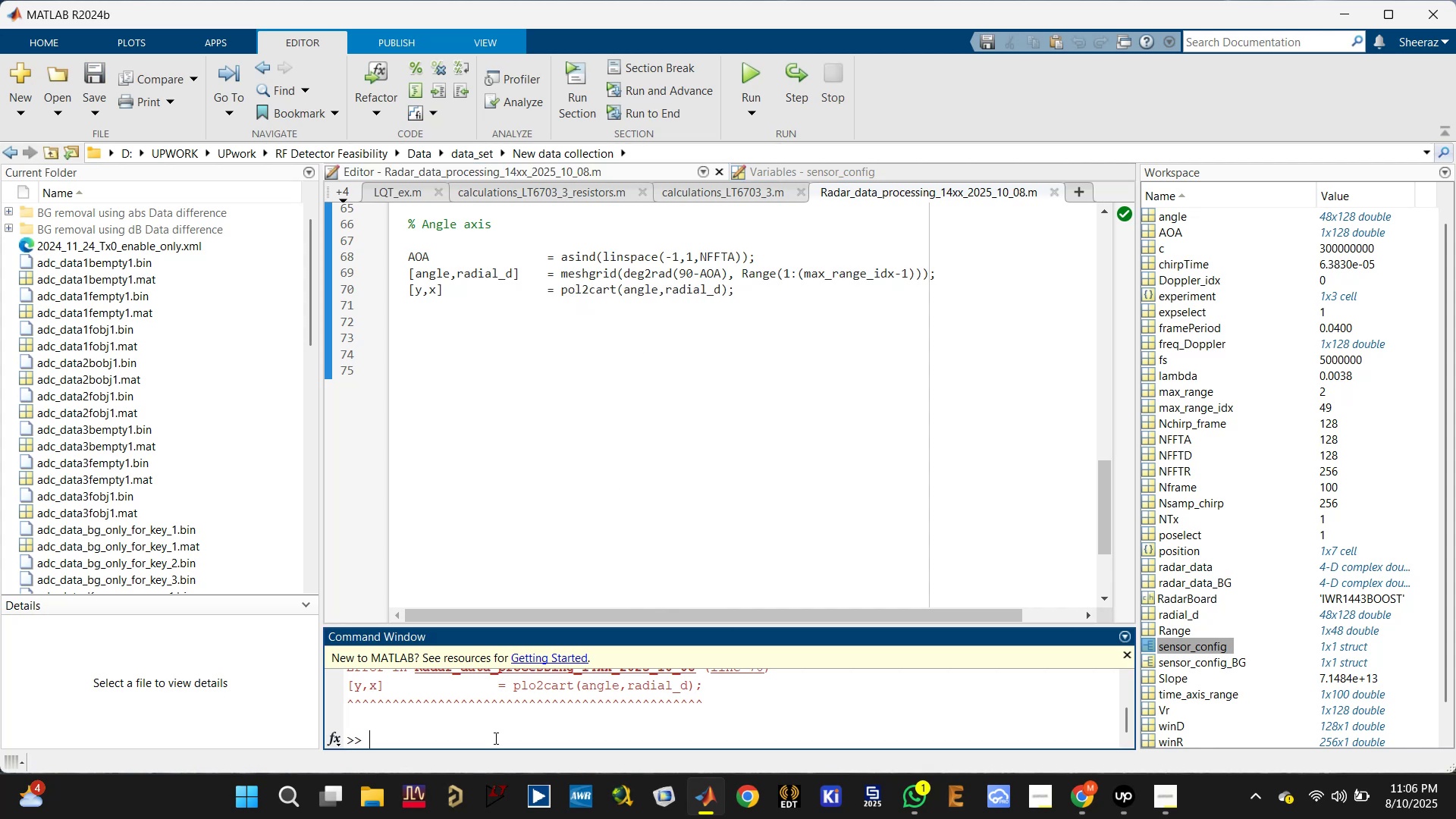 
type(clc)
 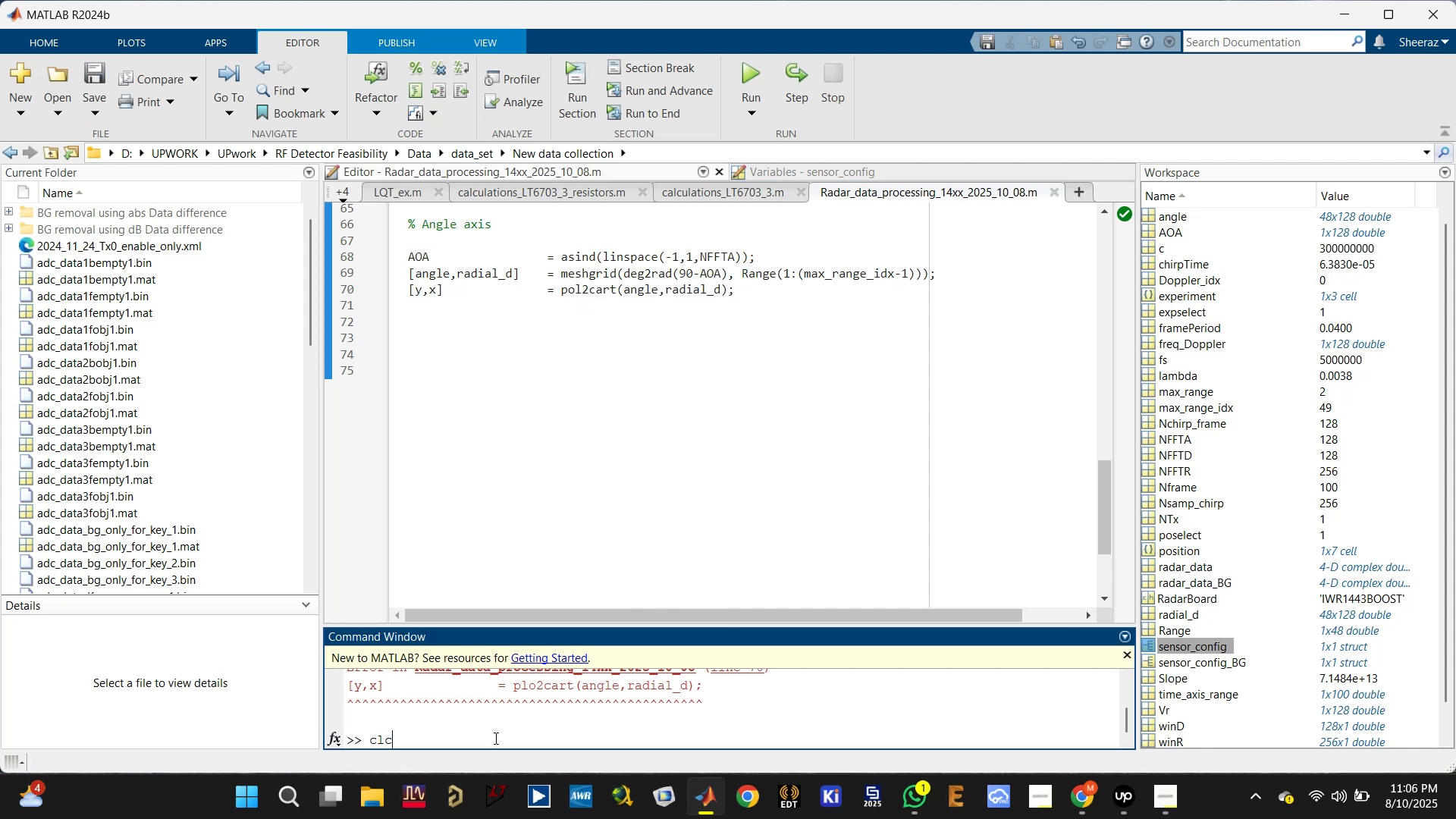 
key(Enter)
 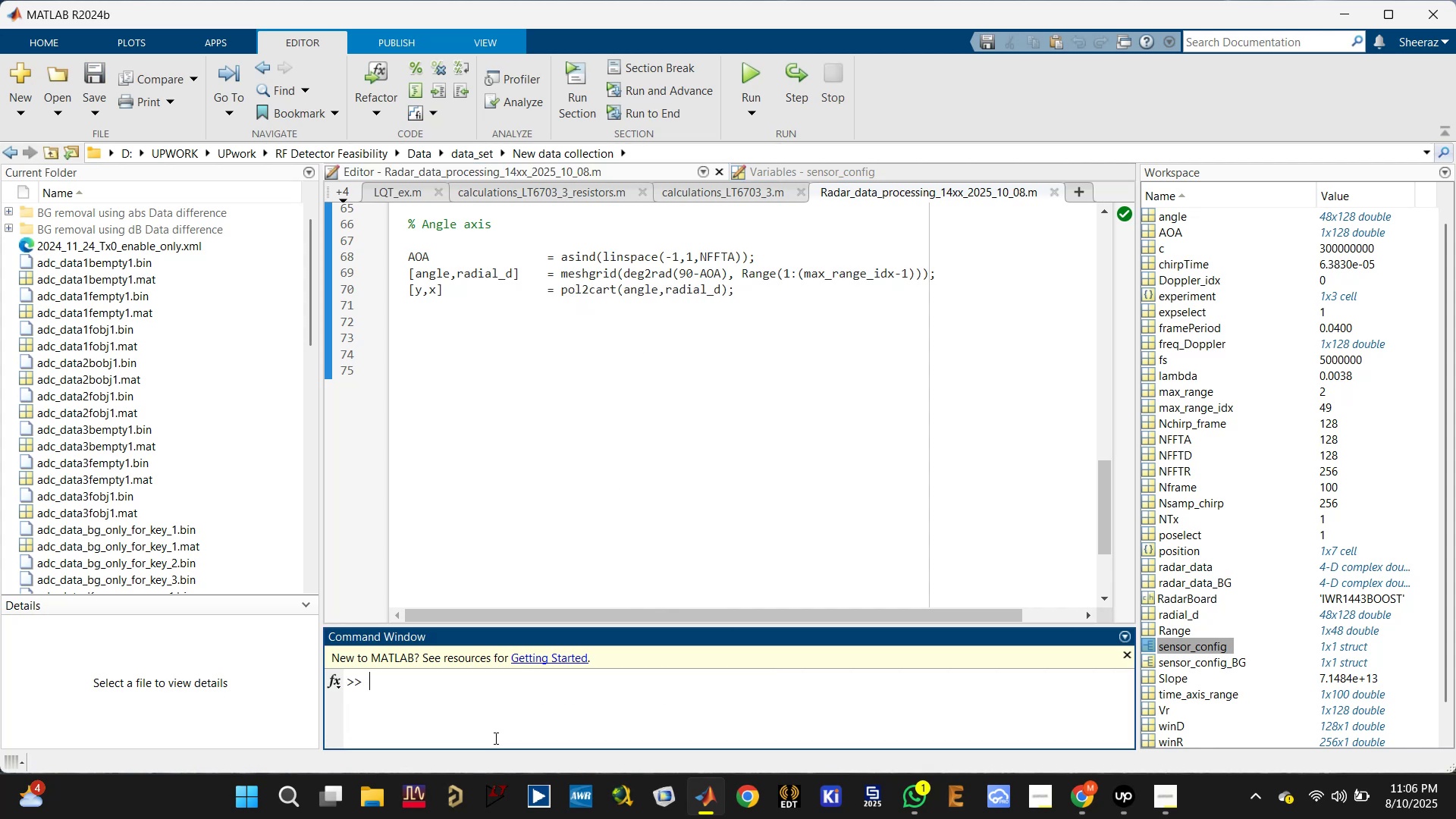 
key(Control+ControlLeft)
 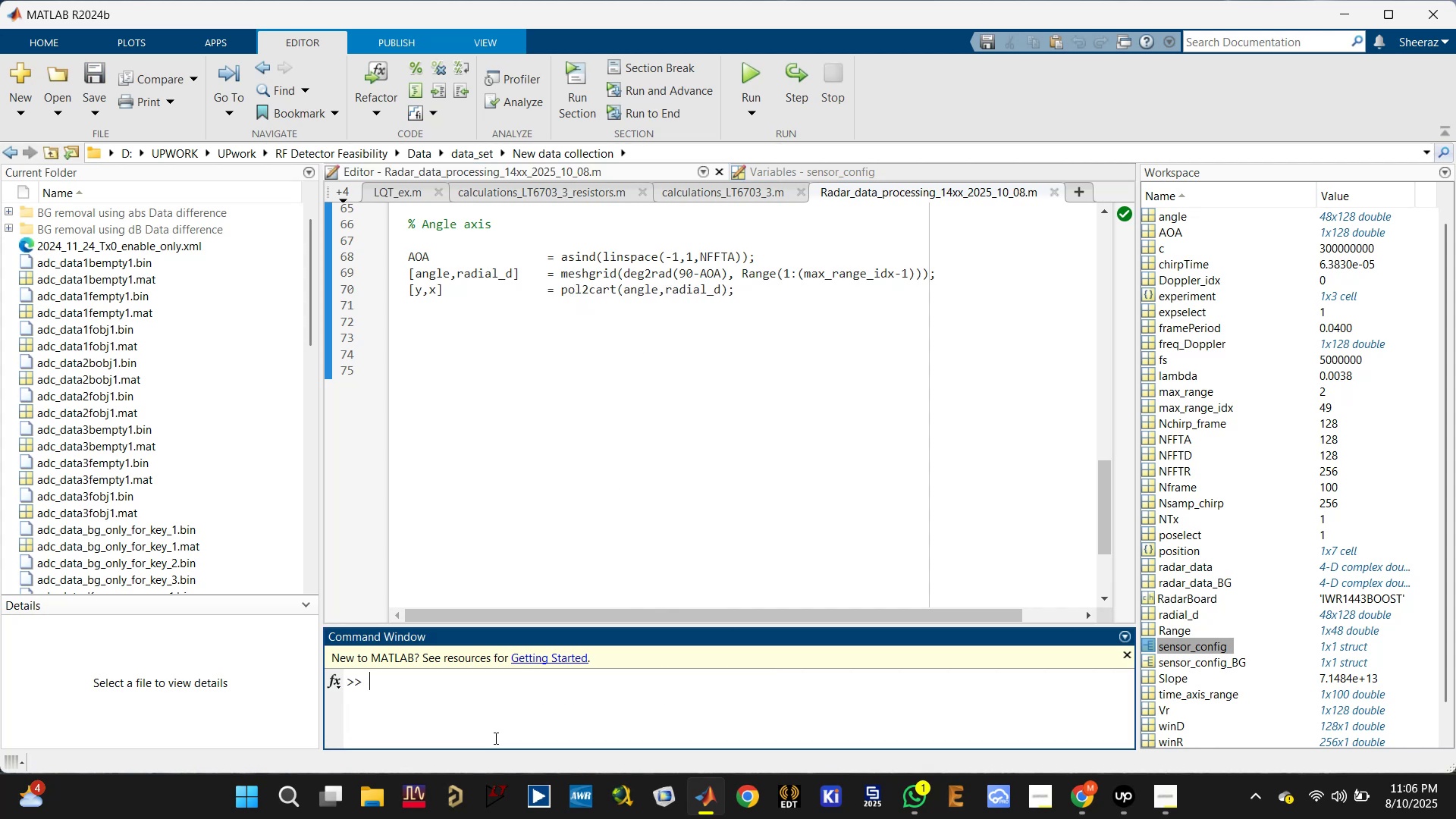 
key(Control+S)
 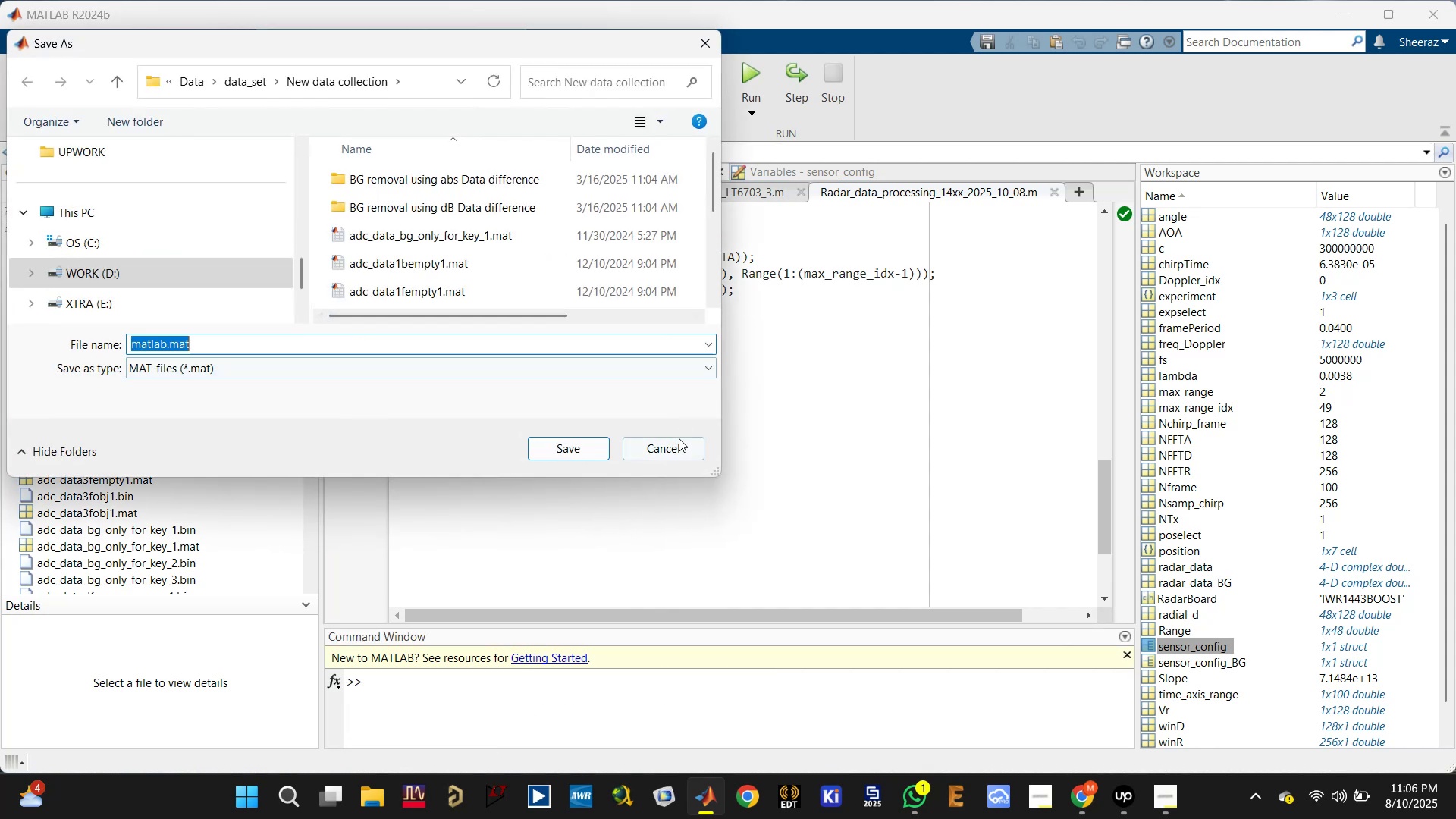 
double_click([681, 447])
 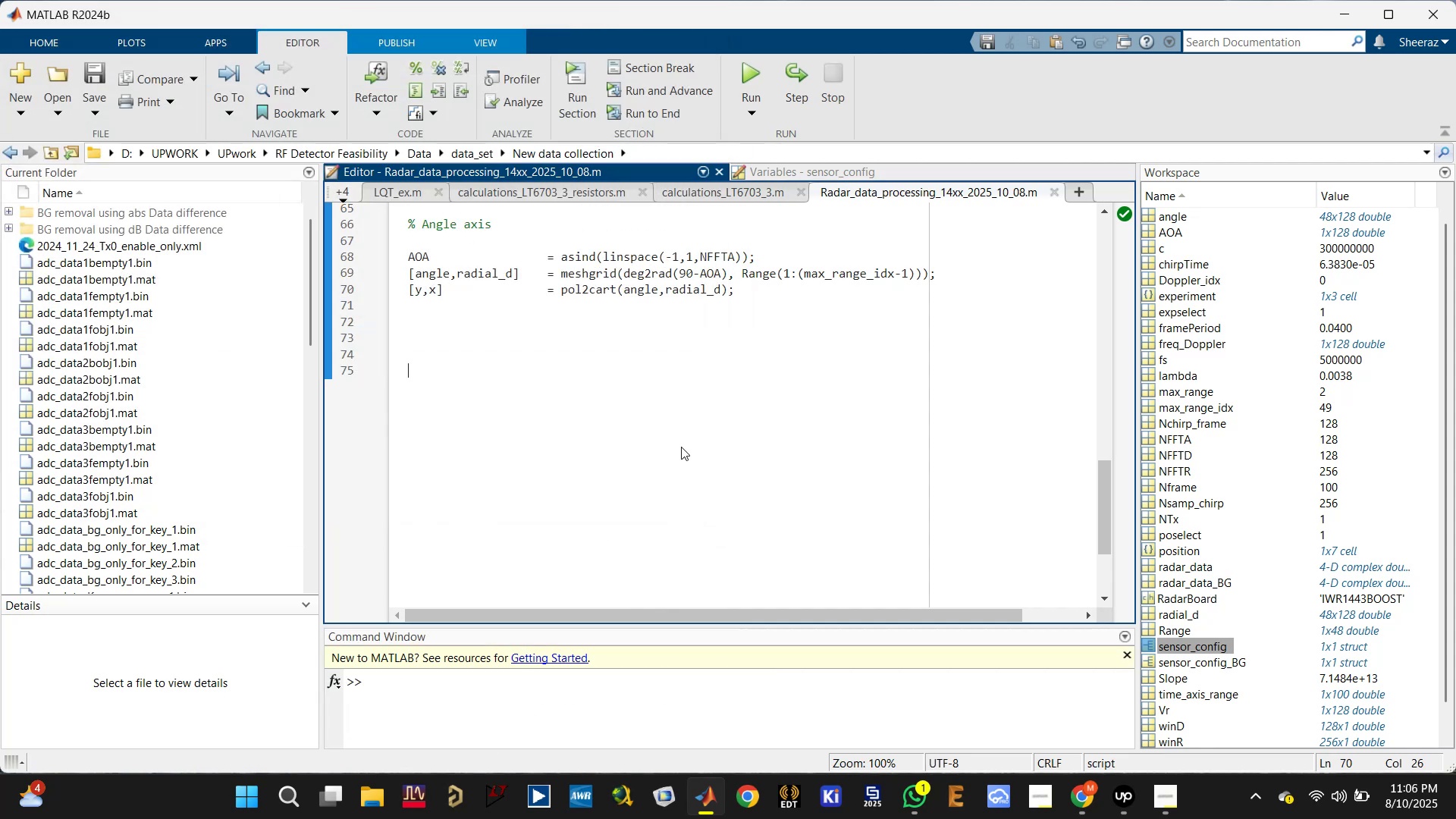 
triple_click([681, 447])
 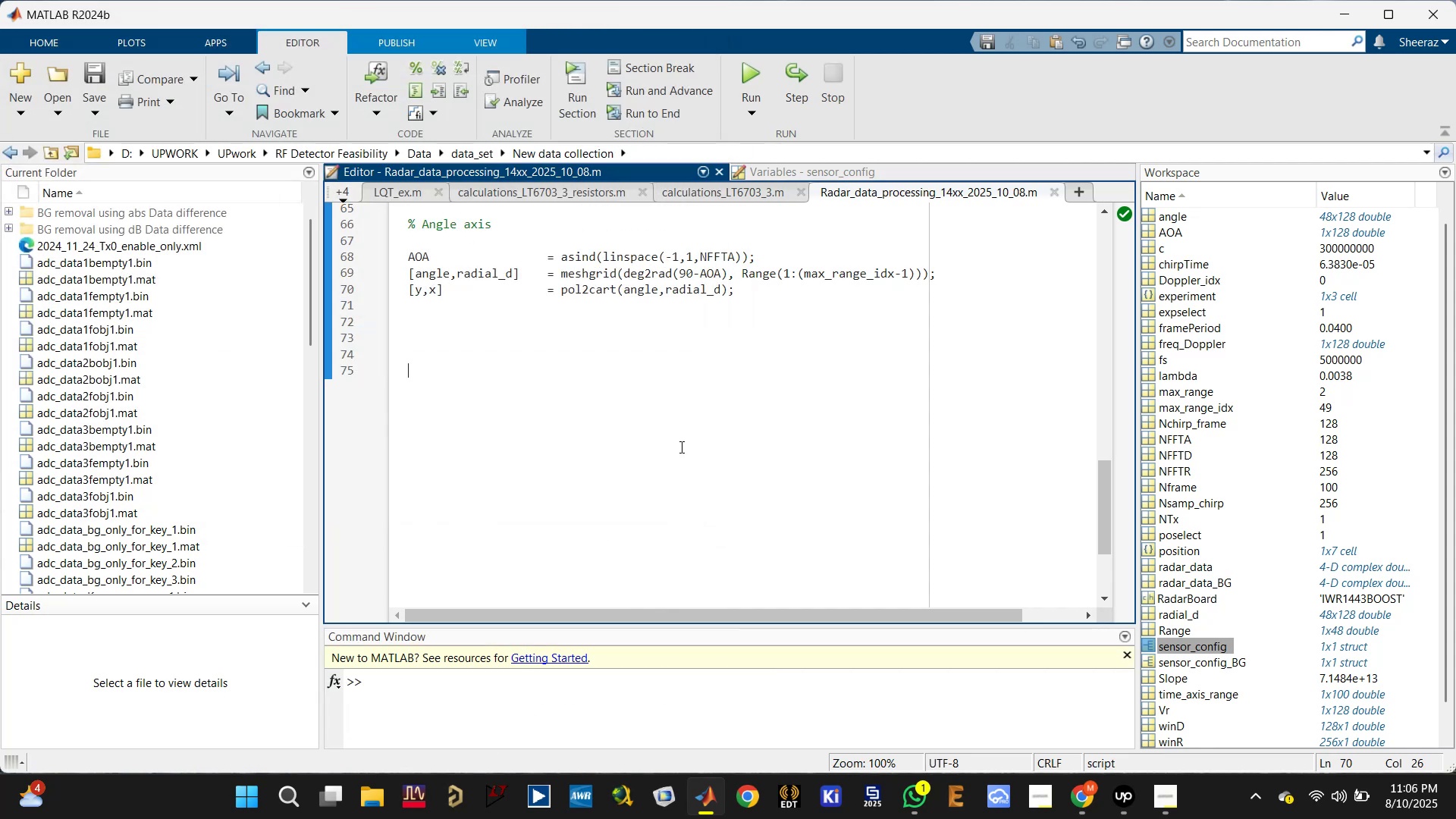 
triple_click([679, 447])
 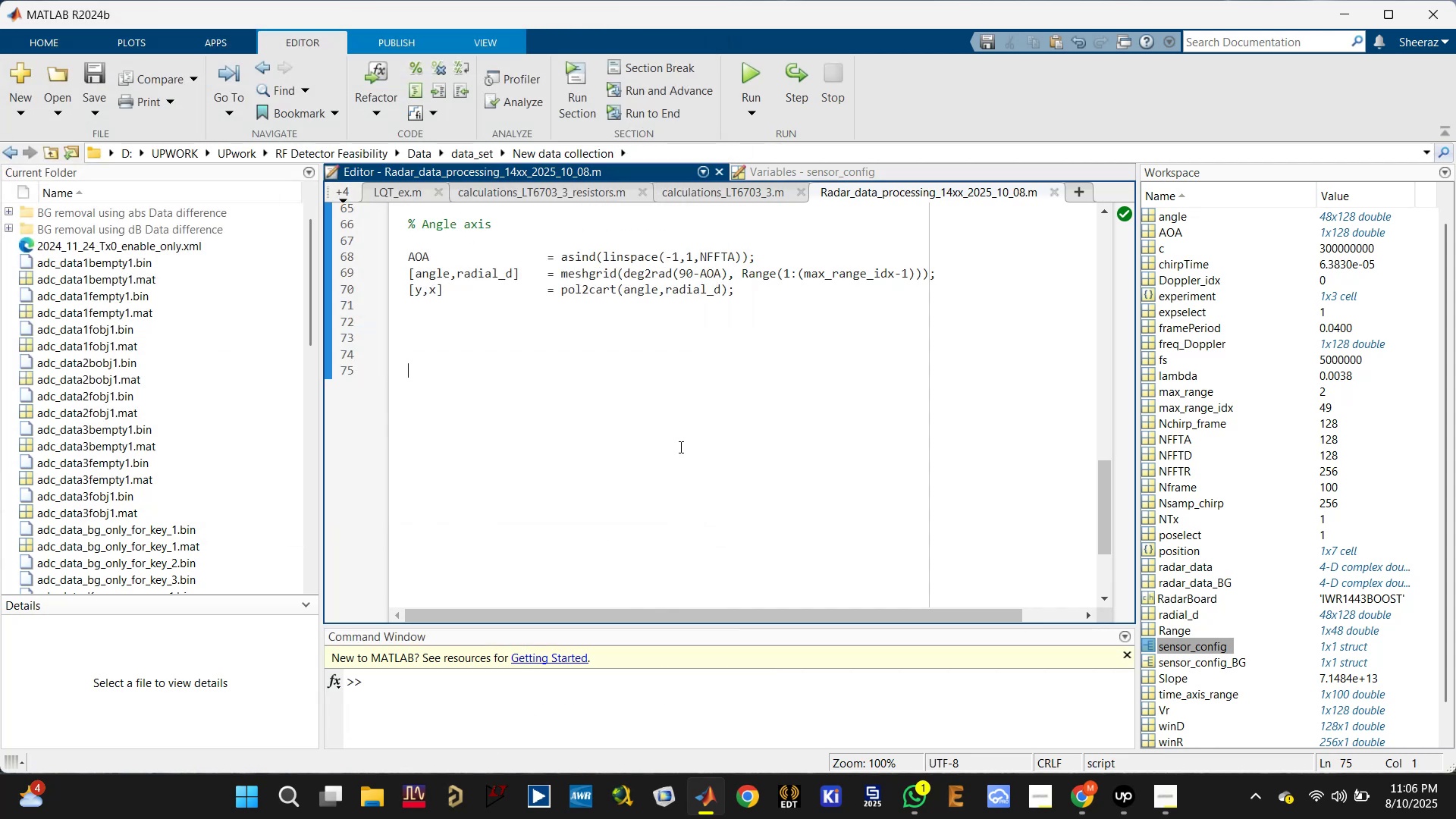 
key(Control+S)
 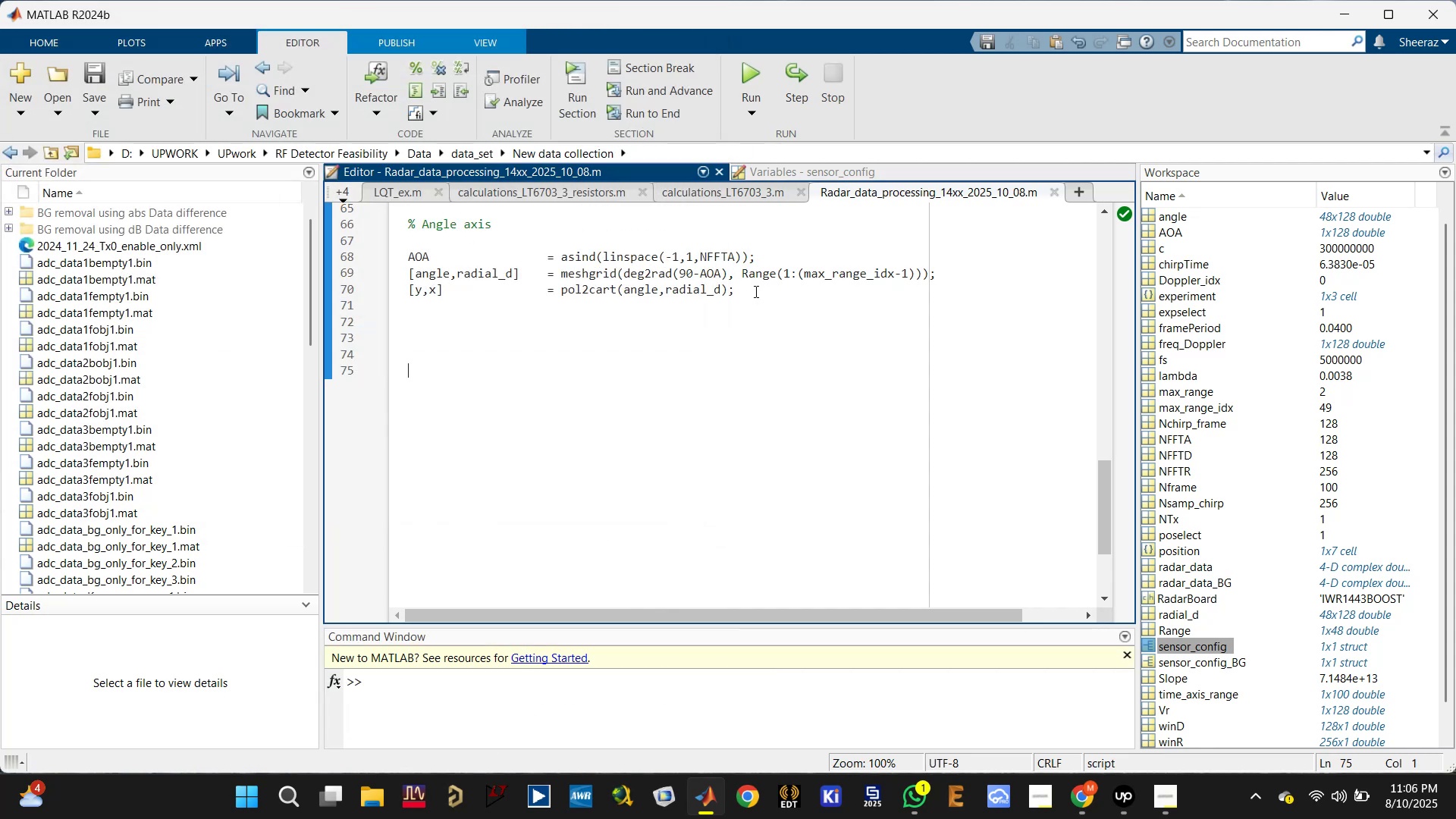 
left_click([755, 291])
 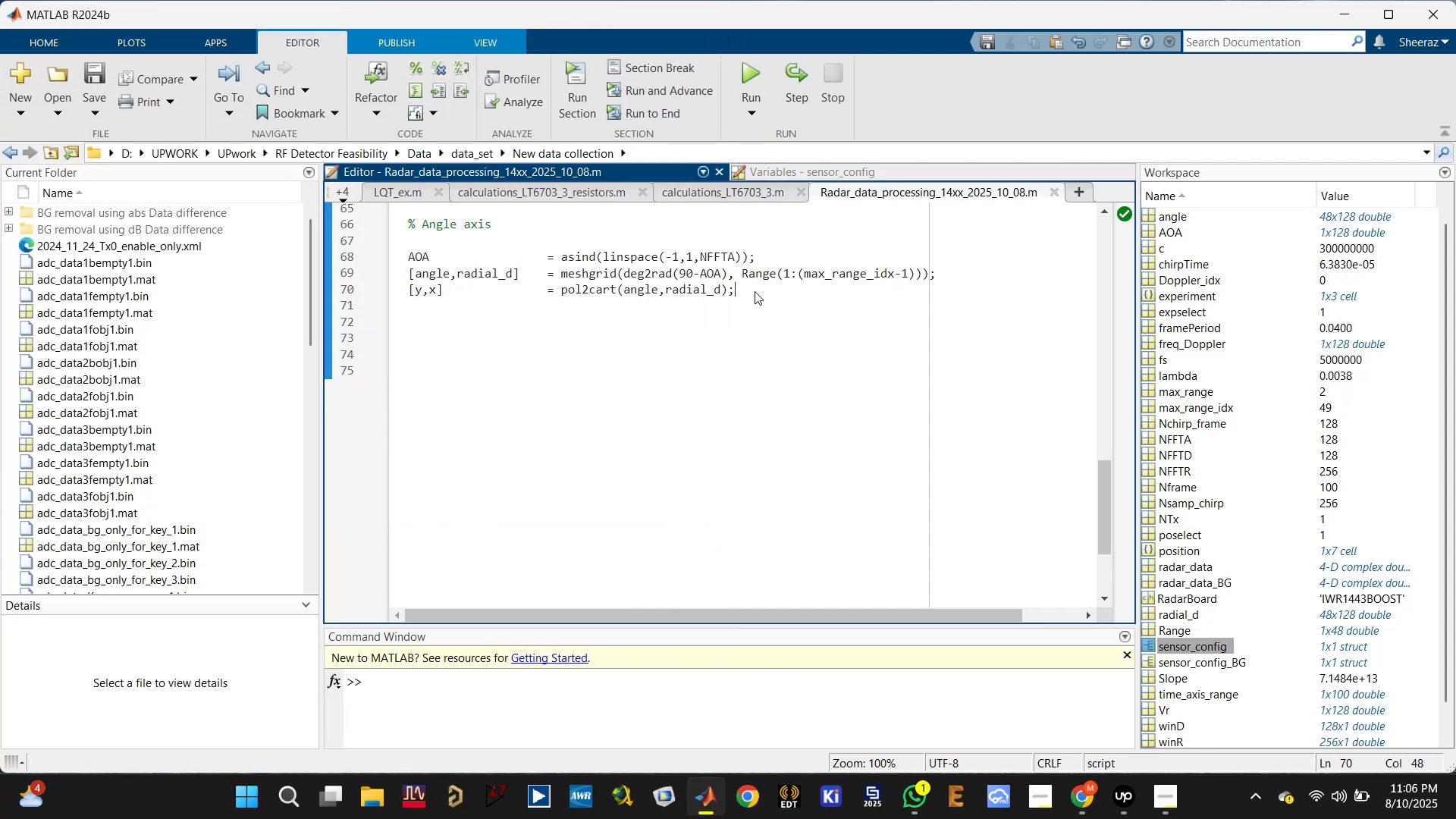 
key(Enter)
 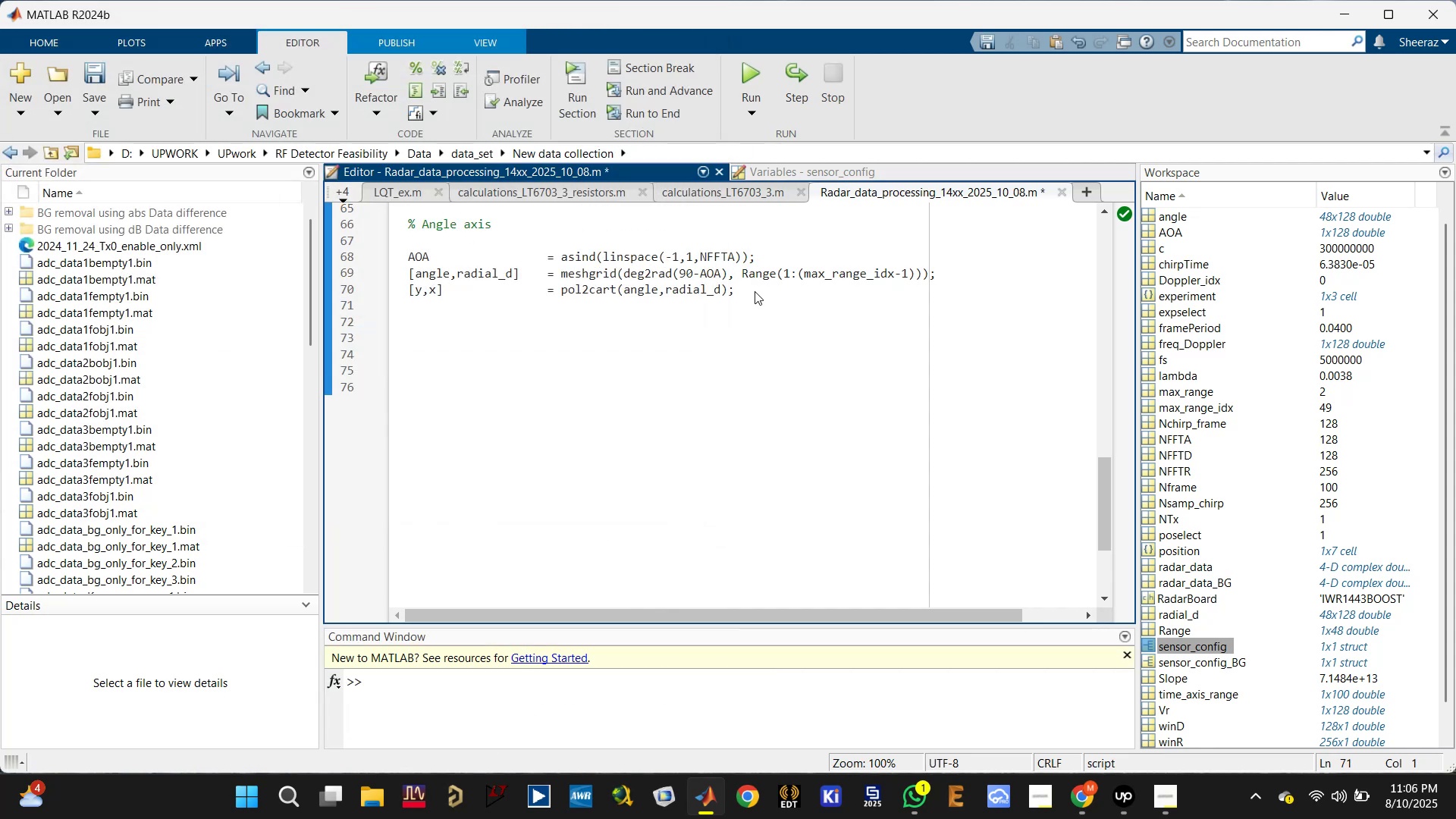 
key(Enter)
 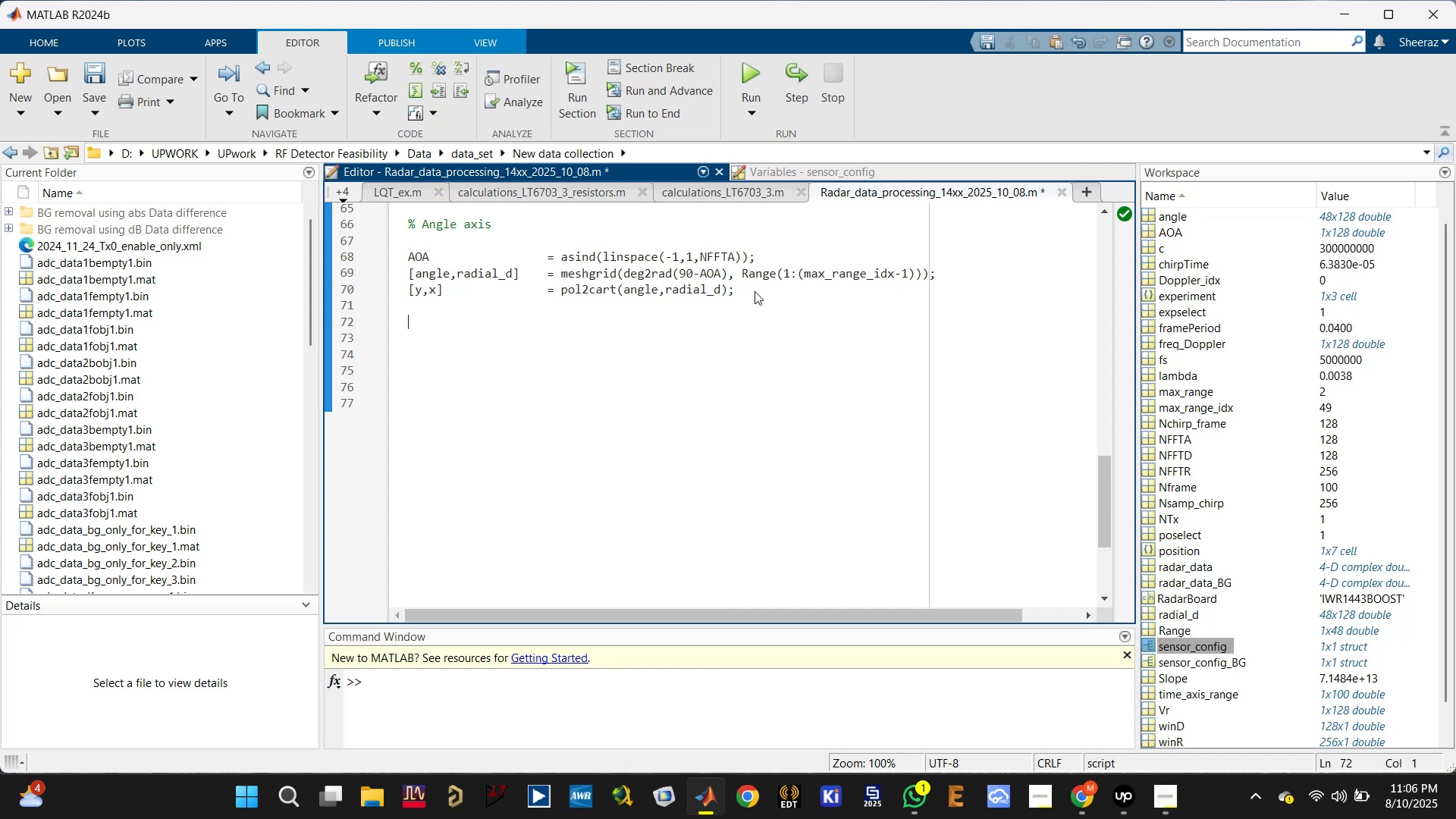 
type(%% )
 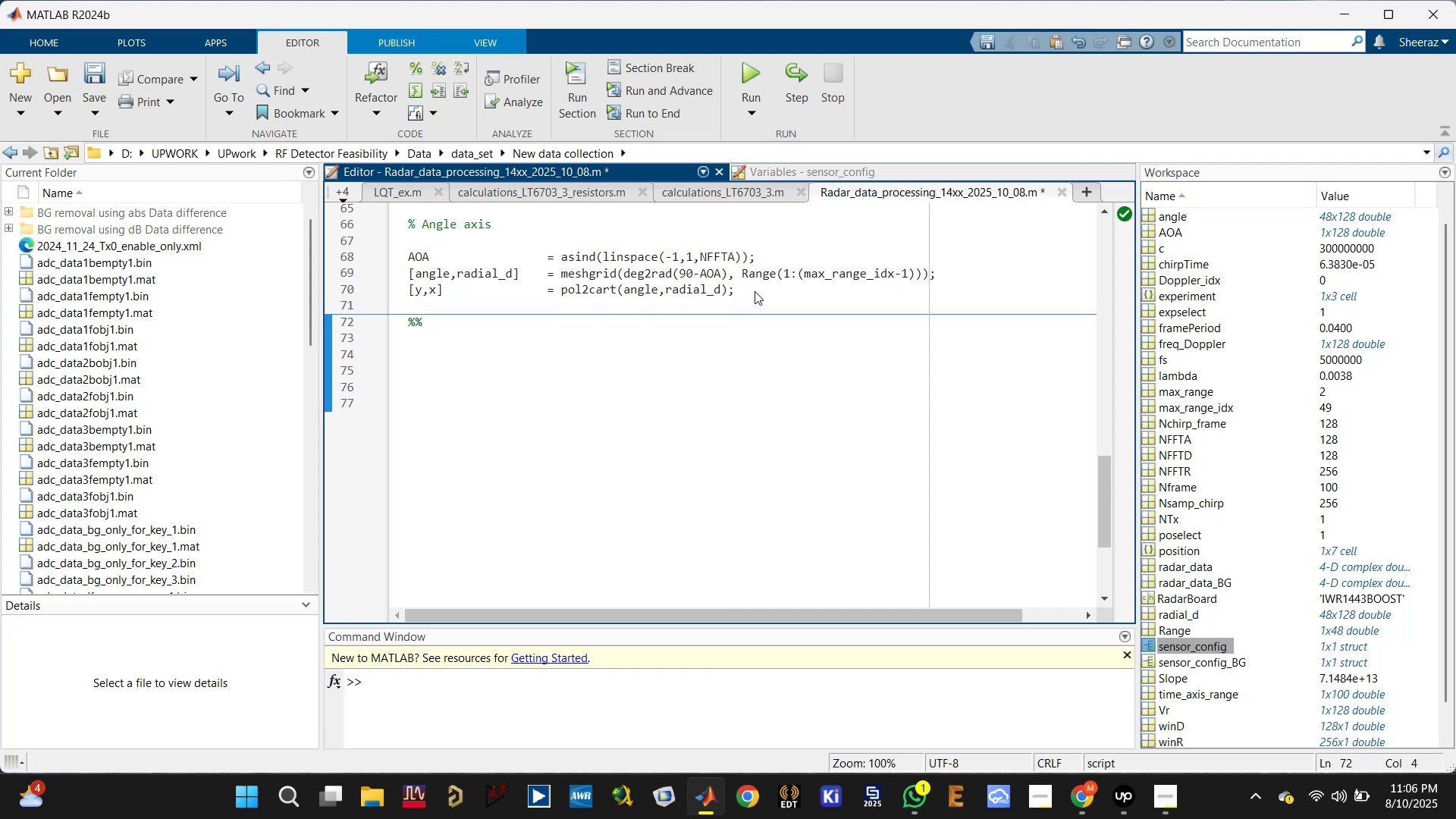 
hold_key(key=ShiftLeft, duration=0.46)
 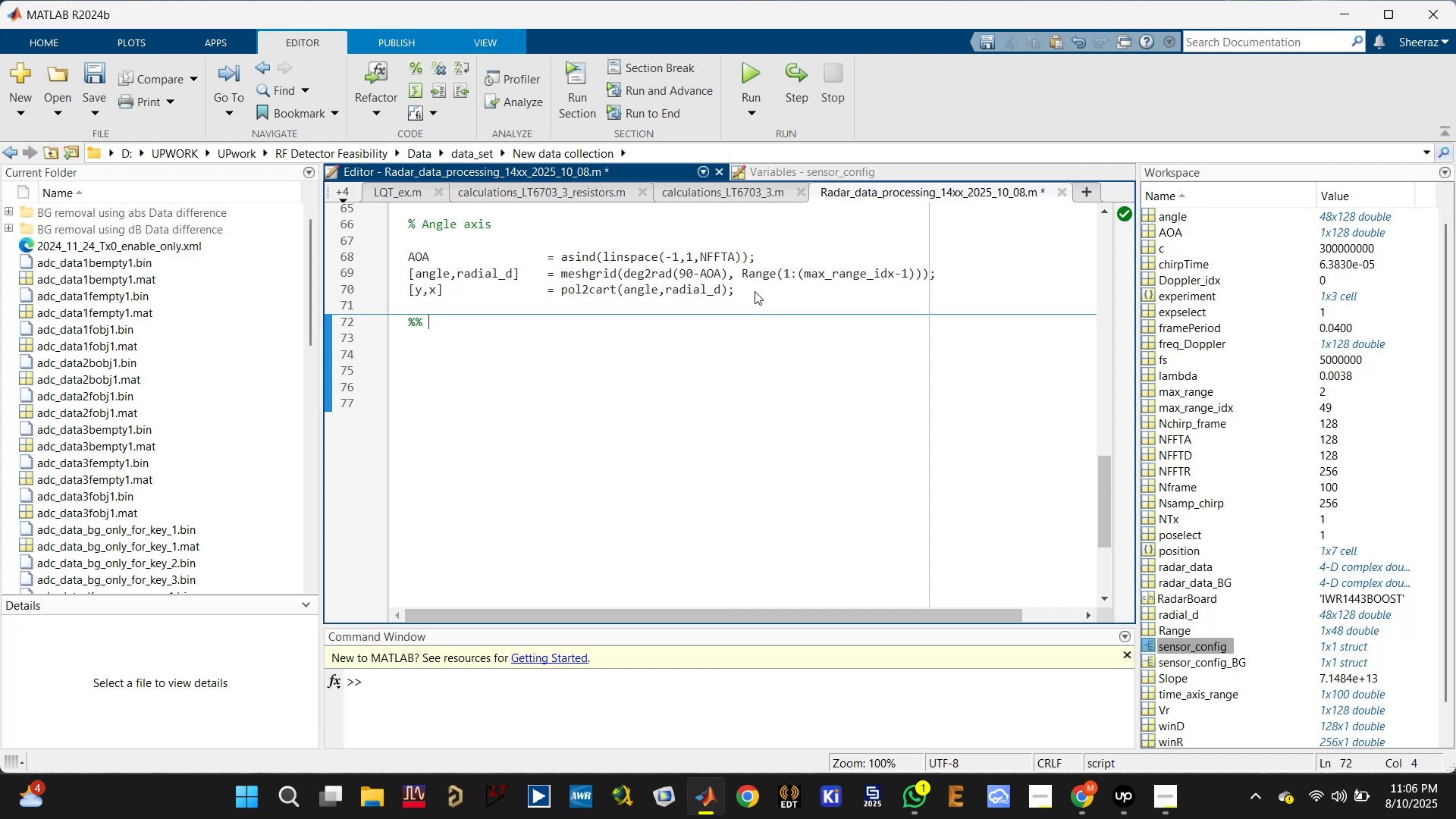 
wait(7.15)
 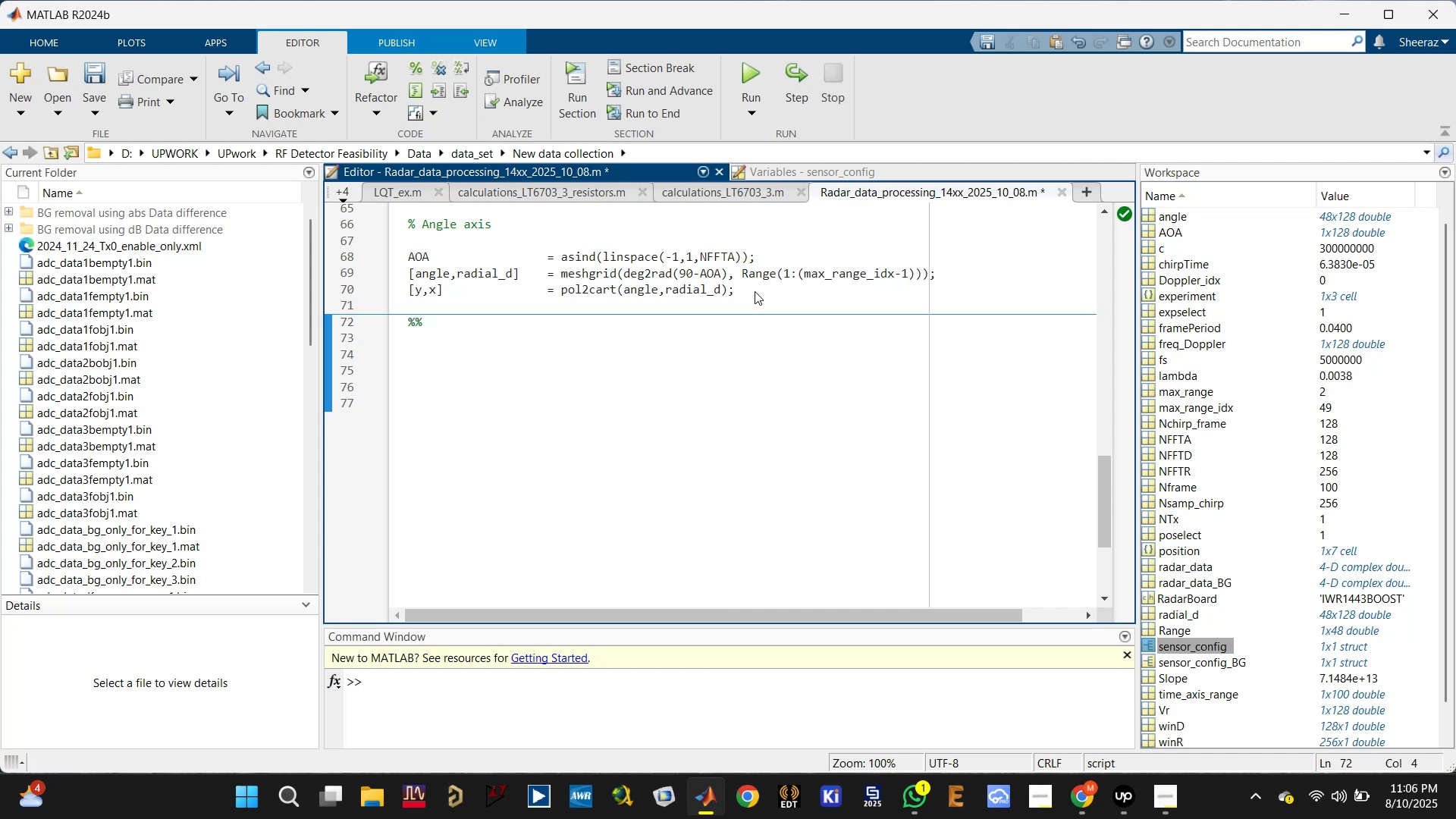 
type(Background dat)
key(Backspace)
key(Backspace)
key(Backspace)
type(radar data processing)
 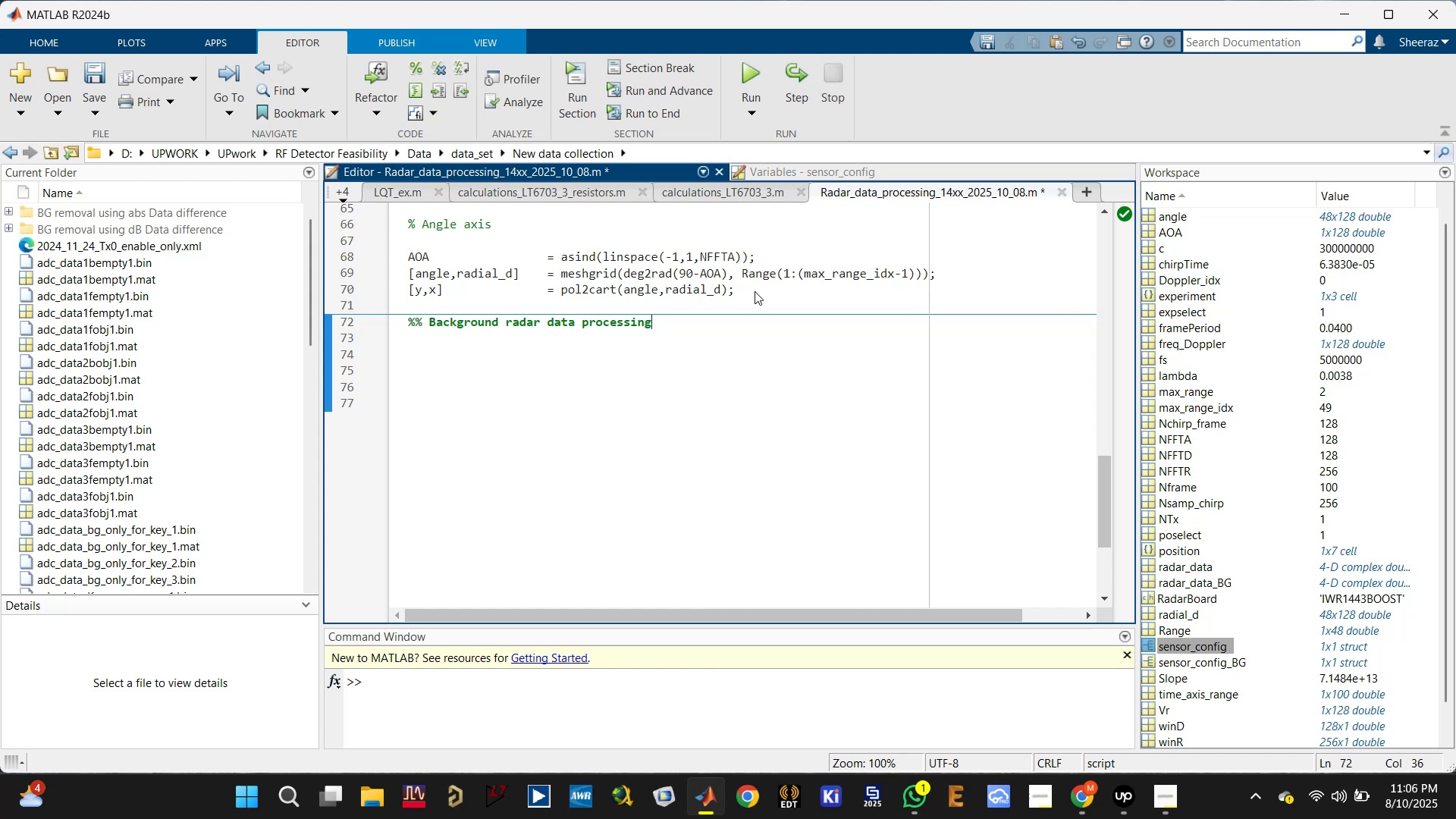 
key(Enter)
 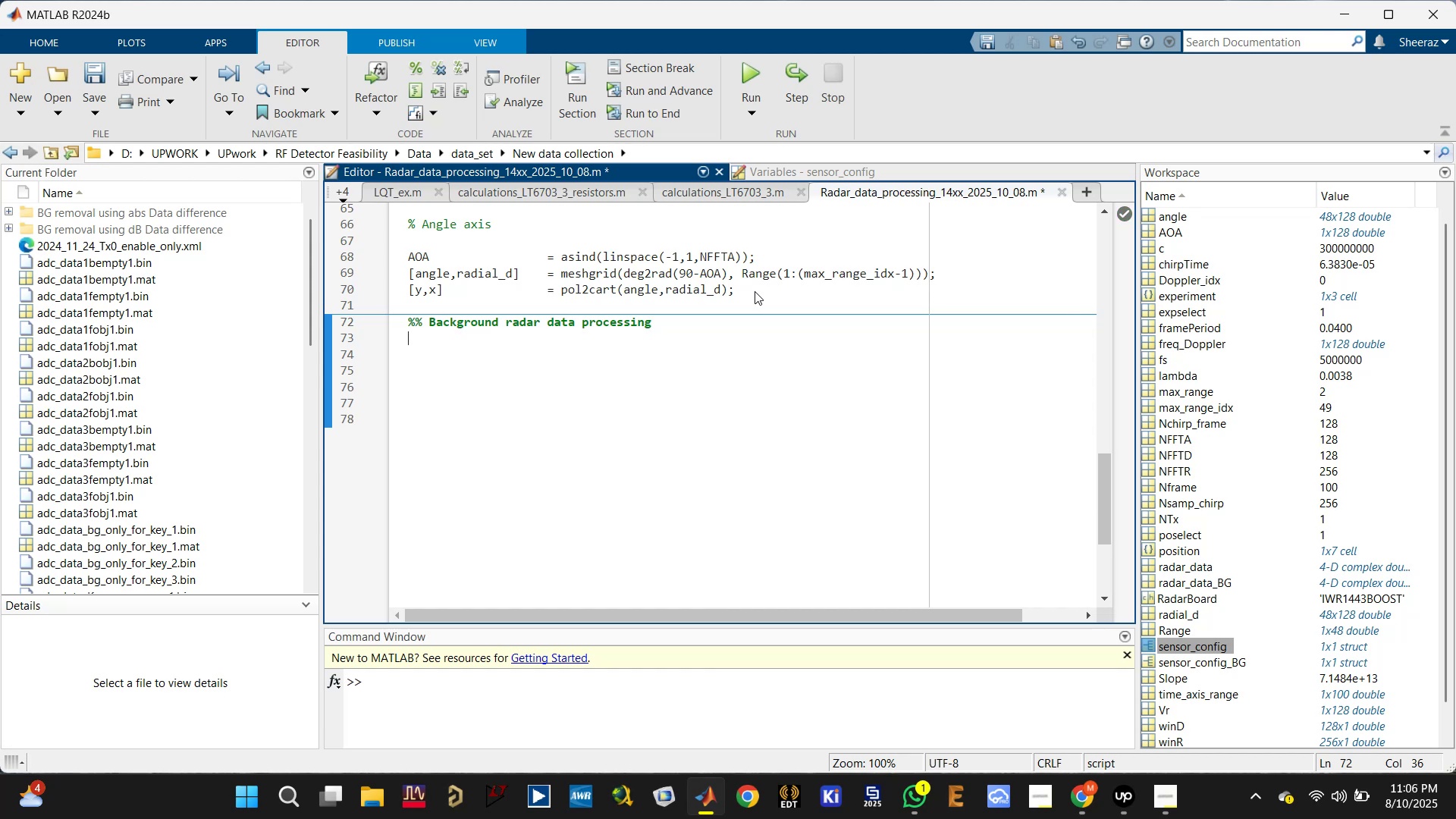 
key(Enter)
 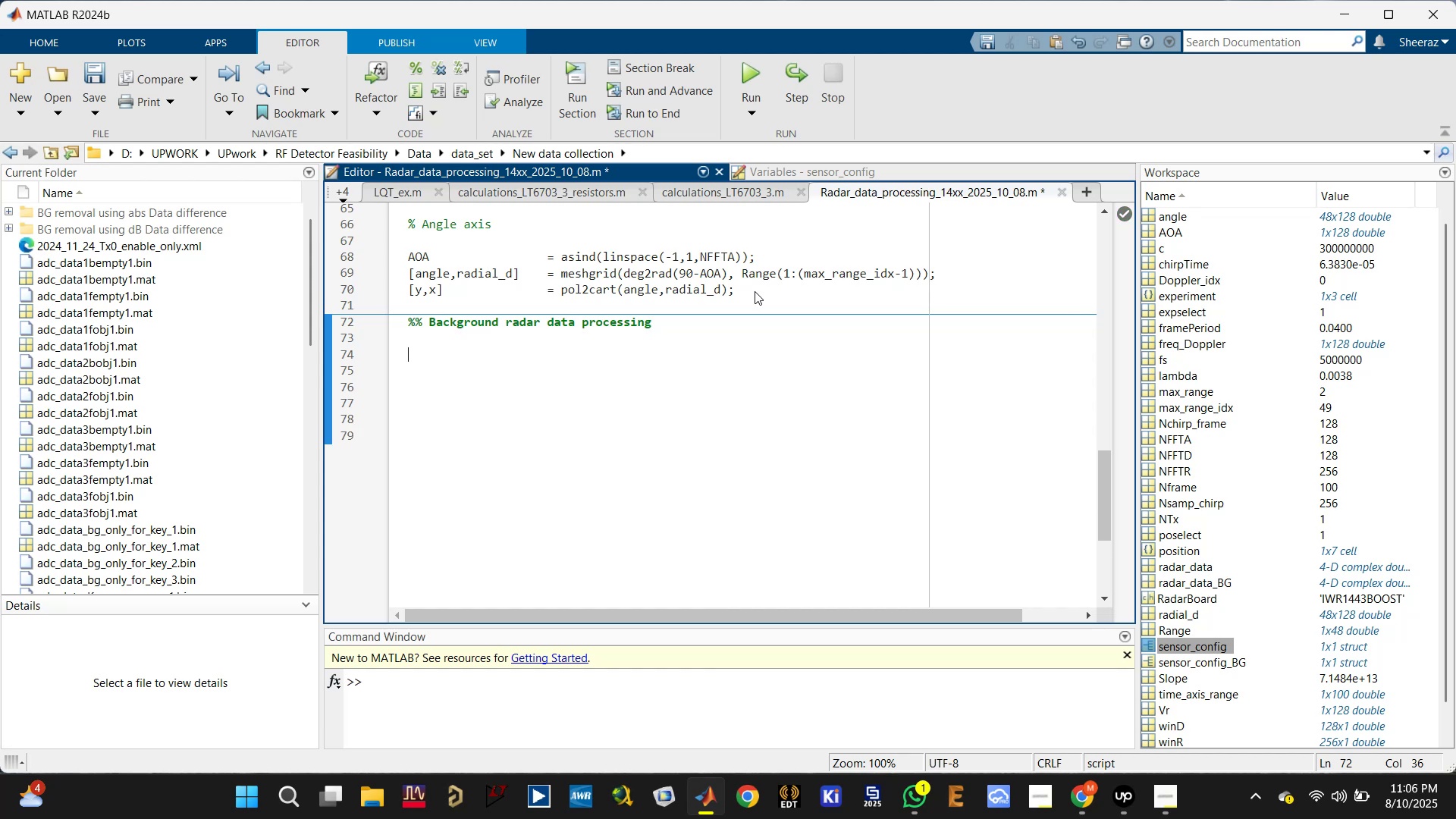 
key(Control+S)
 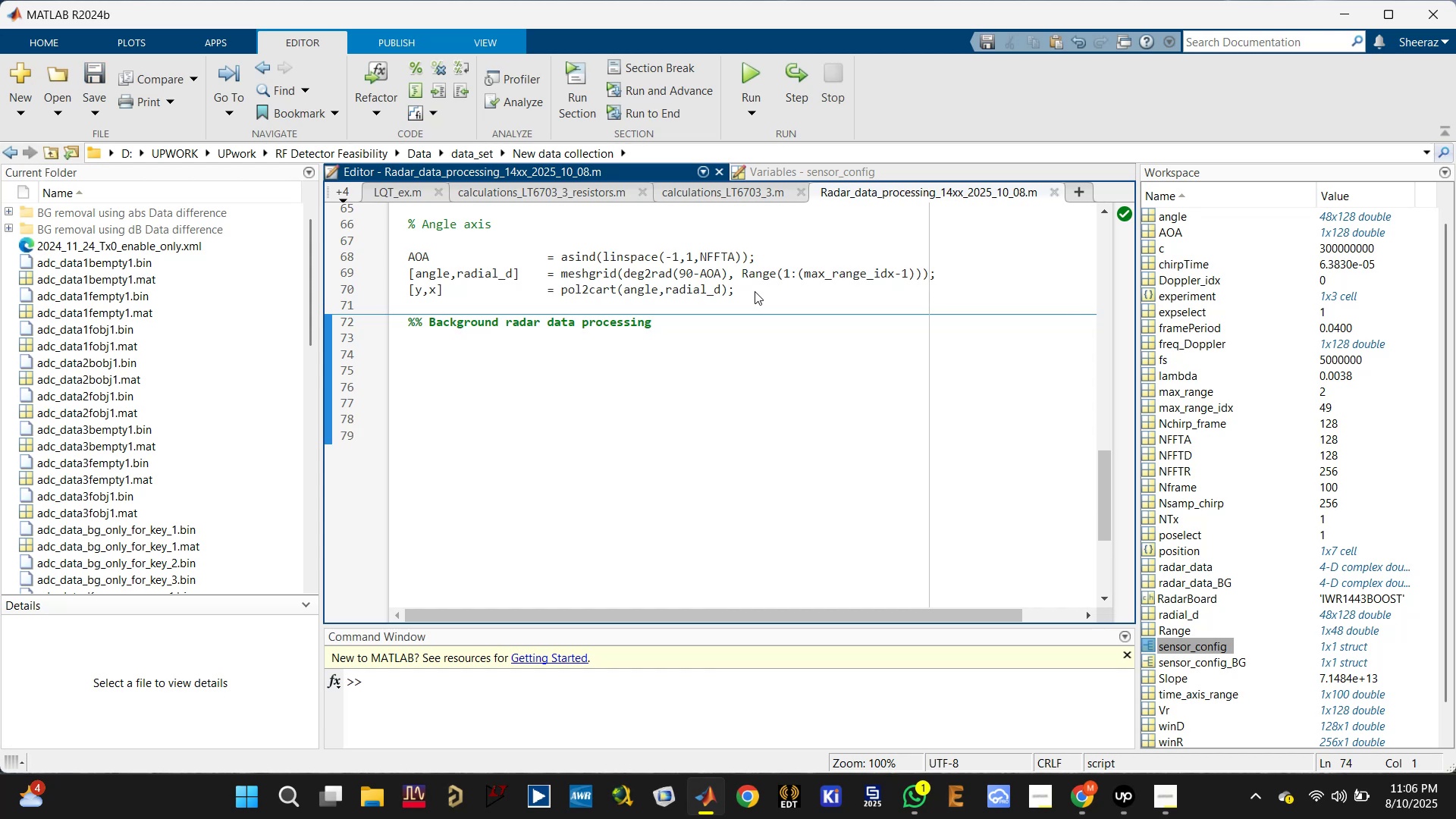 
type(% Data for range vs time)
 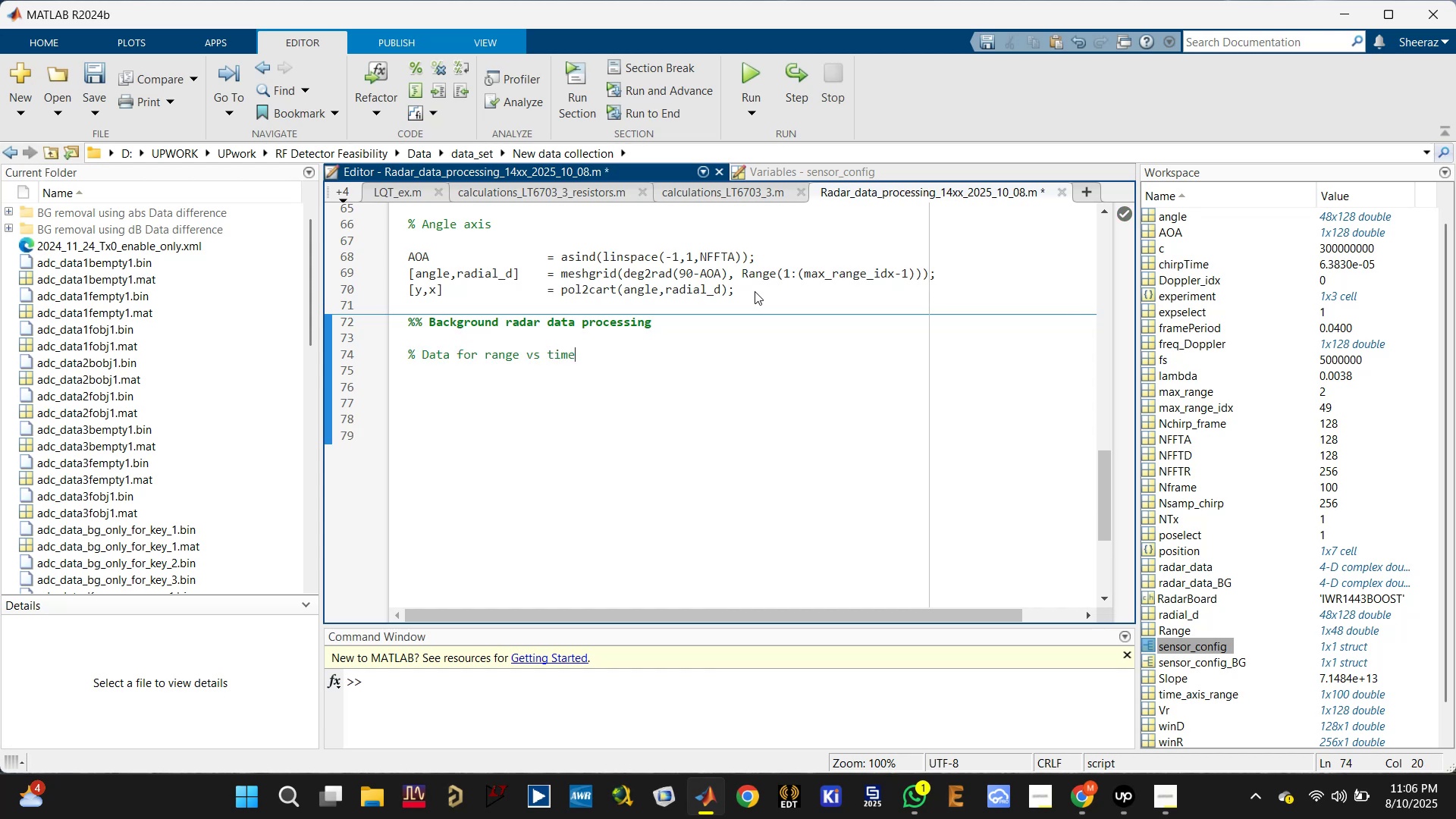 
key(Control+S)
 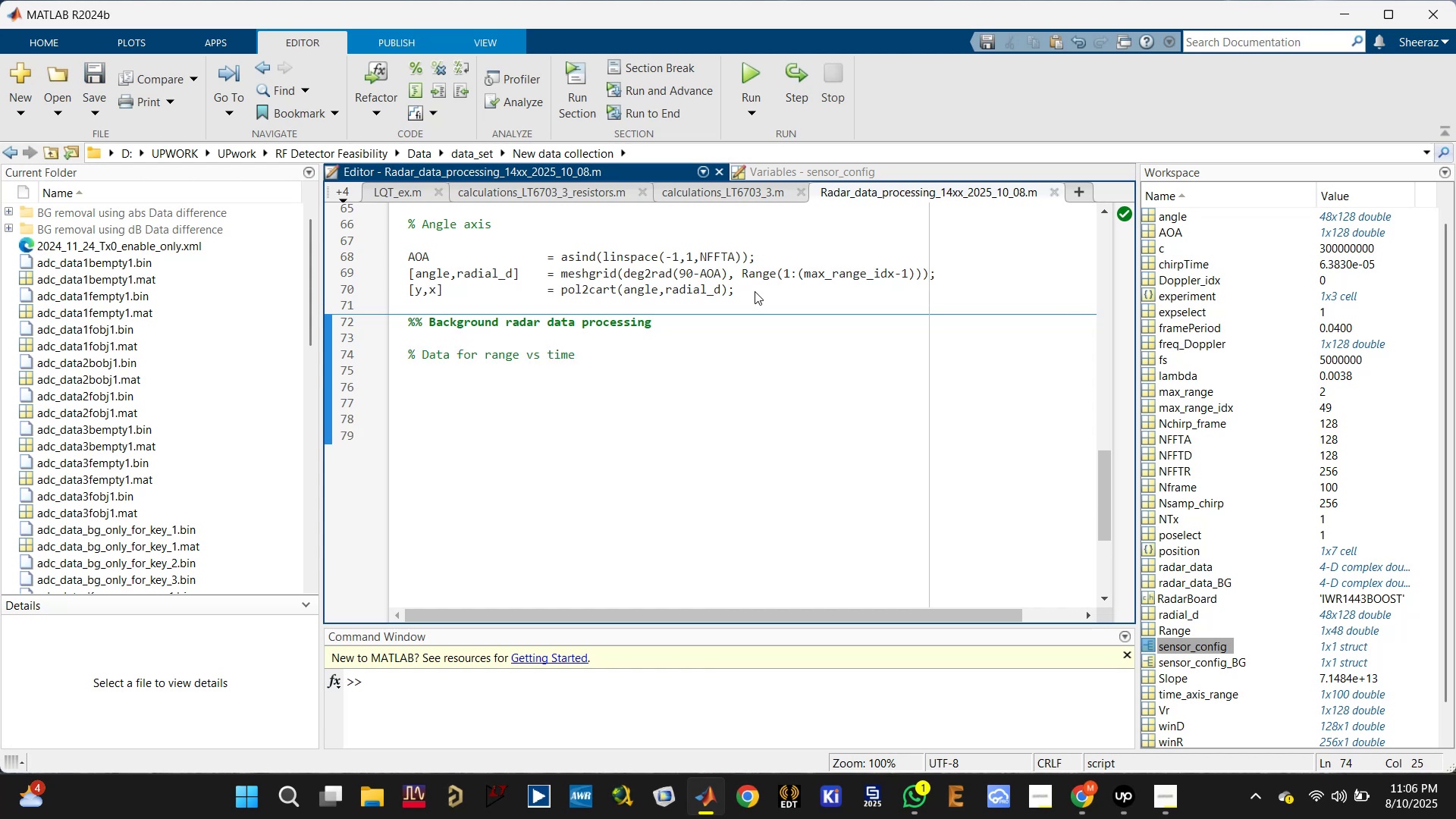 
key(Enter)
 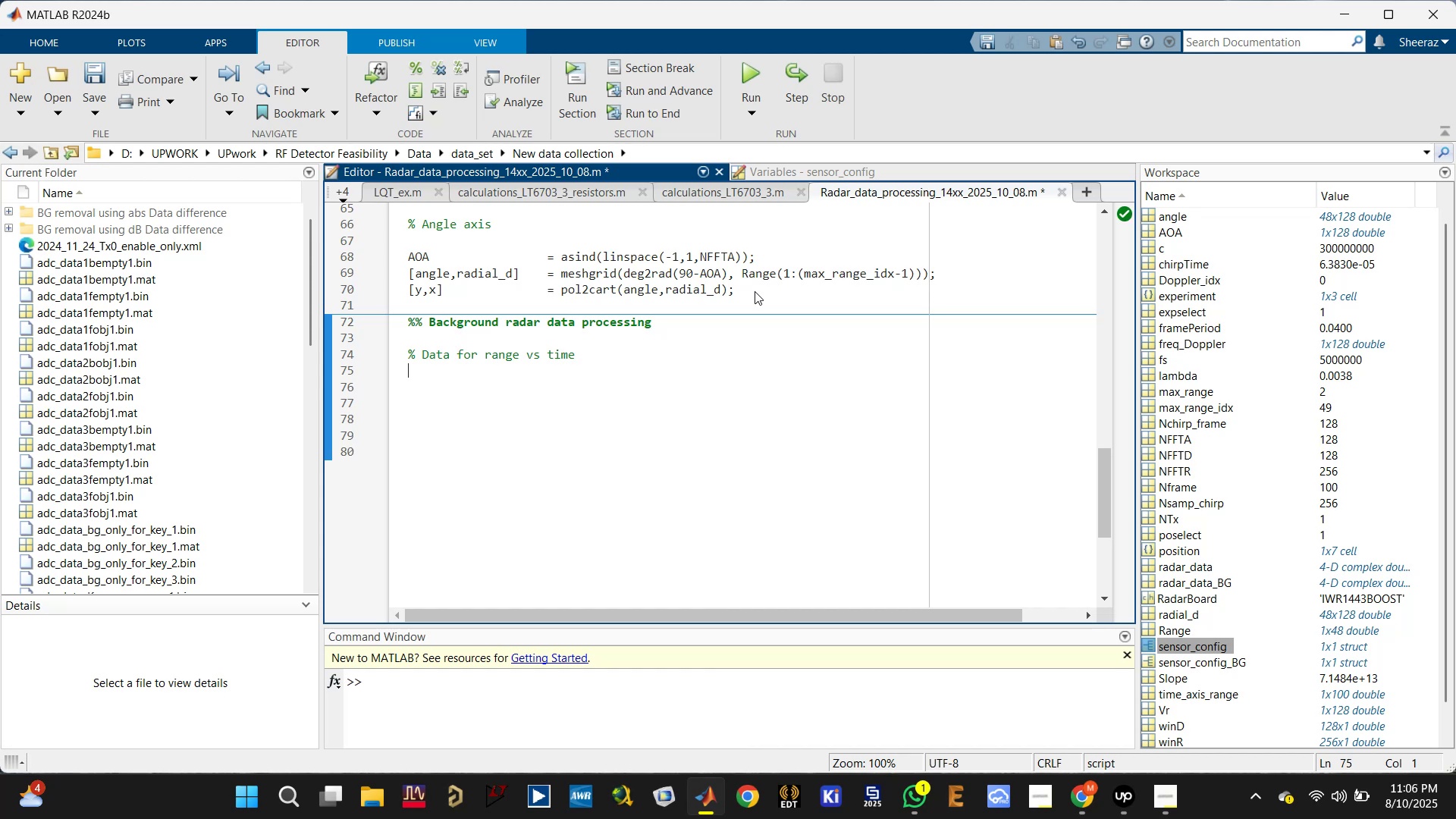 
type(% Radara)
key(Backspace)
type( Data for )
 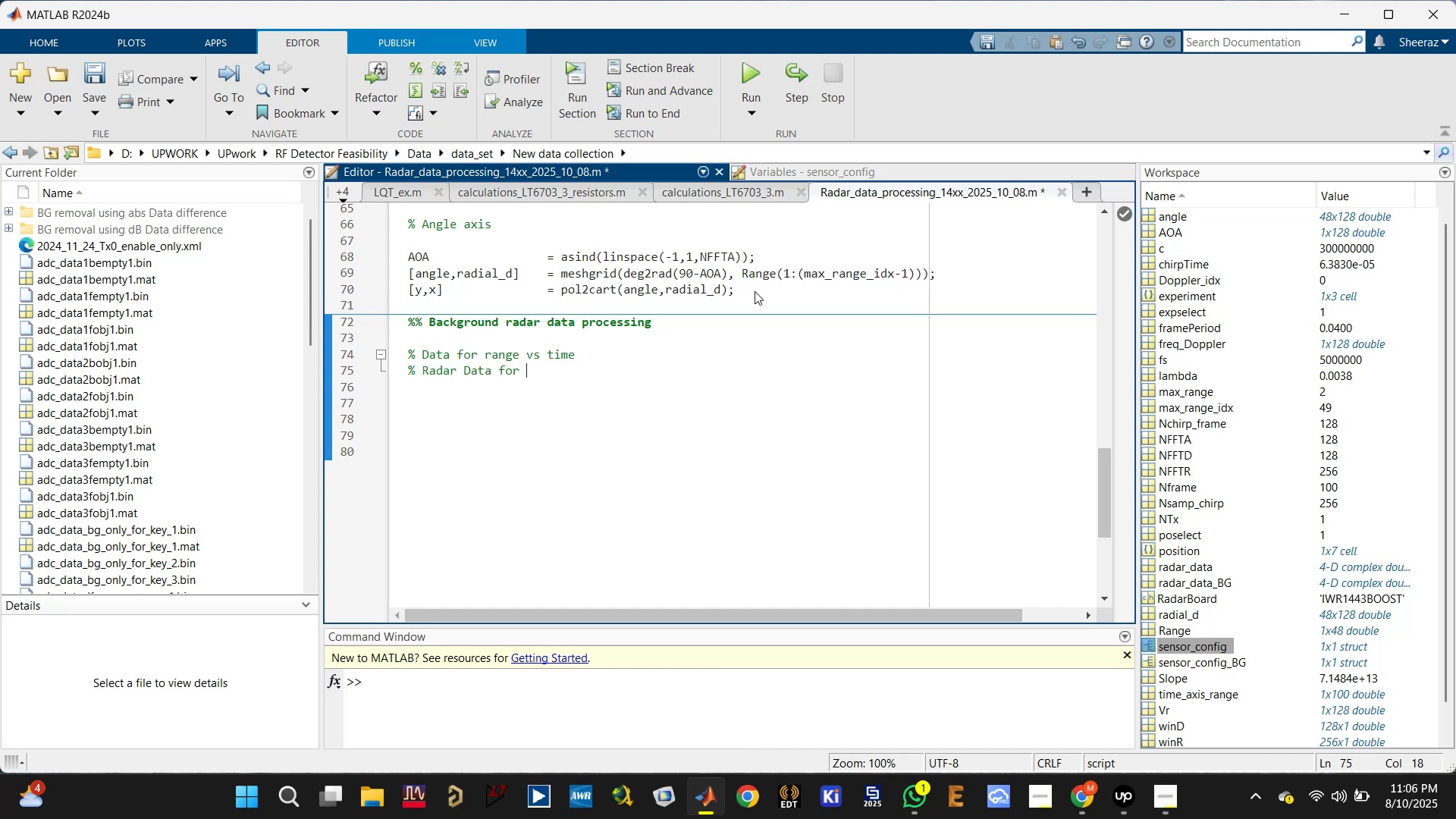 
wait(7.08)
 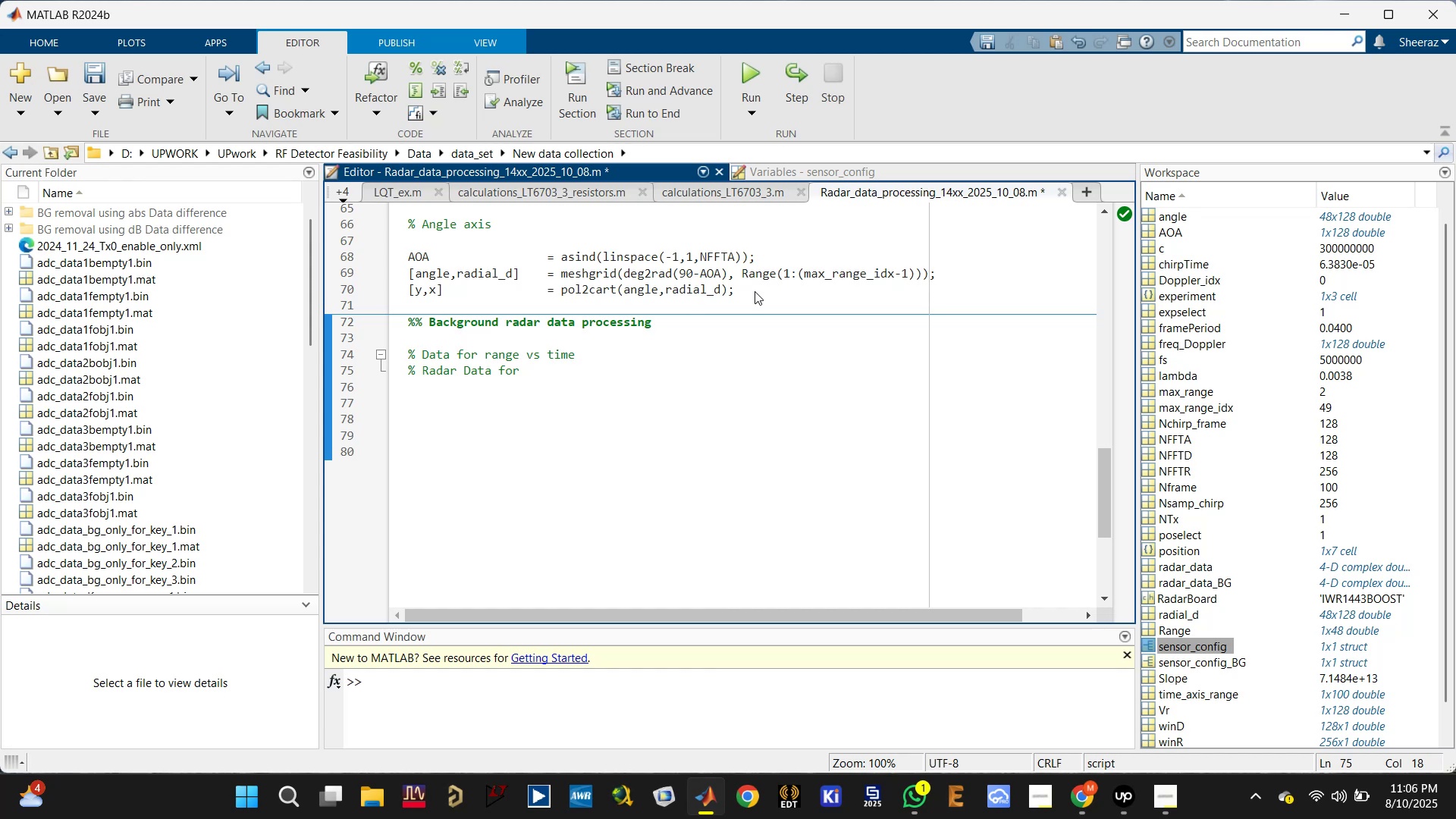 
type(Range Doppler [])
 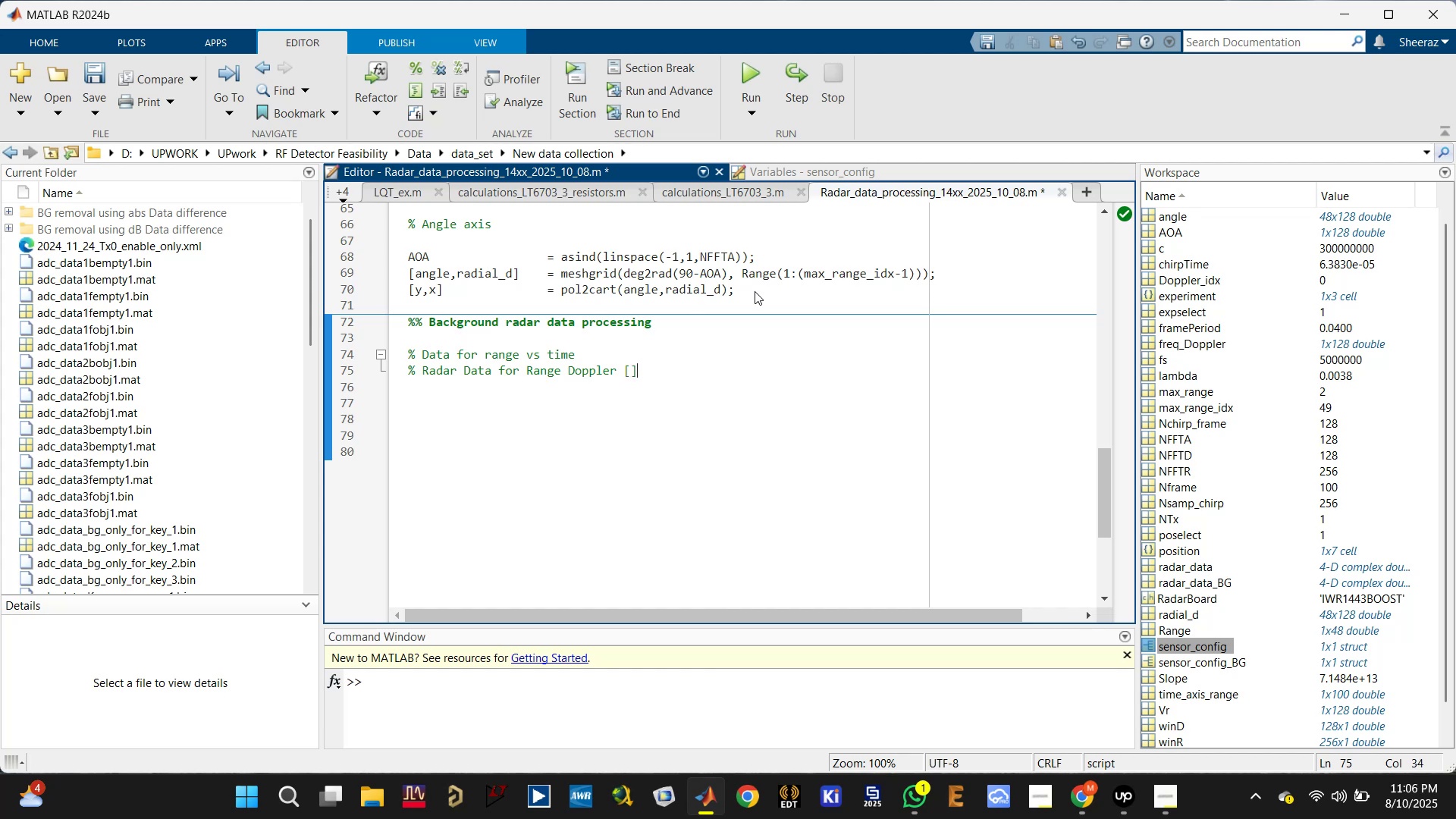 
key(ArrowLeft)
 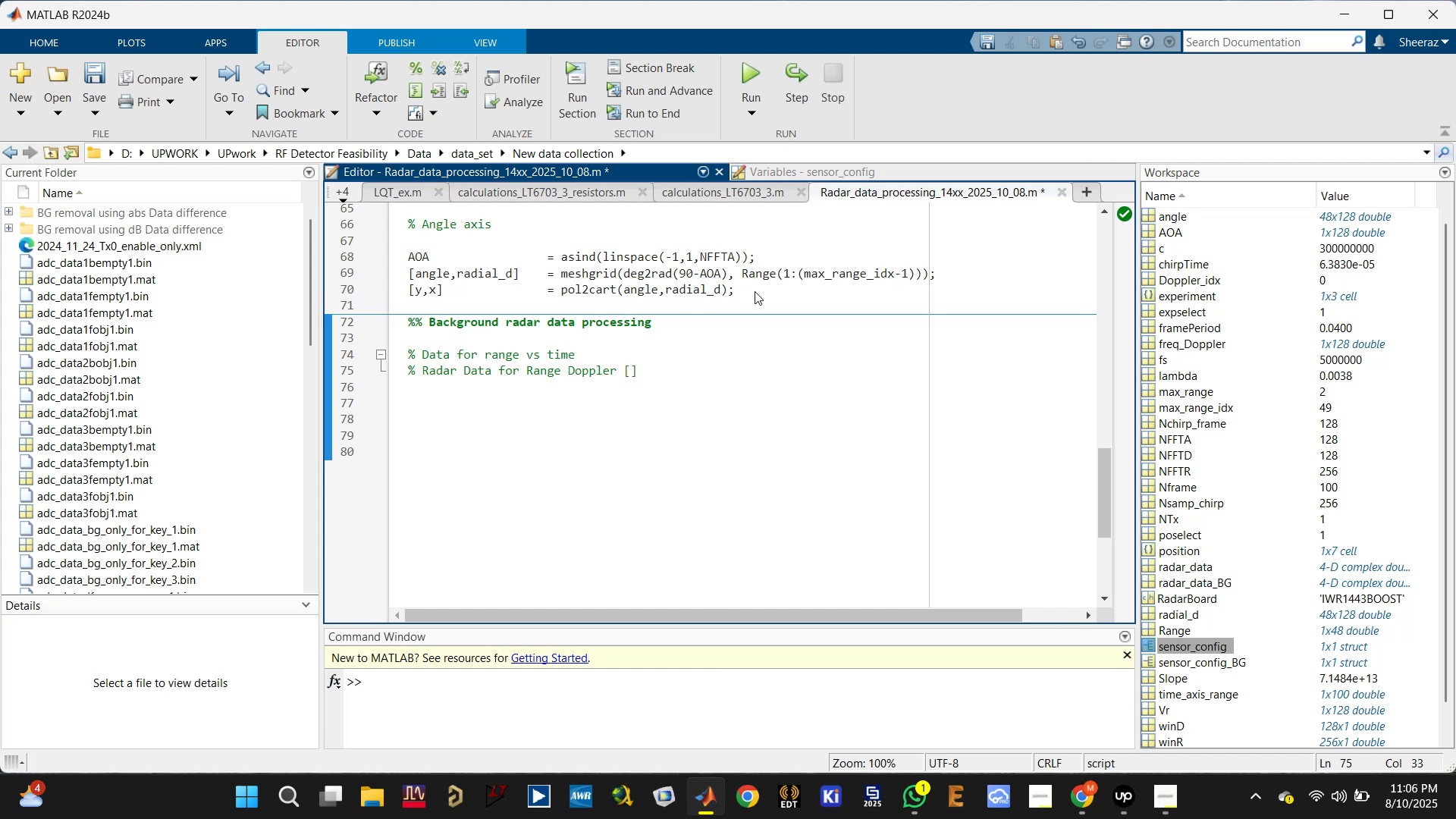 
type(Fast-time x Slow-time x Frames)
 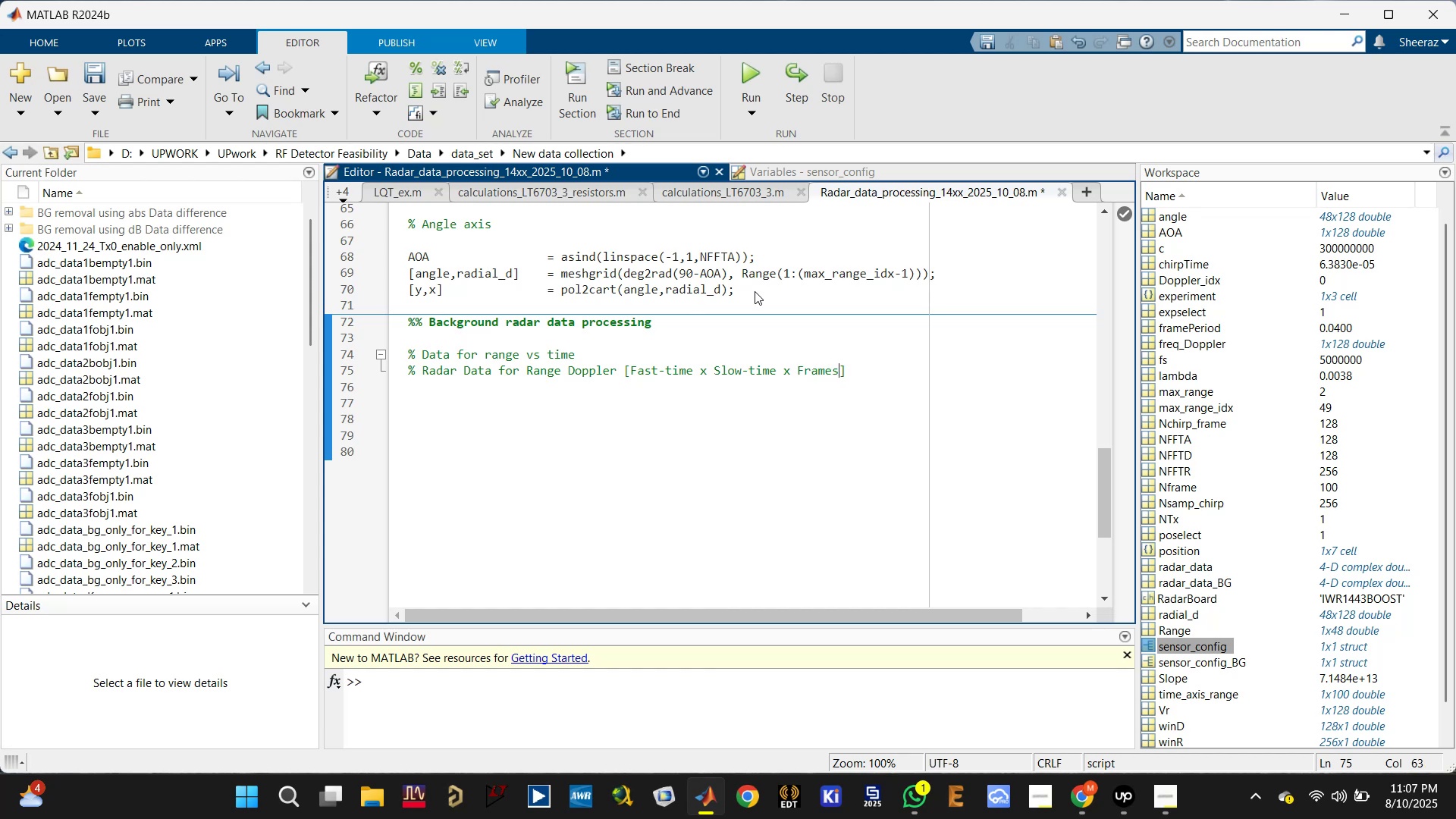 
 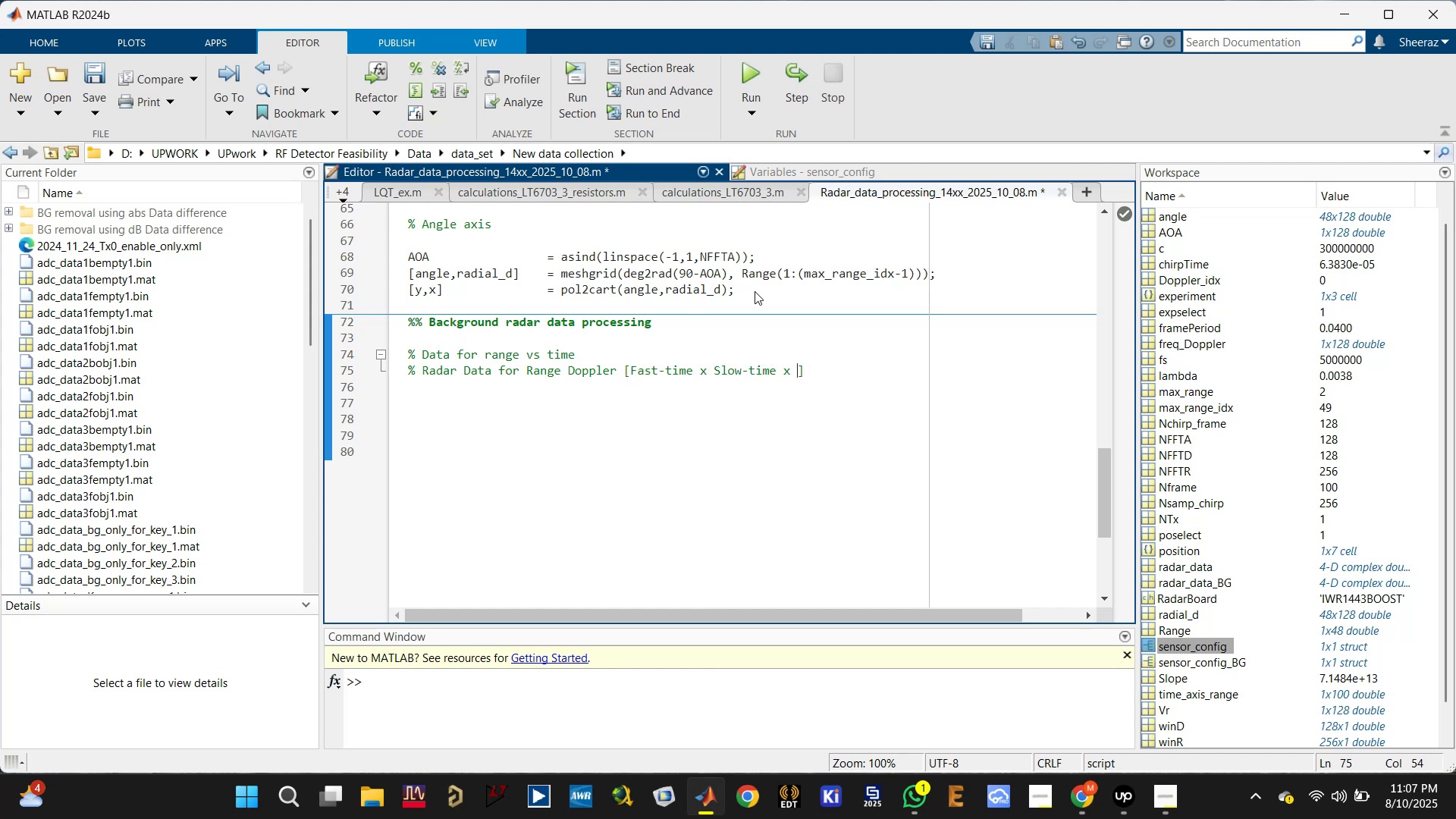 
key(Control+ControlLeft)
 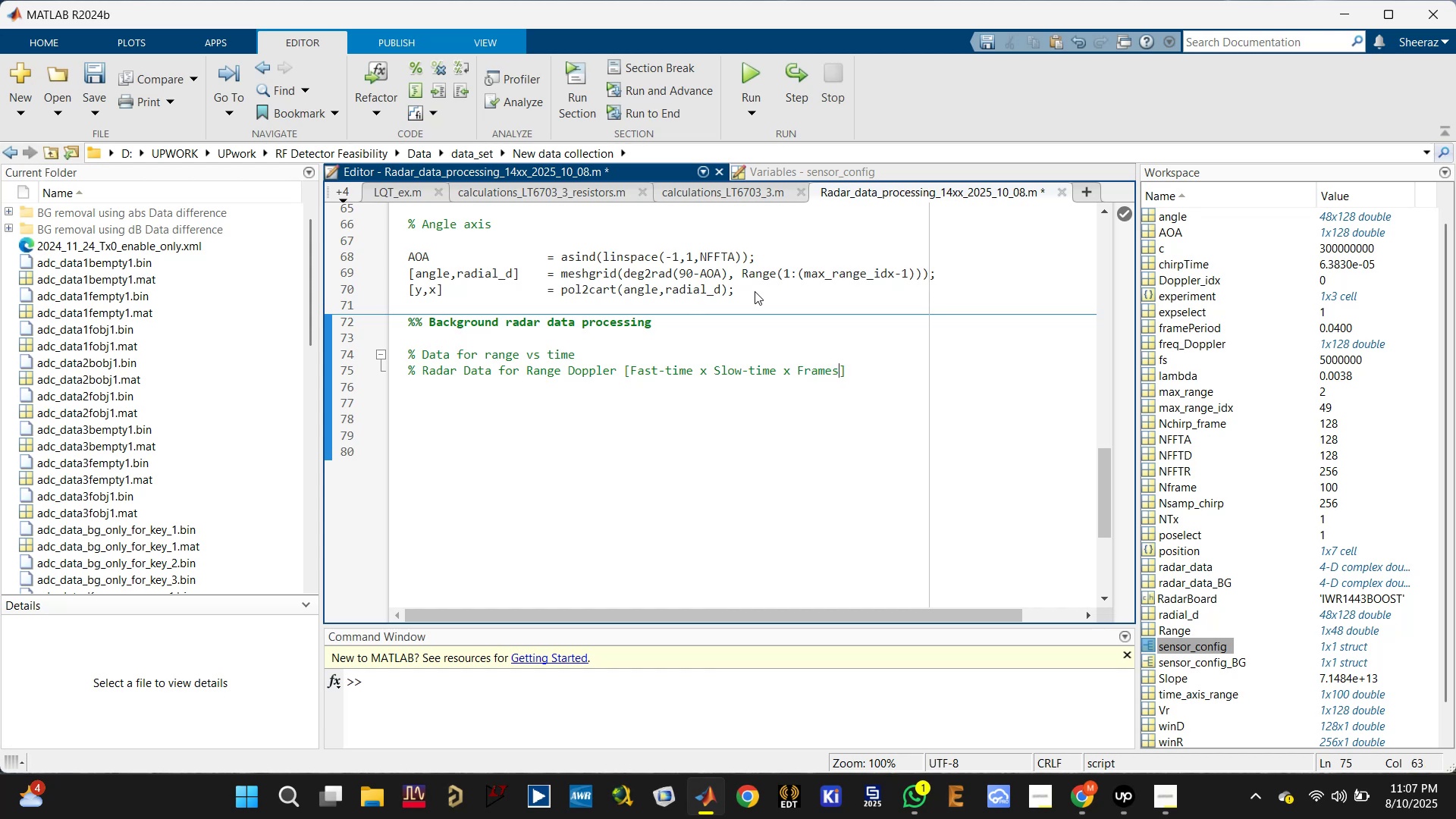 
key(Control+S)
 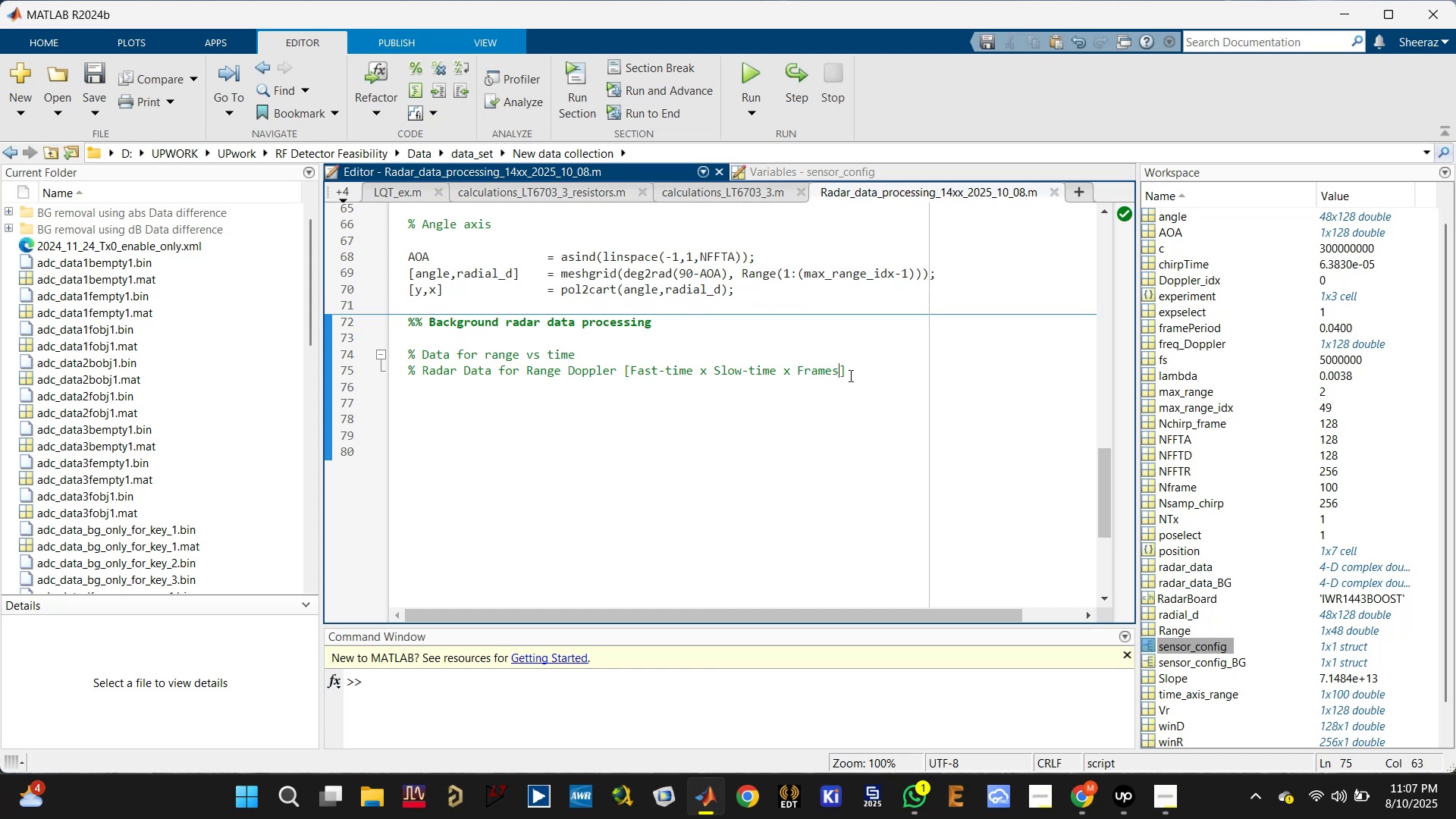 
left_click([863, 375])
 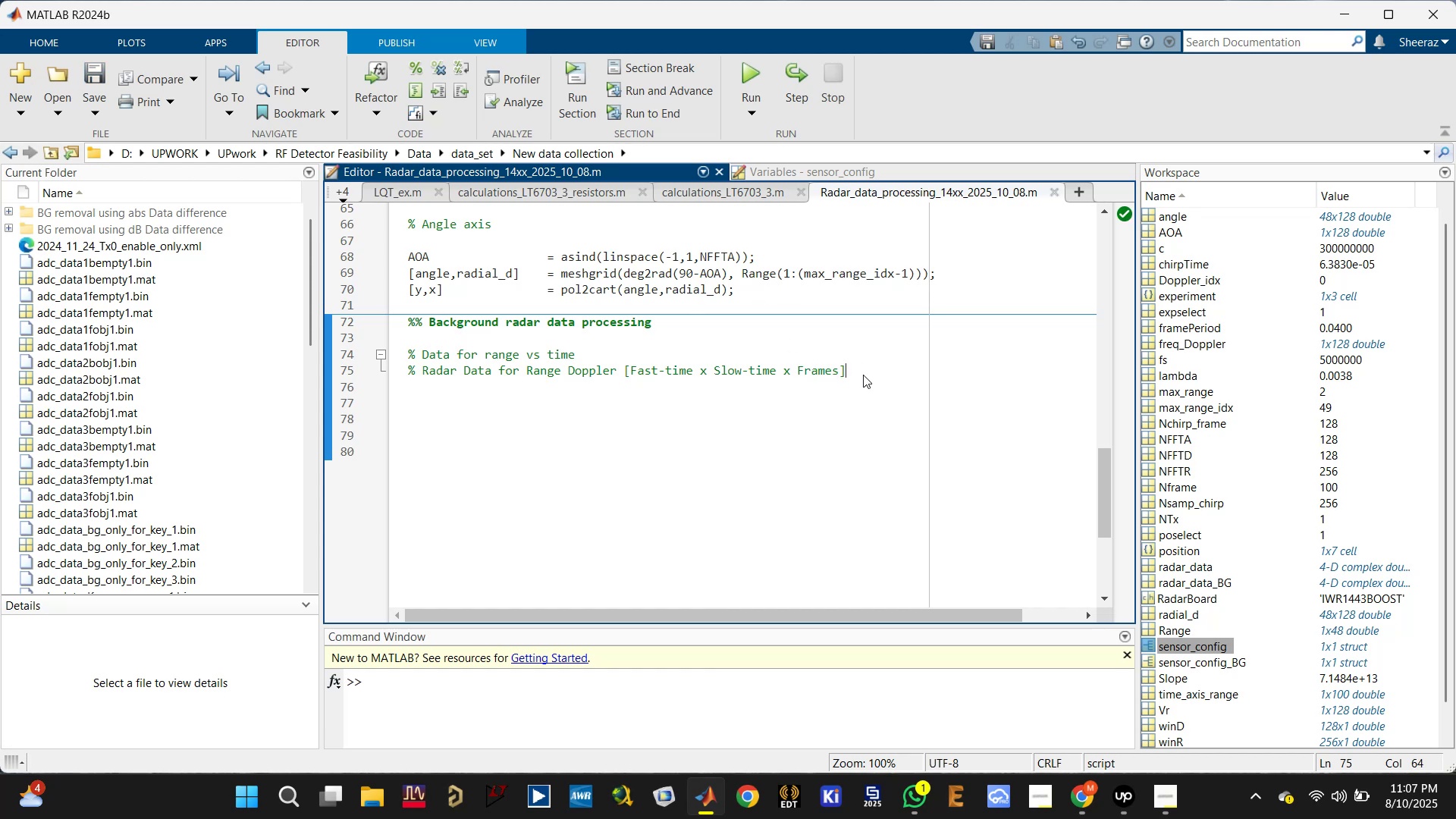 
key(Enter)
 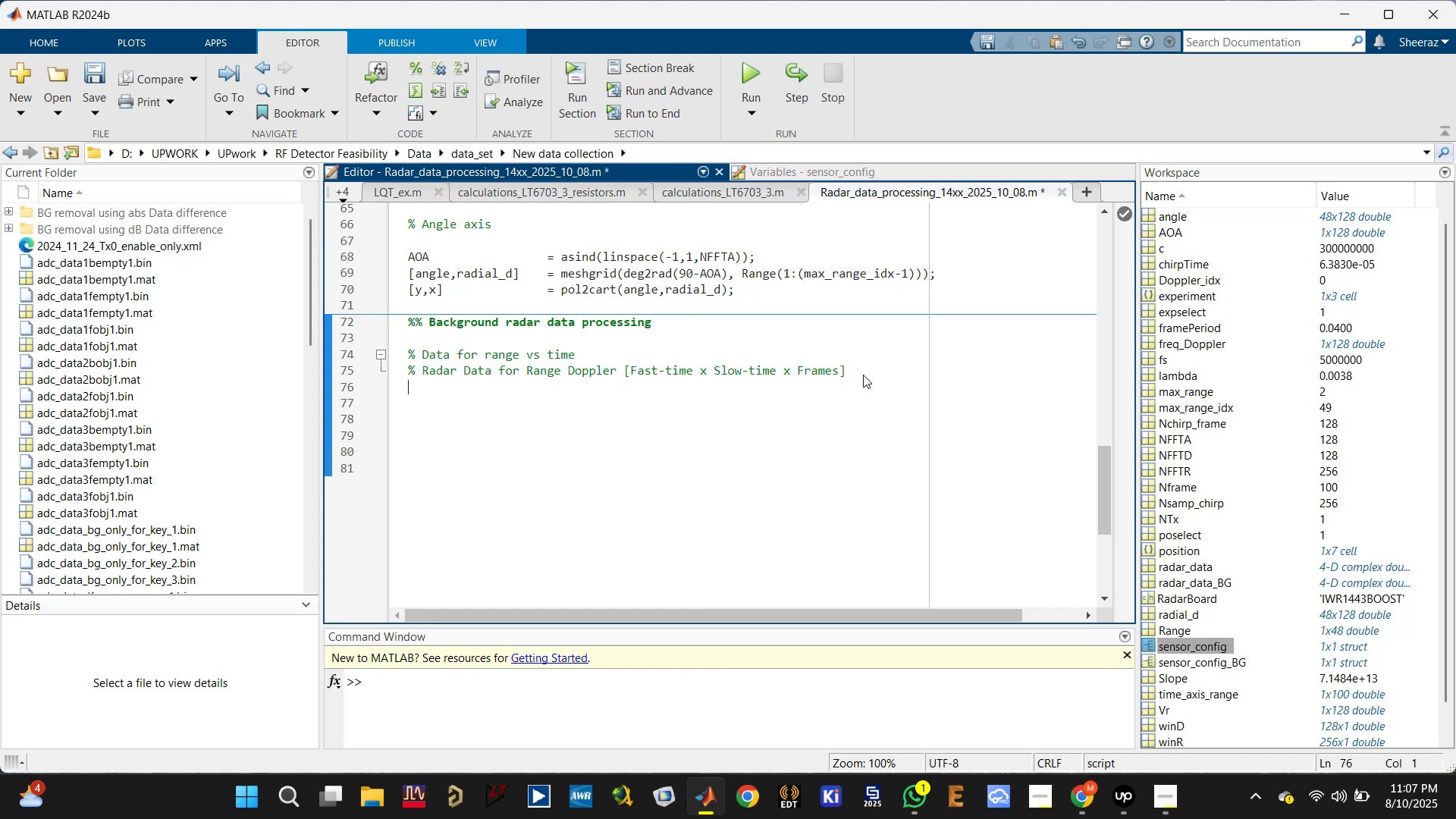 
key(Enter)
 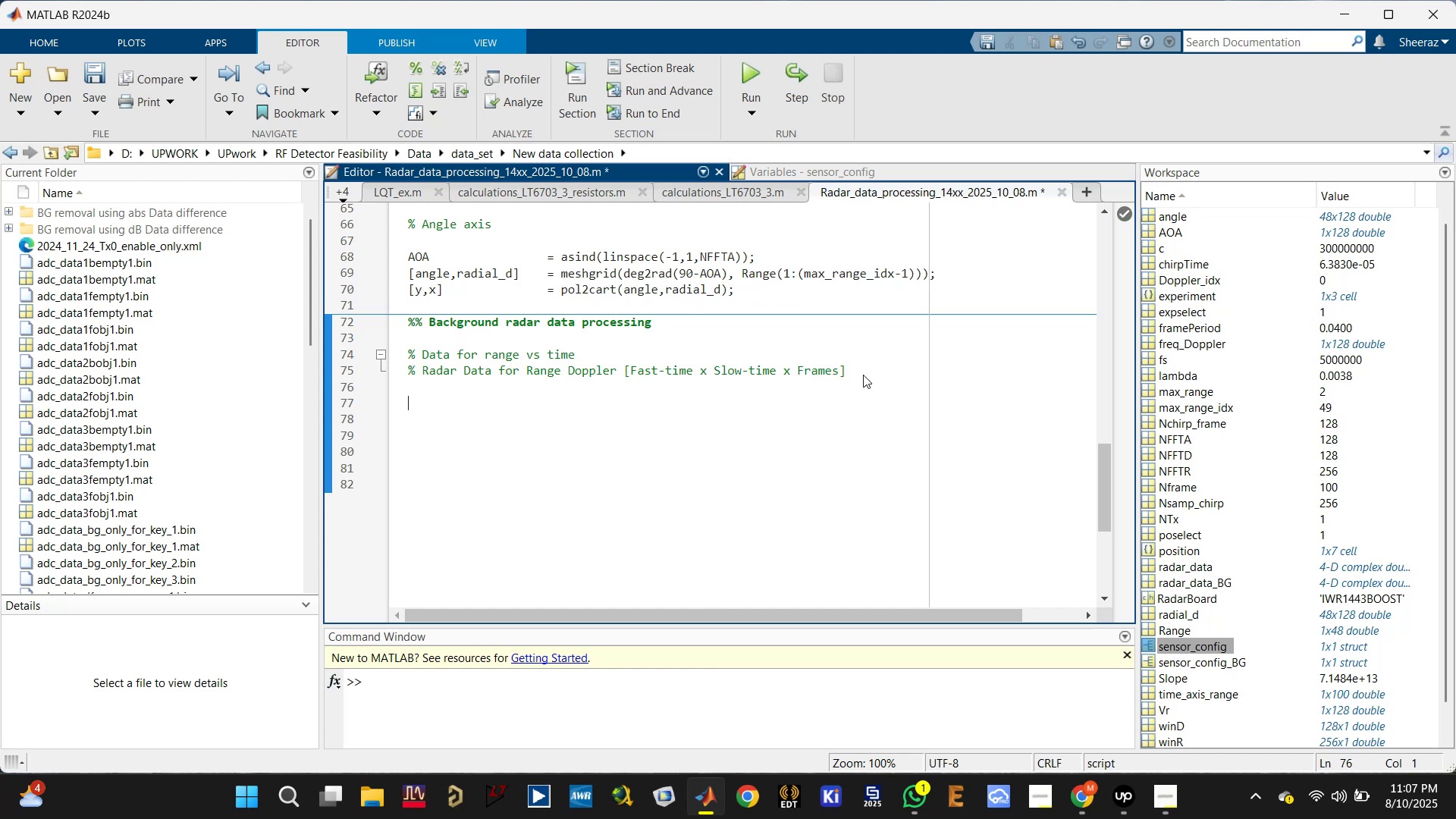 
type(Range_)
key(Backspace)
key(Backspace)
key(Backspace)
key(Backspace)
key(Backspace)
type(adar_data_range_doppler_BG=)
 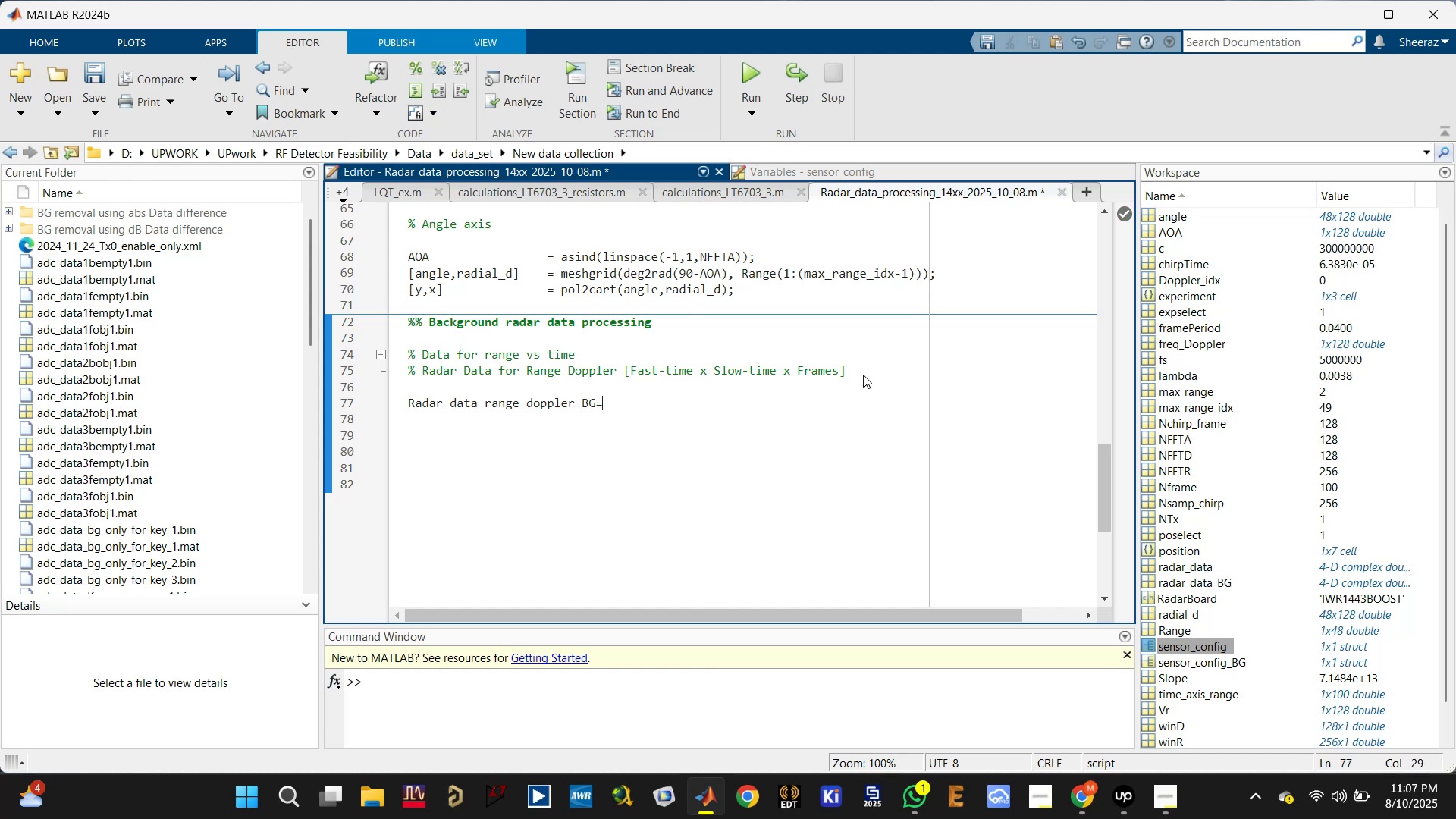 
type(squeeze90)
key(Backspace)
key(Backspace)
type(())
 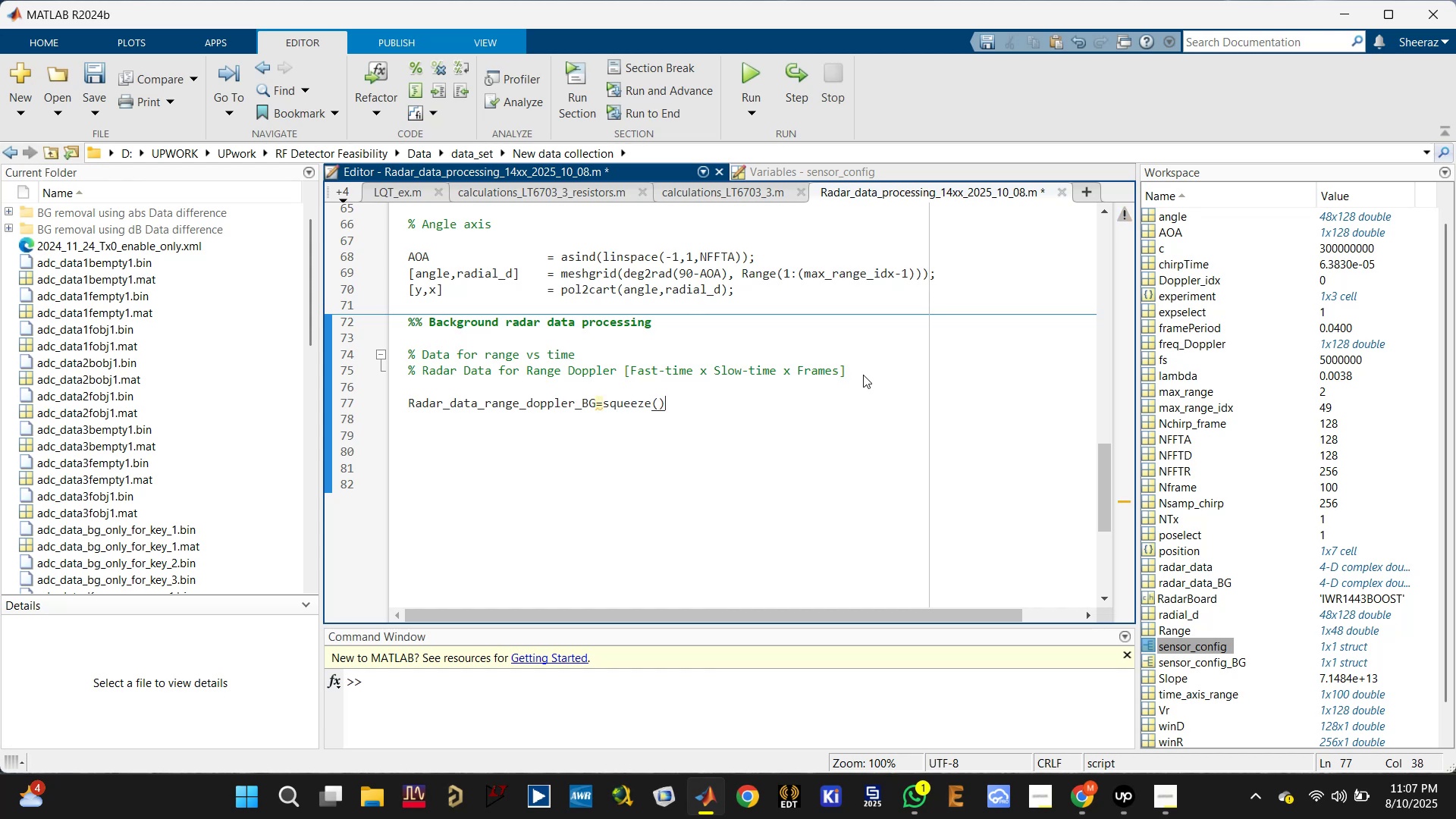 
key(ArrowLeft)
 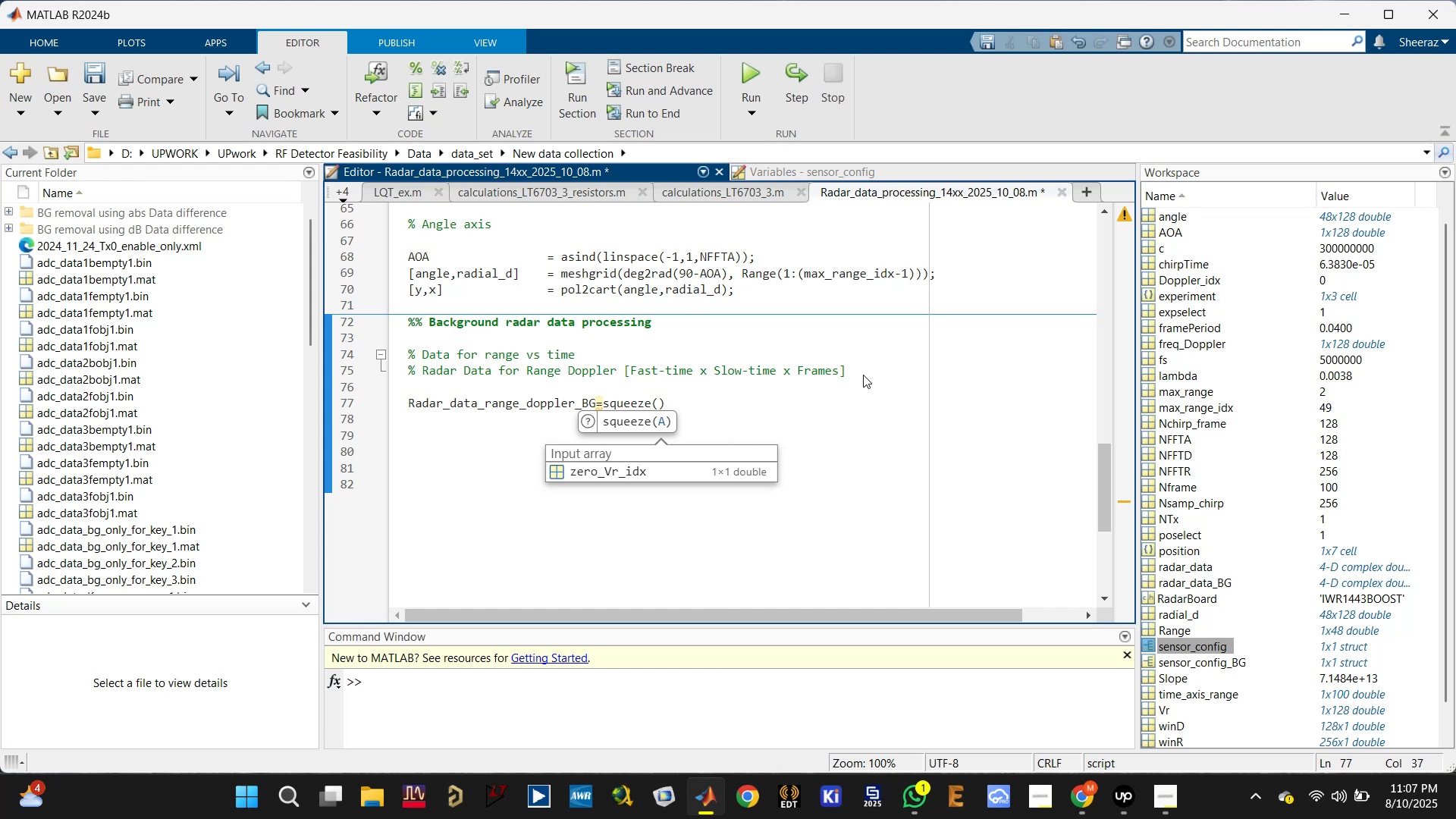 
type(radar_da)
 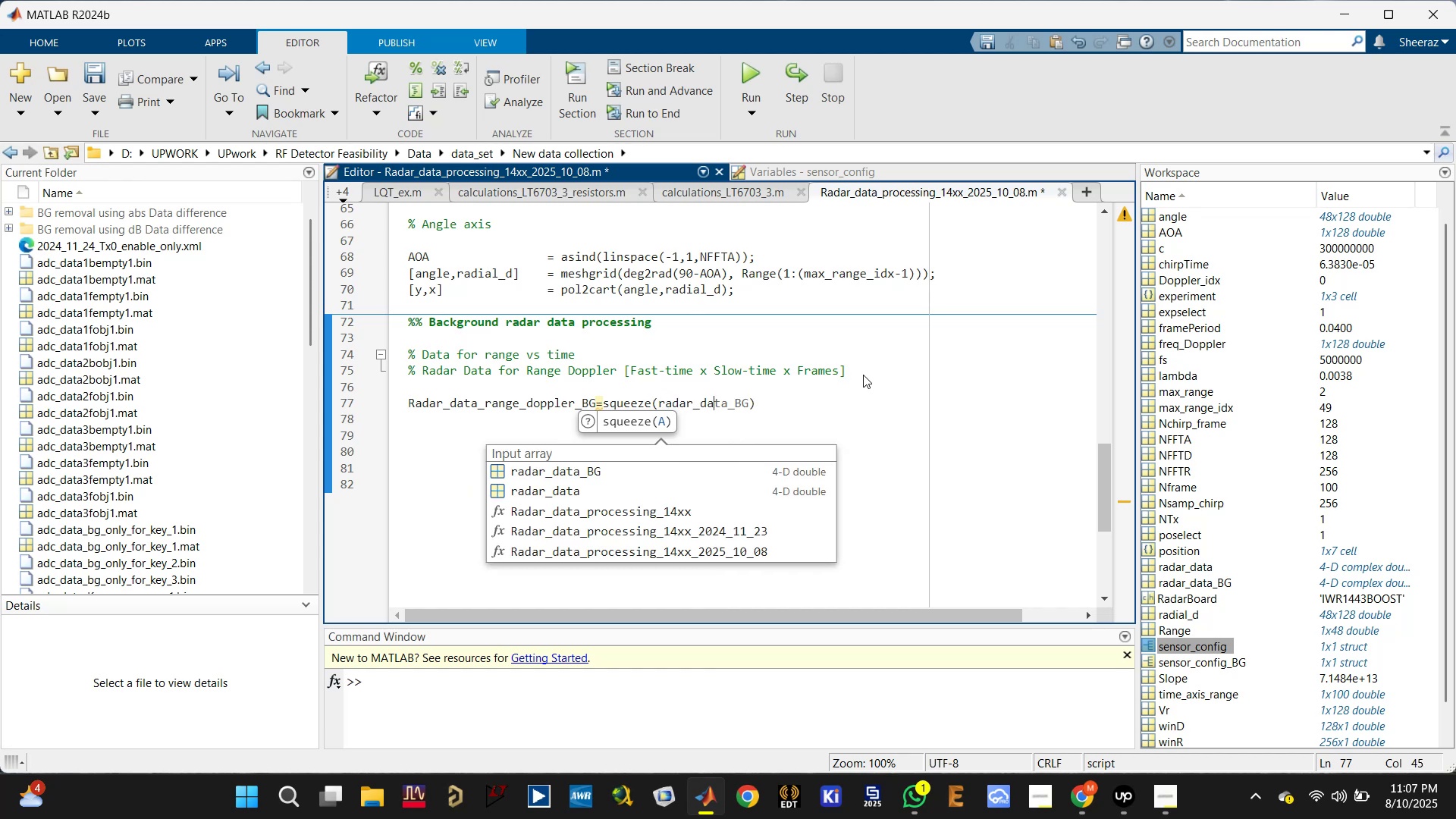 
left_click([657, 472])
 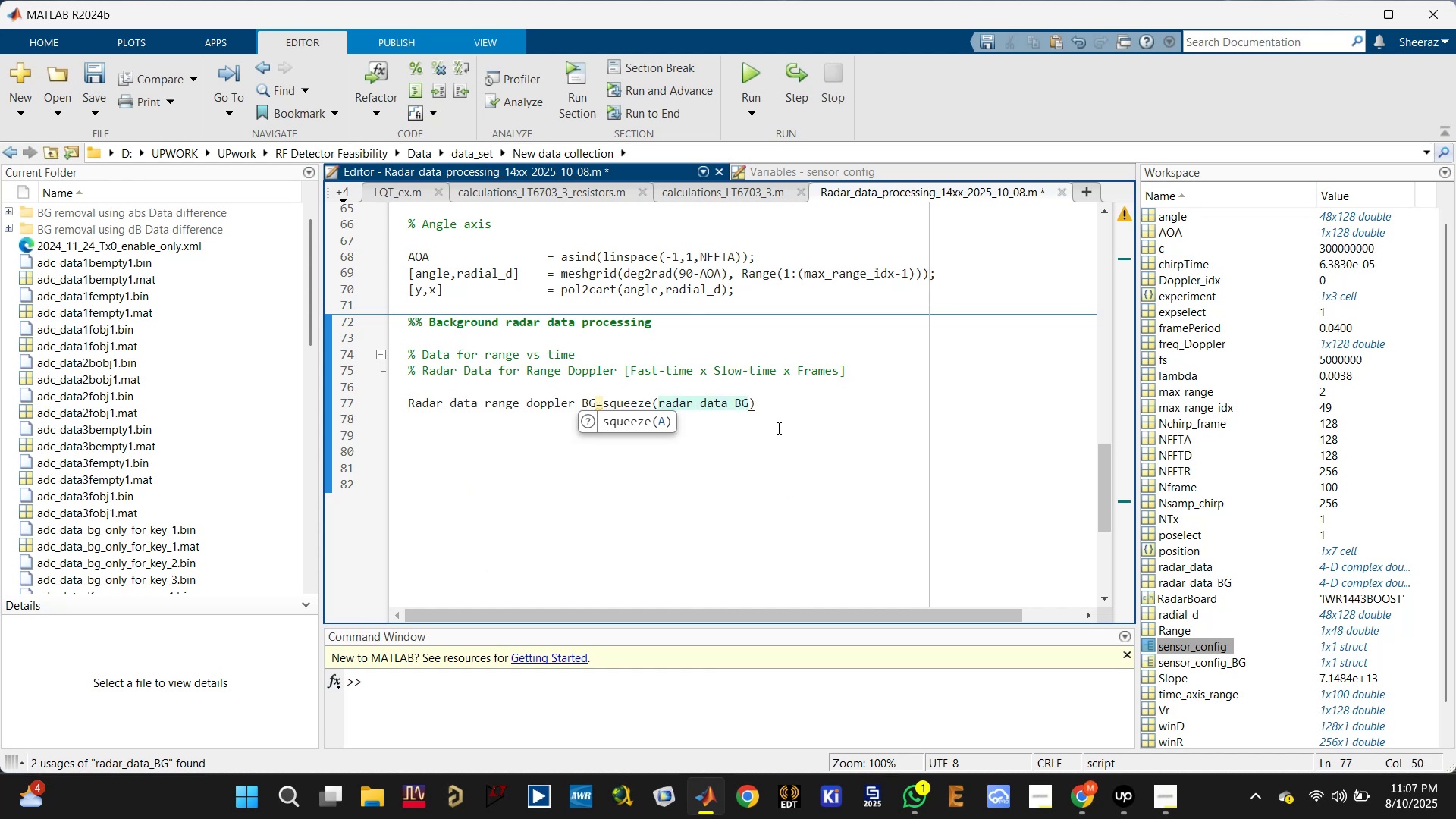 
type(())
 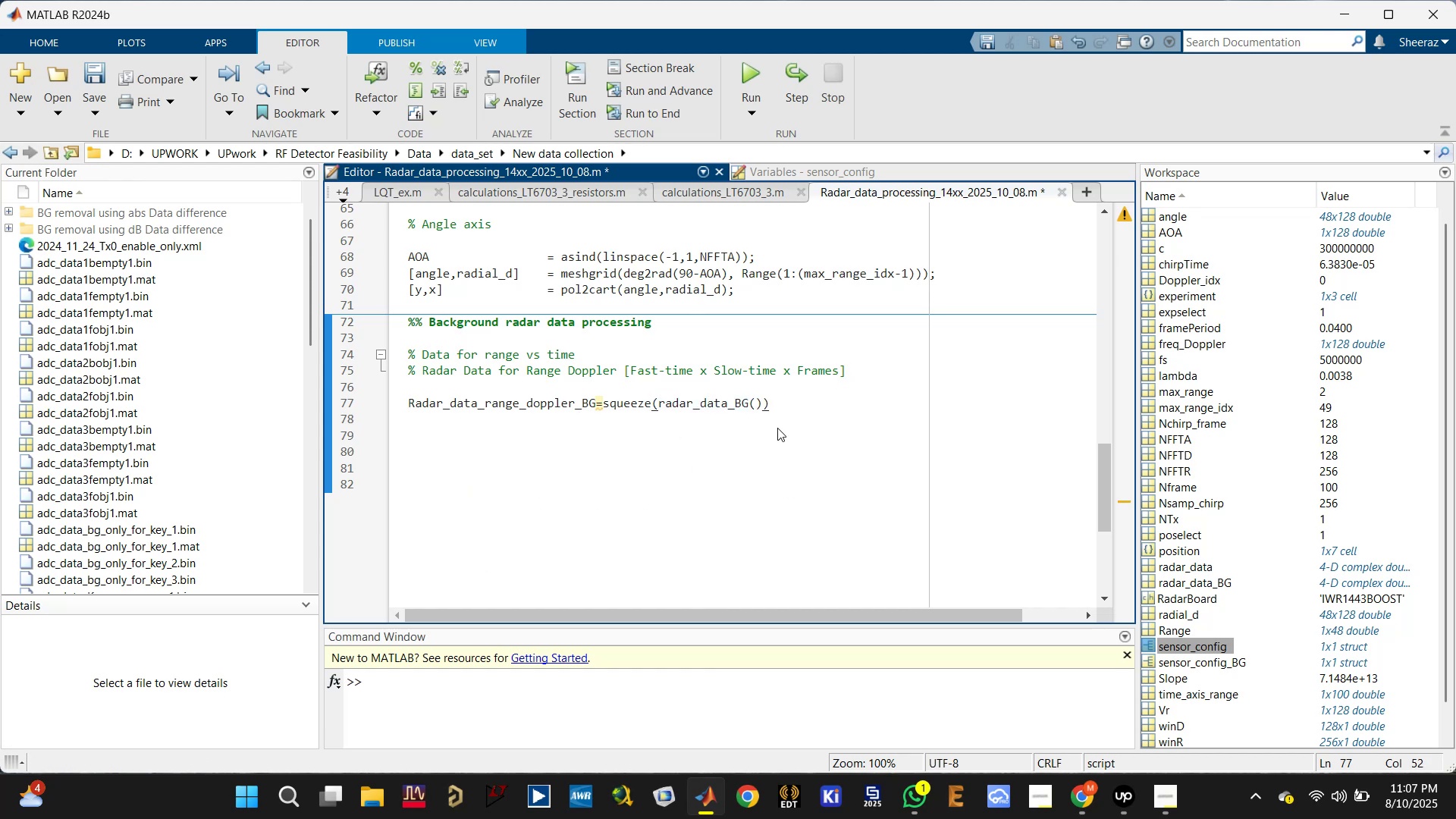 
key(ArrowLeft)
 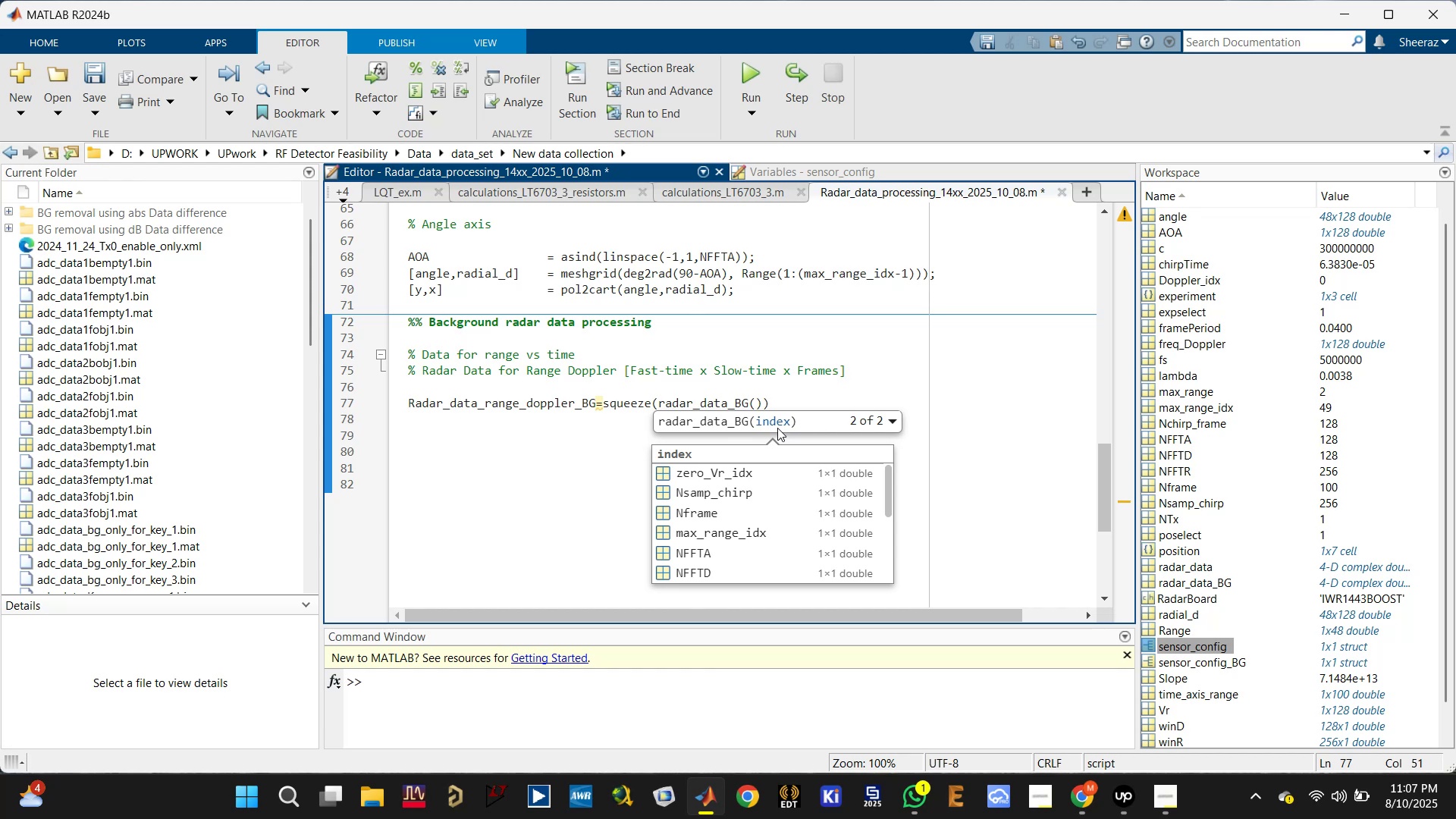 
key(1)
 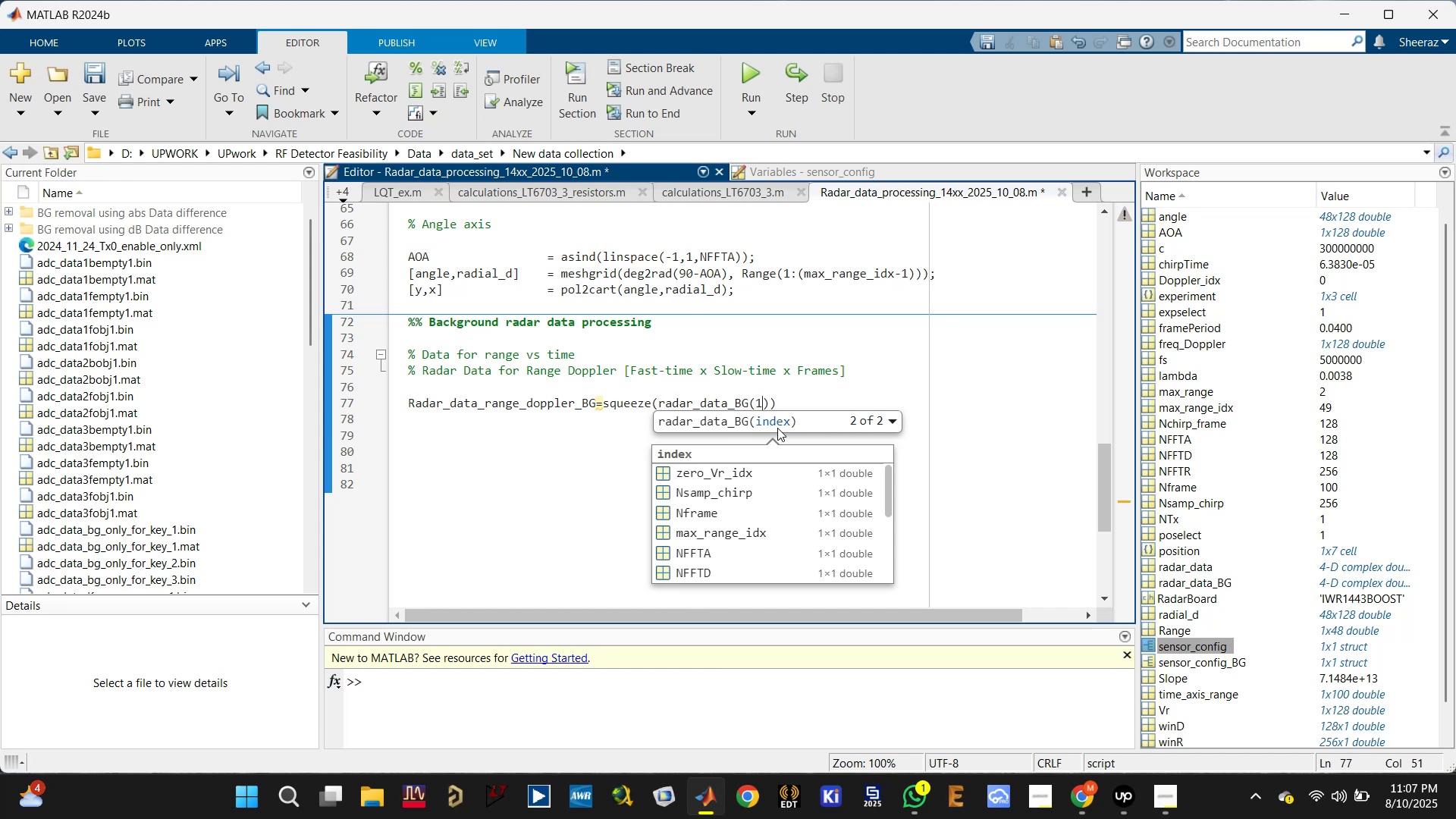 
key(Comma)
 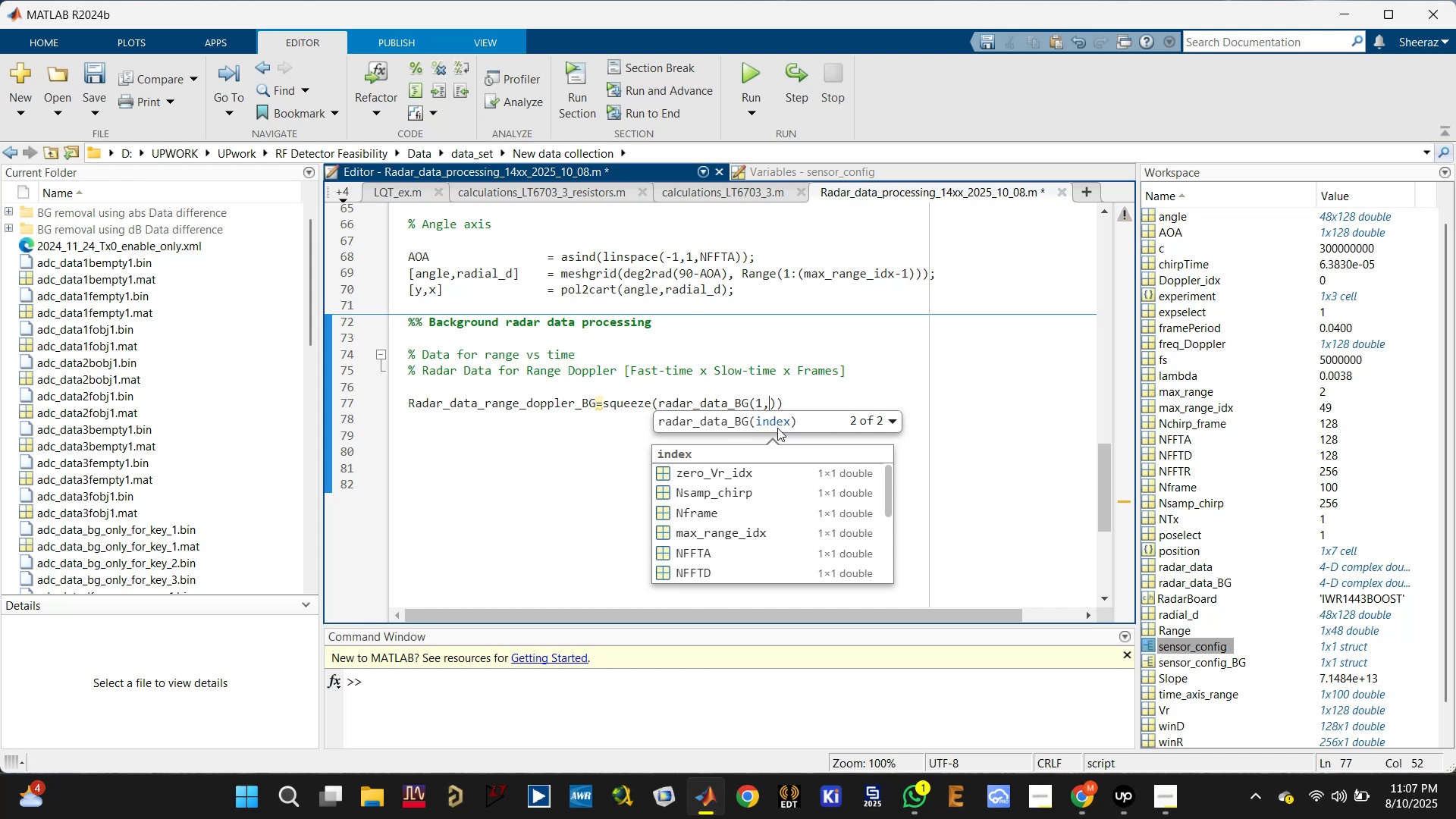 
key(Shift+Semicolon)
 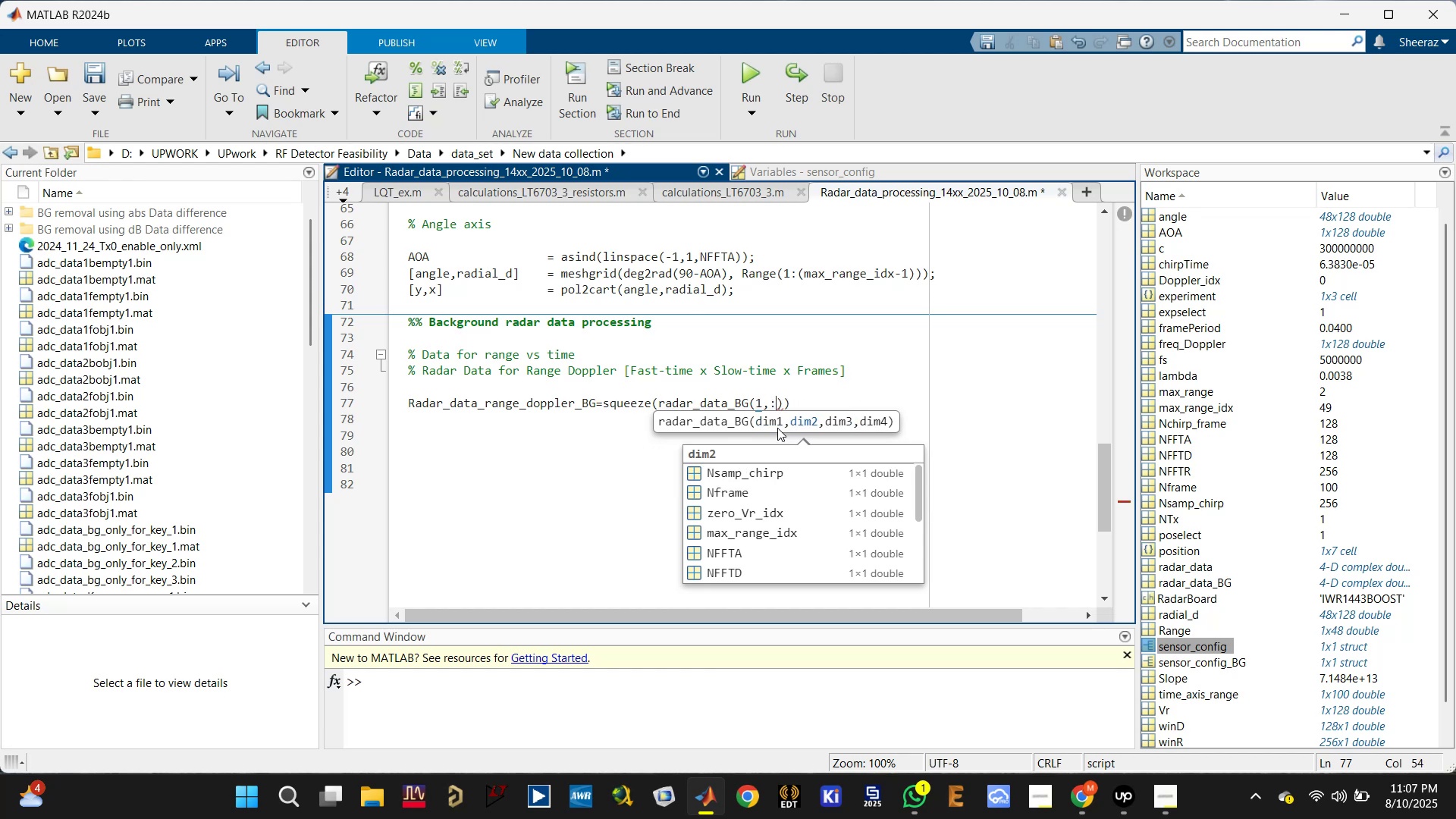 
key(Comma)
 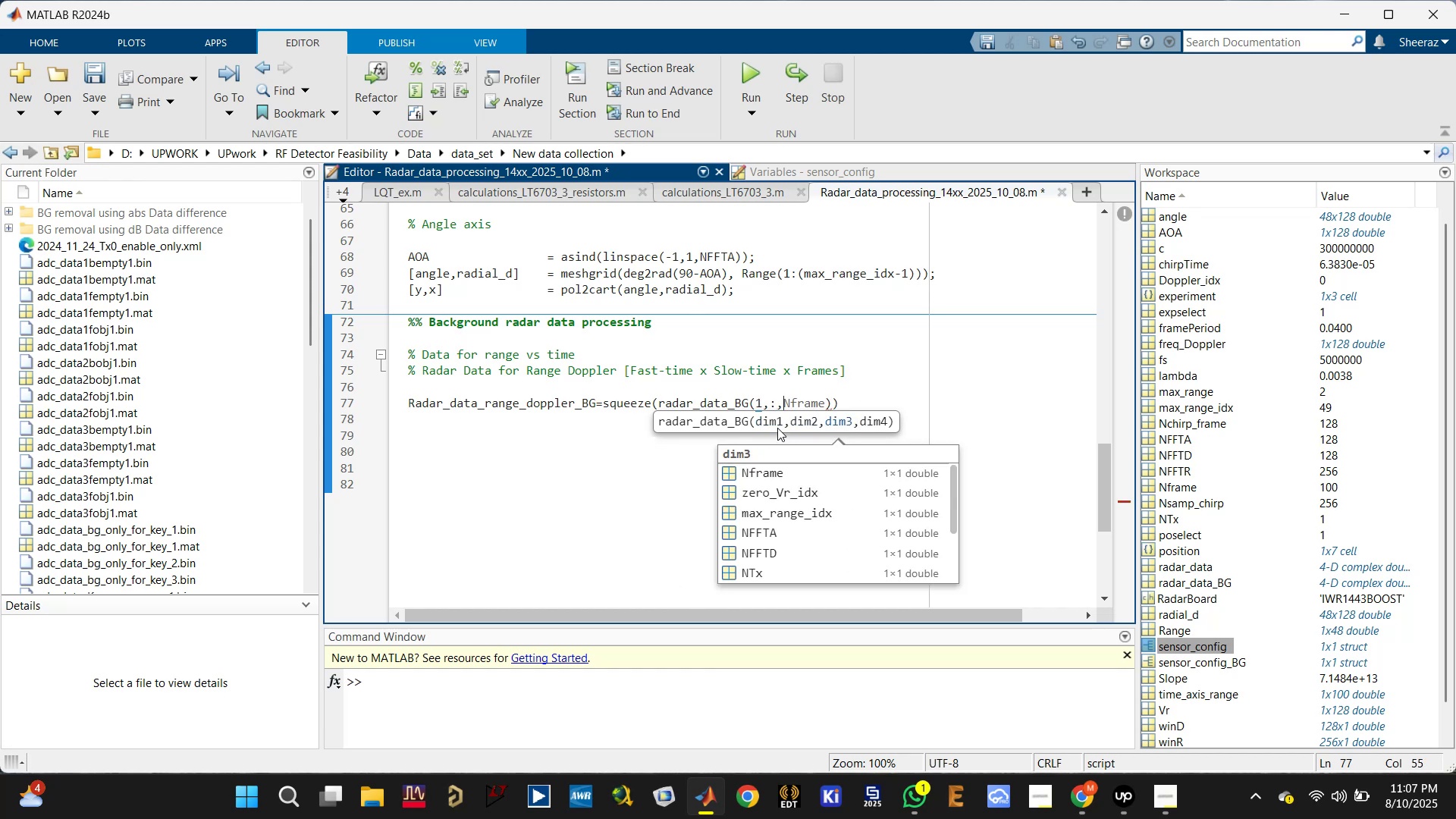 
key(Shift+Semicolon)
 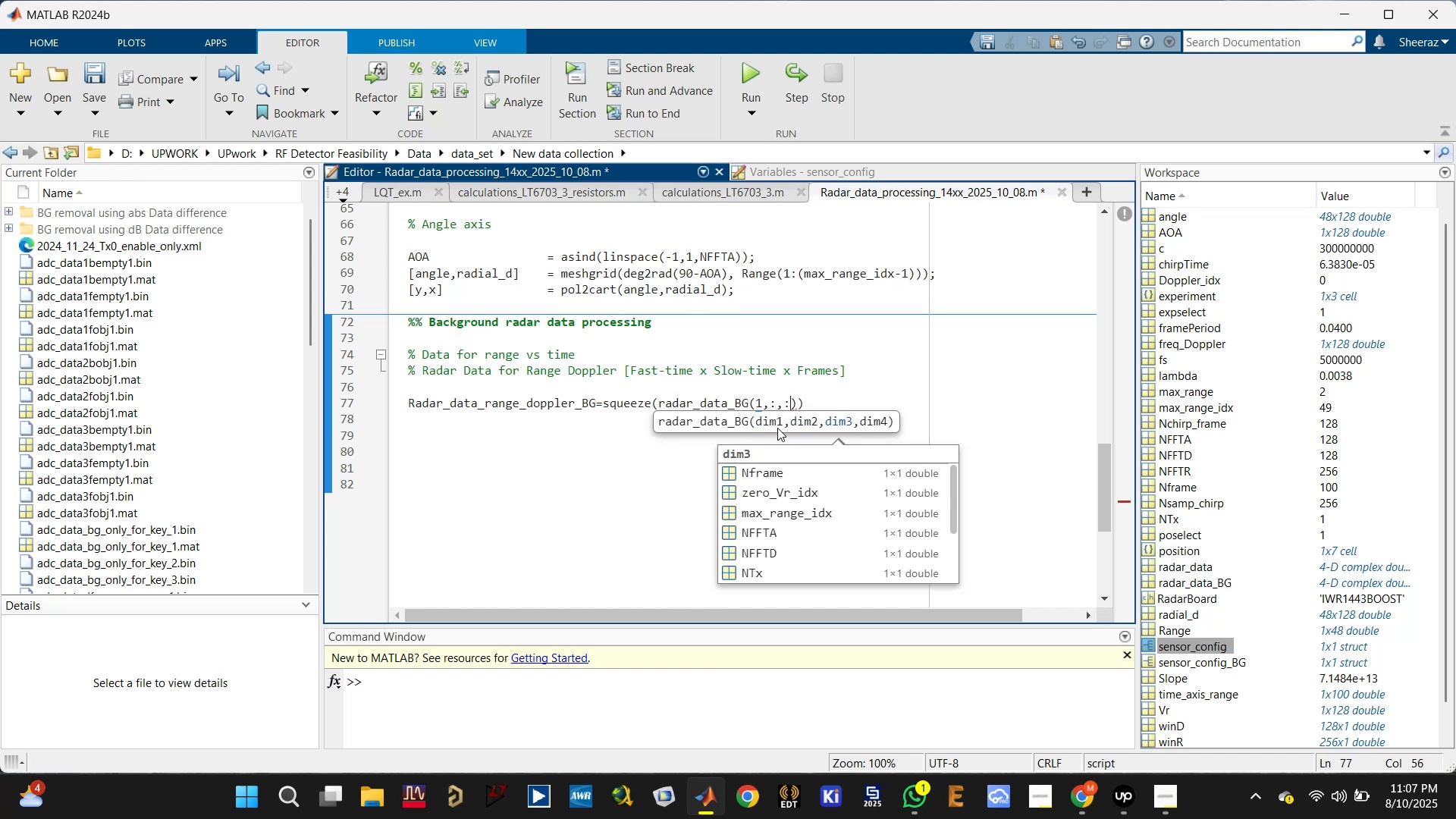 
key(Comma)
 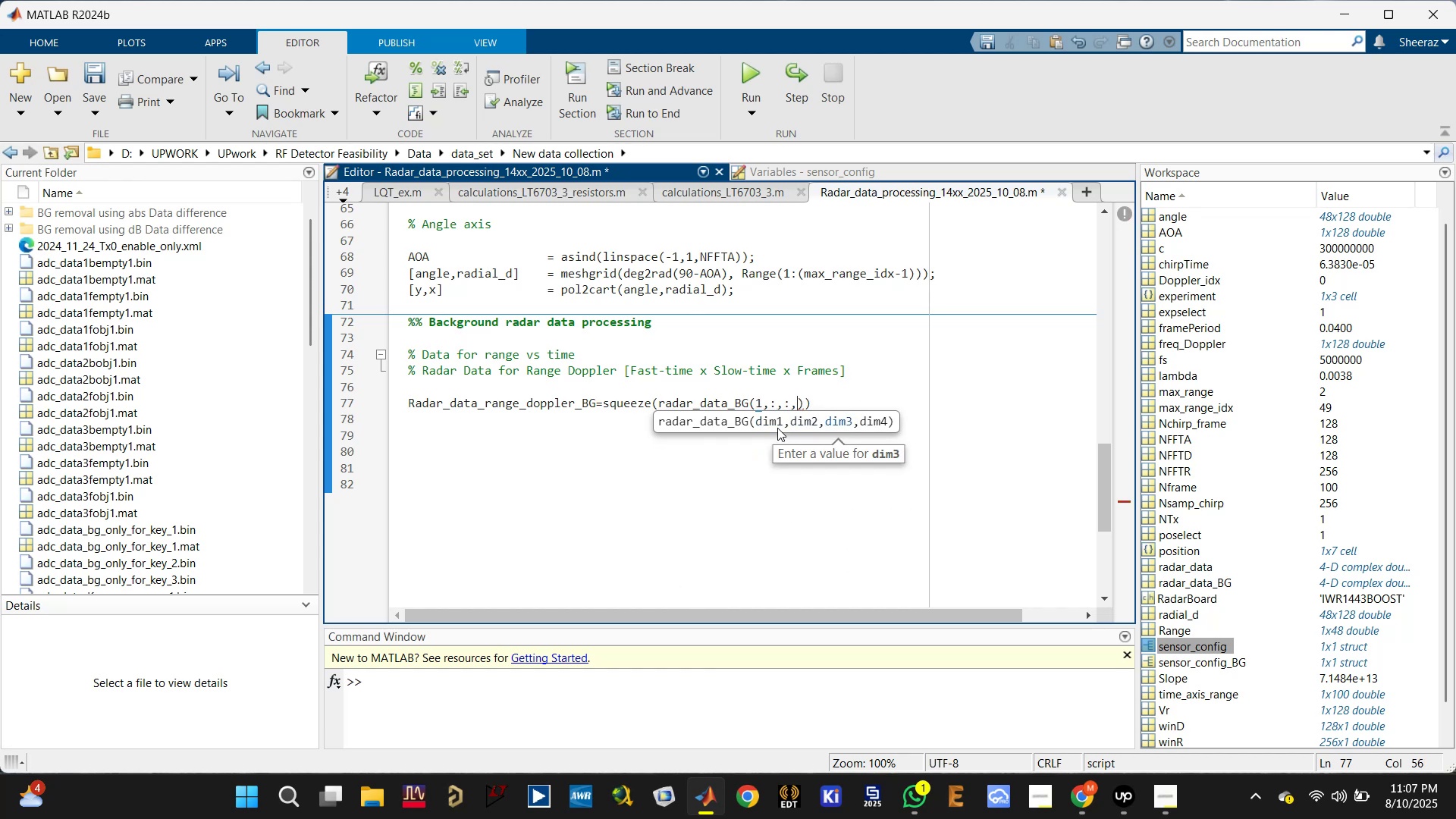 
key(Shift+Semicolon)
 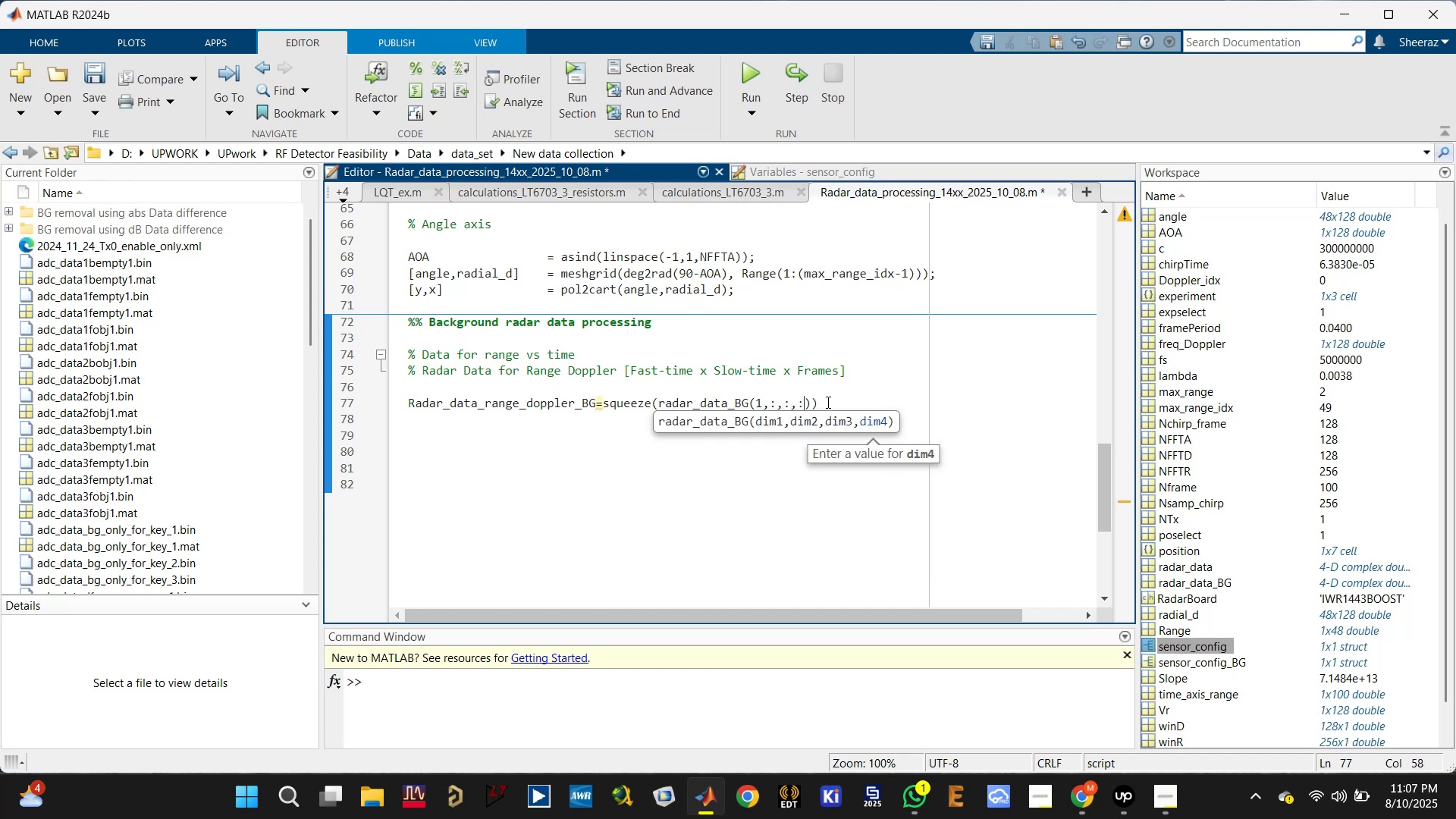 
double_click([827, 399])
 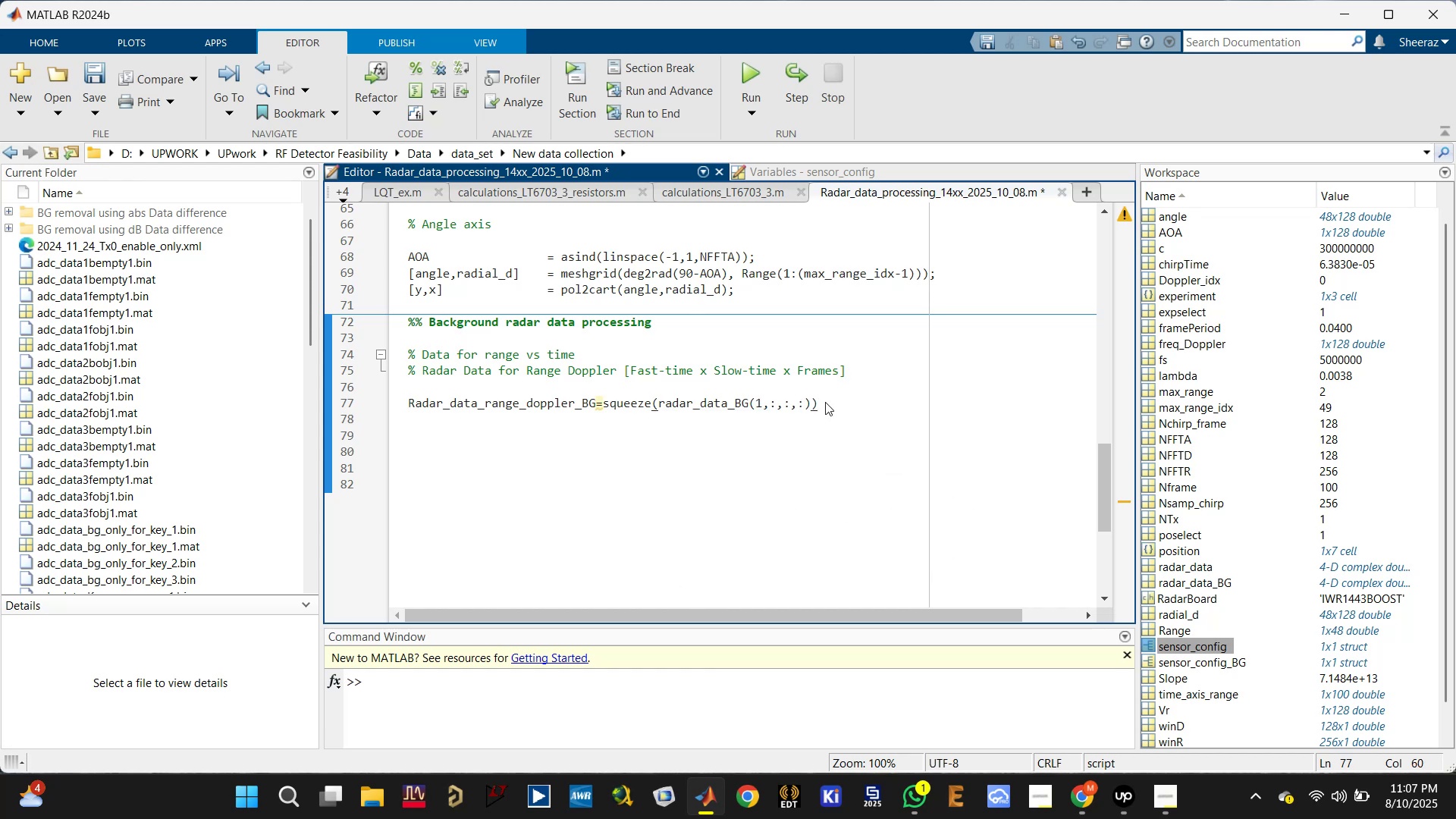 
key(Semicolon)
 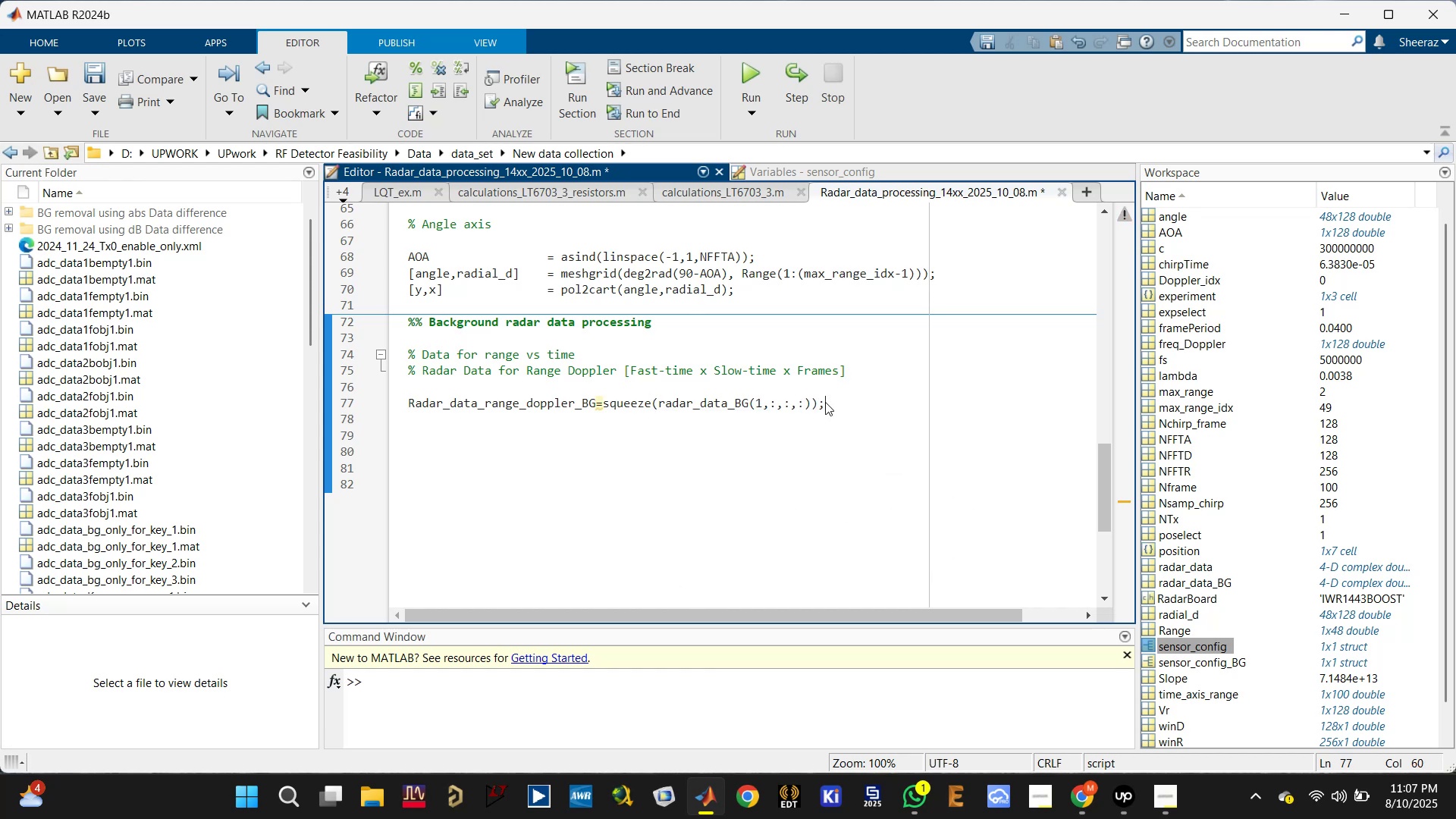 
key(Enter)
 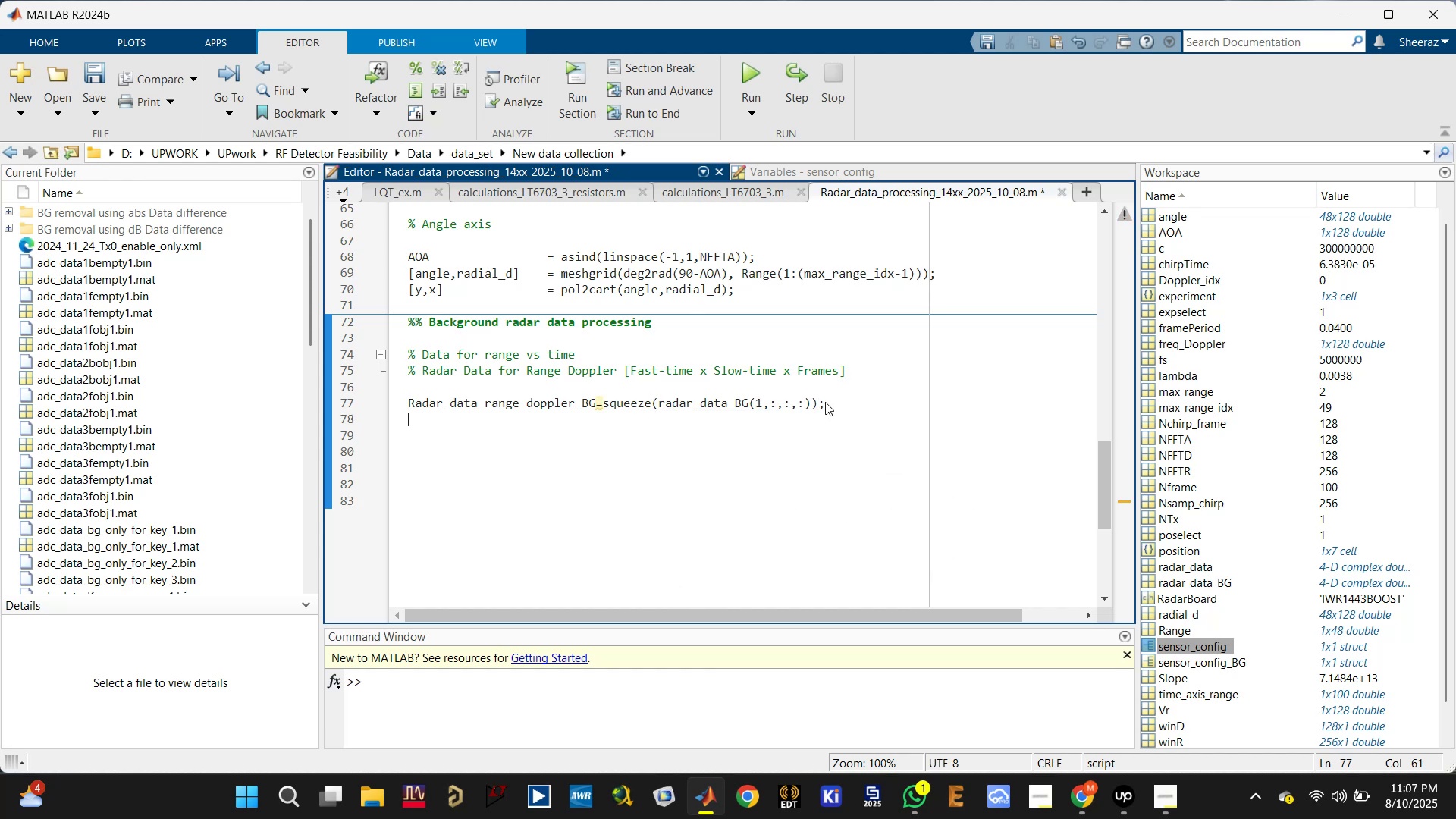 
key(Control+S)
 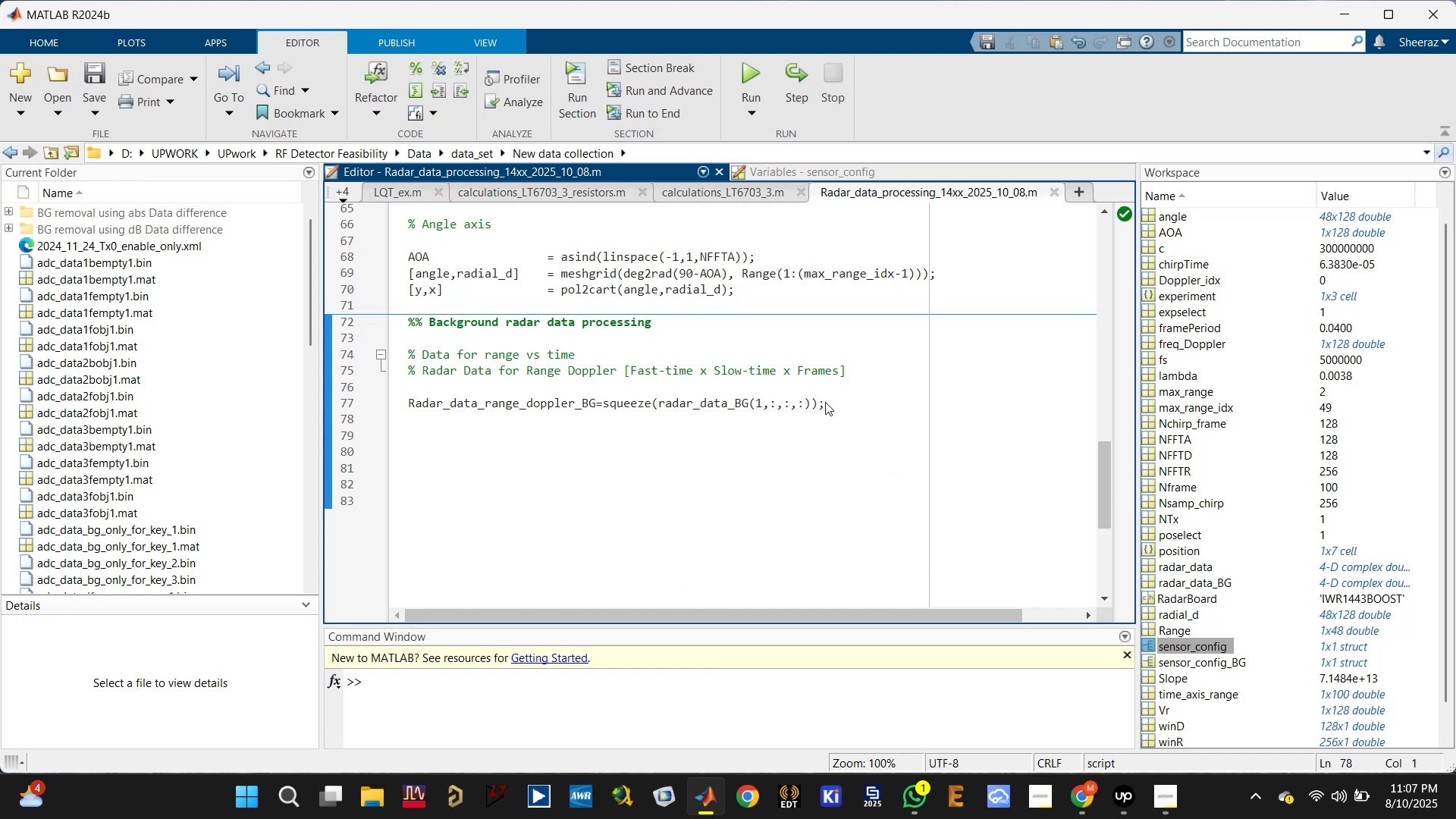 
key(Enter)
 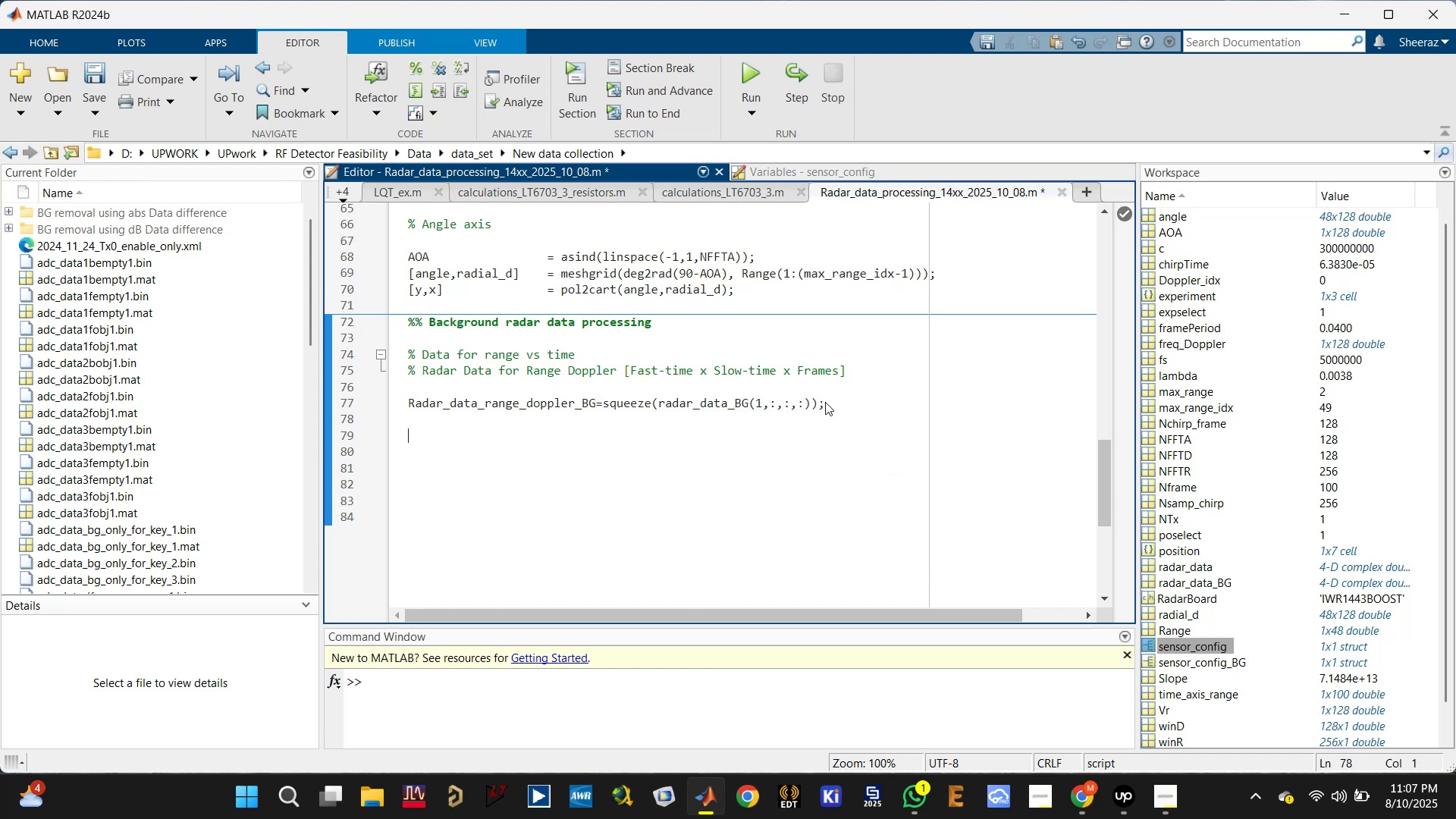 
key(Control+S)
 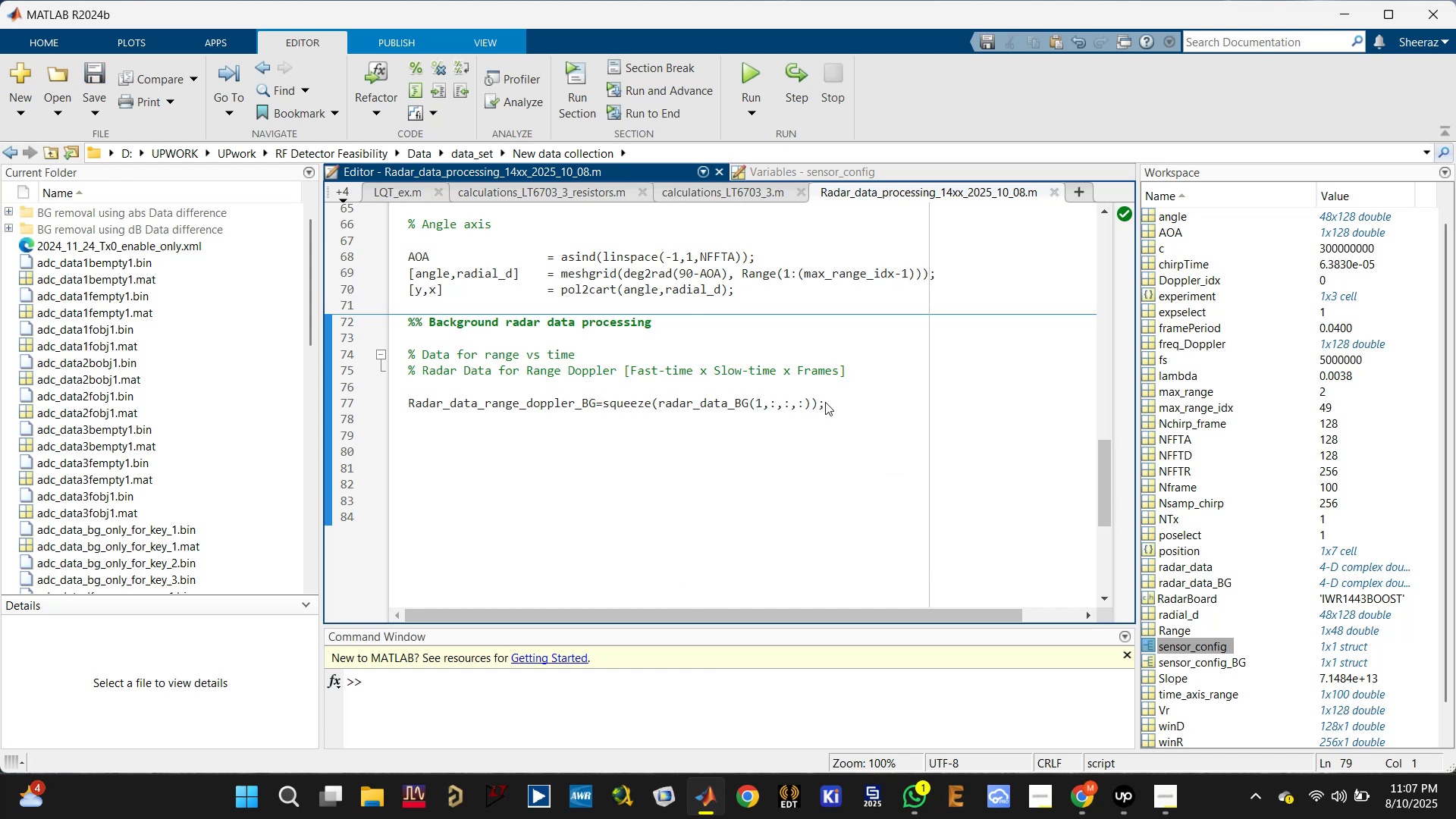 
type(% Radar Data for Range Angle [])
 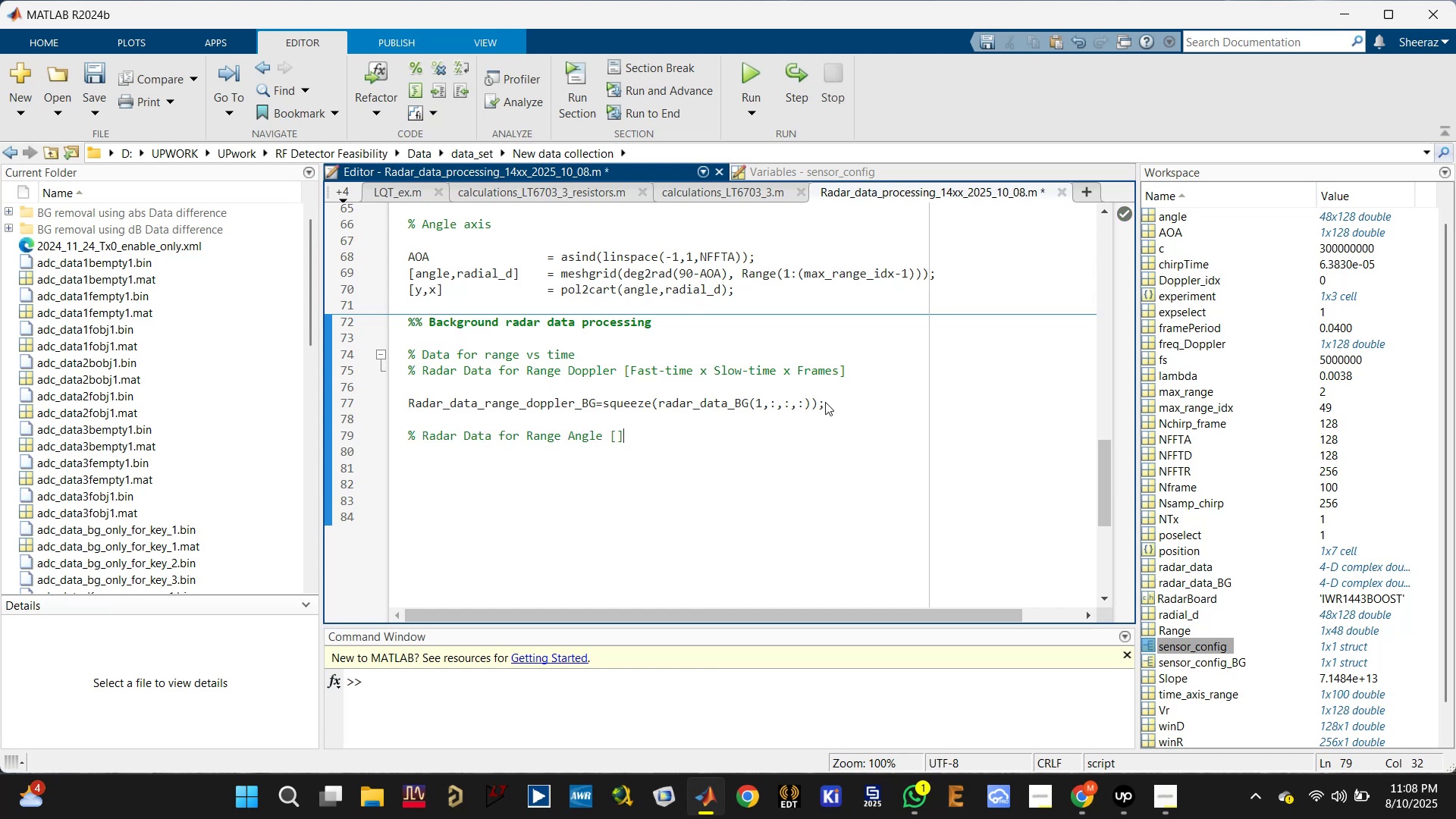 
key(ArrowLeft)
 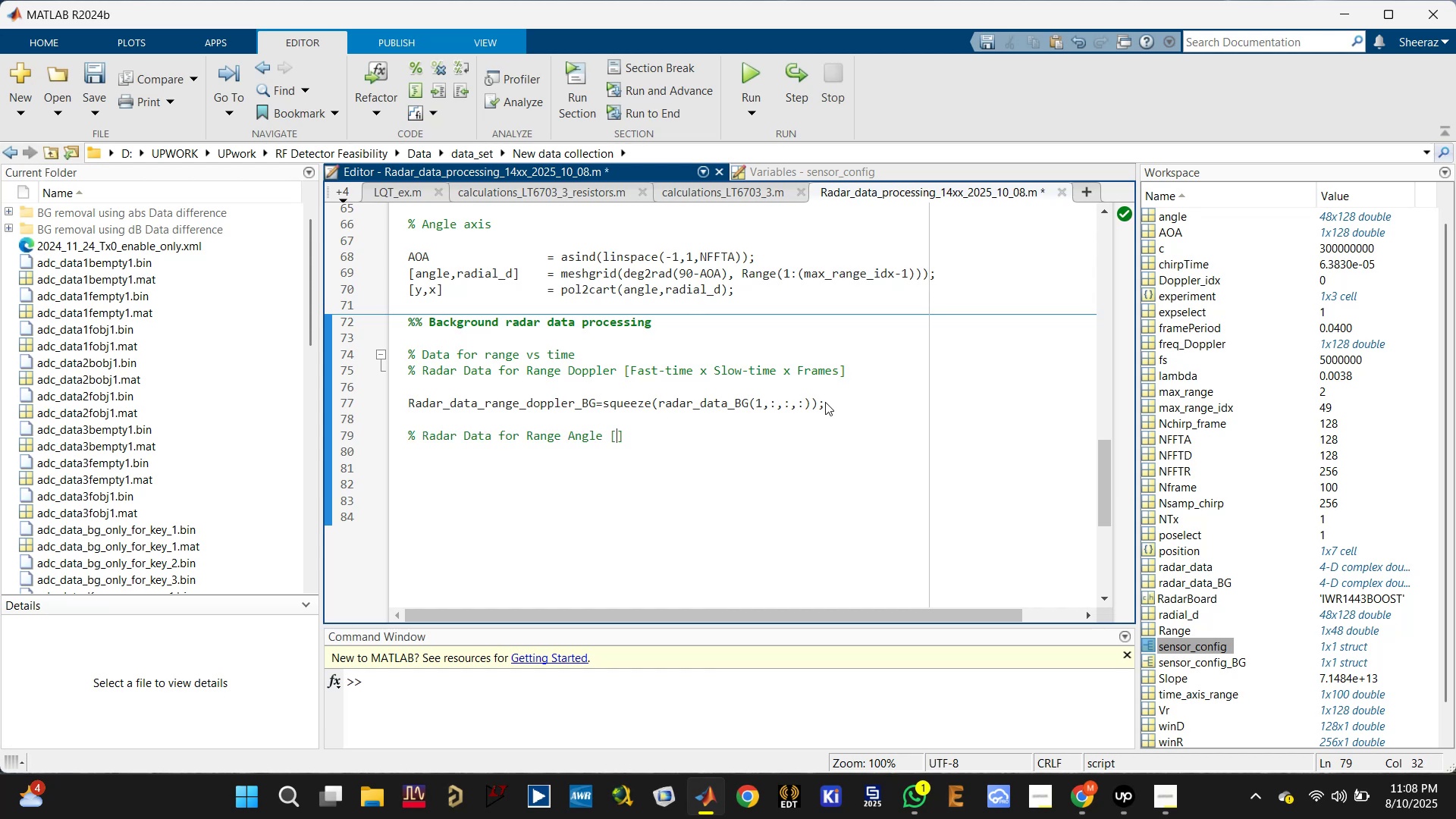 
key(ArrowLeft)
 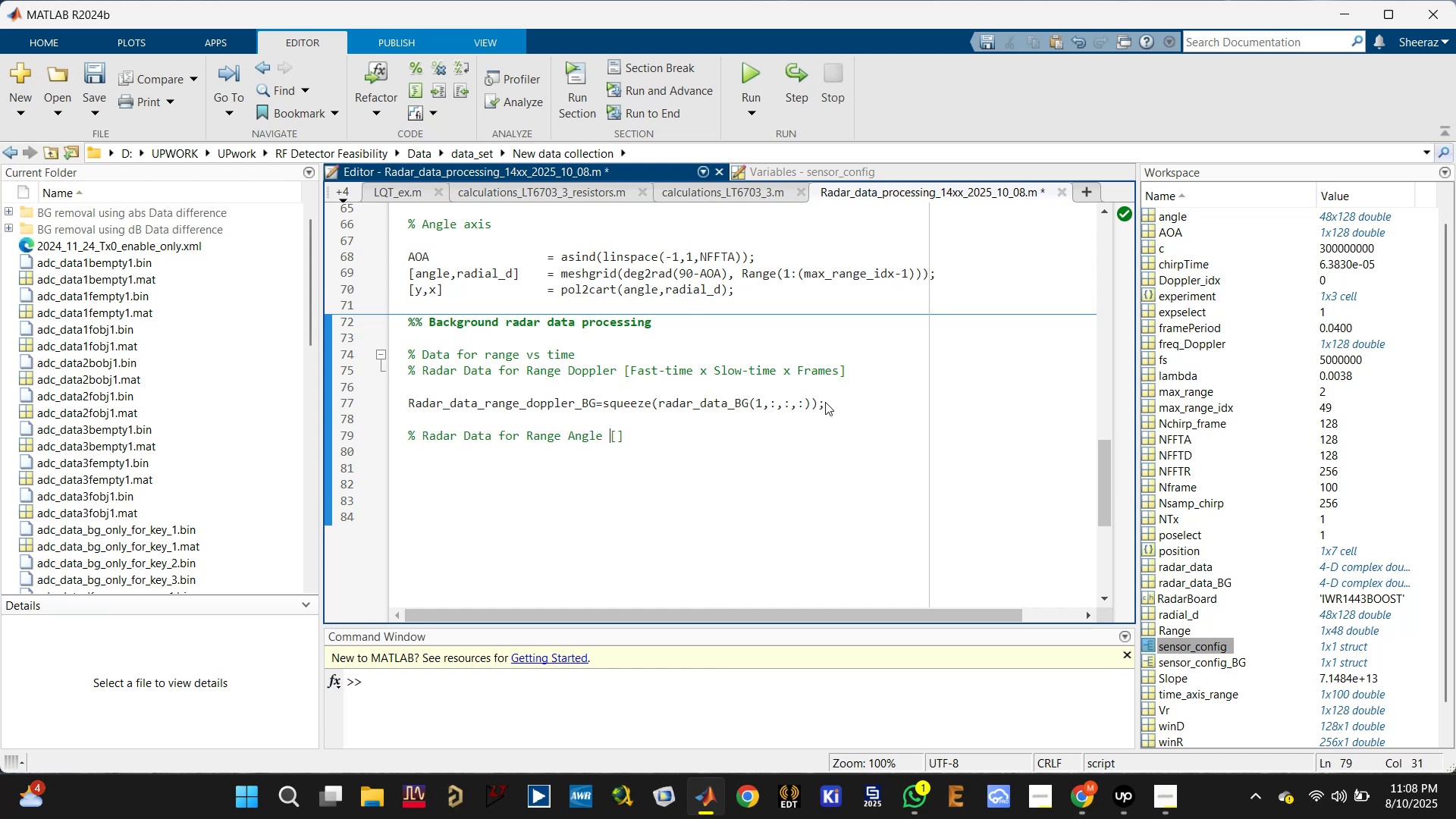 
key(Tab)
 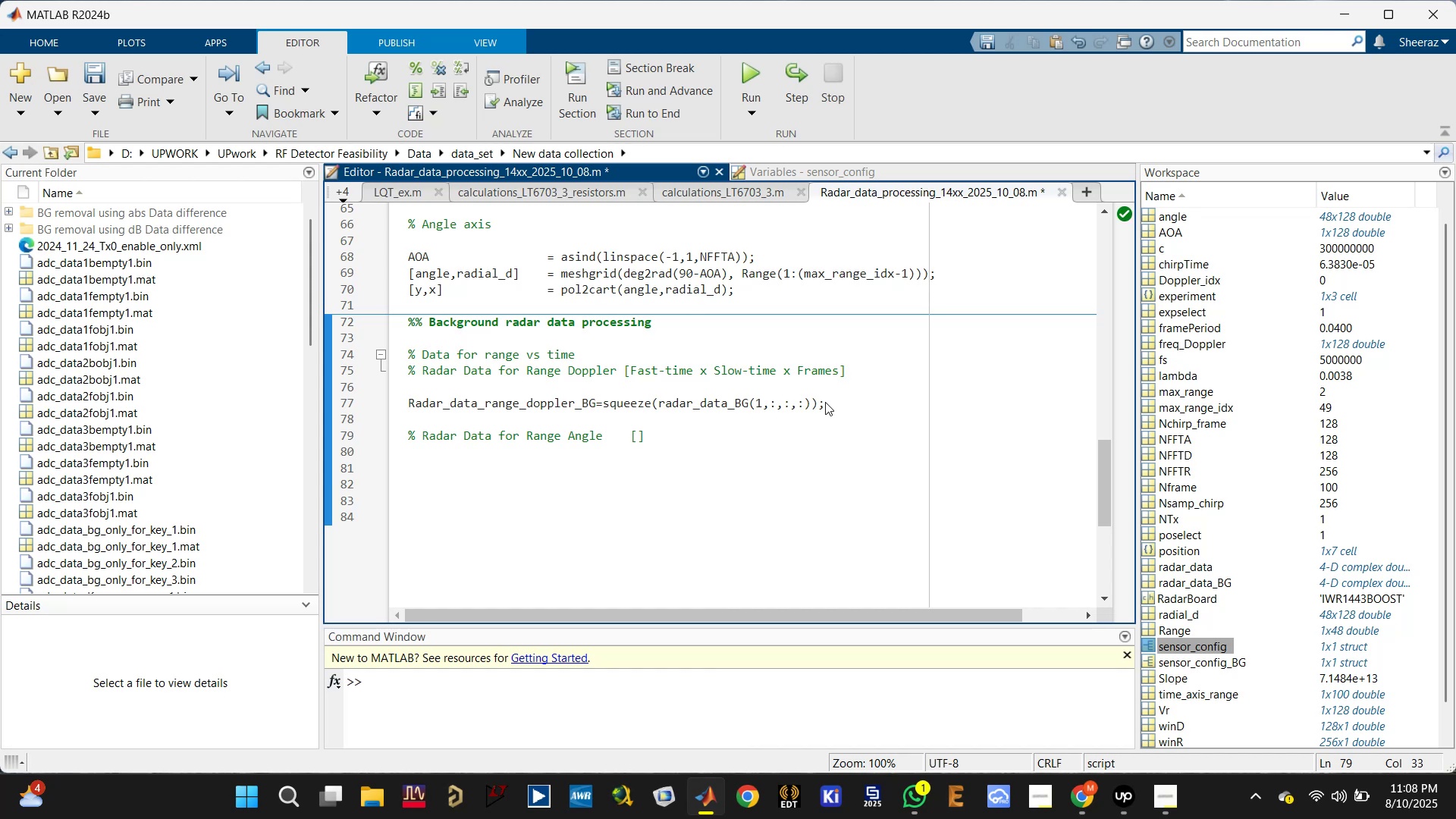 
key(Backspace)
 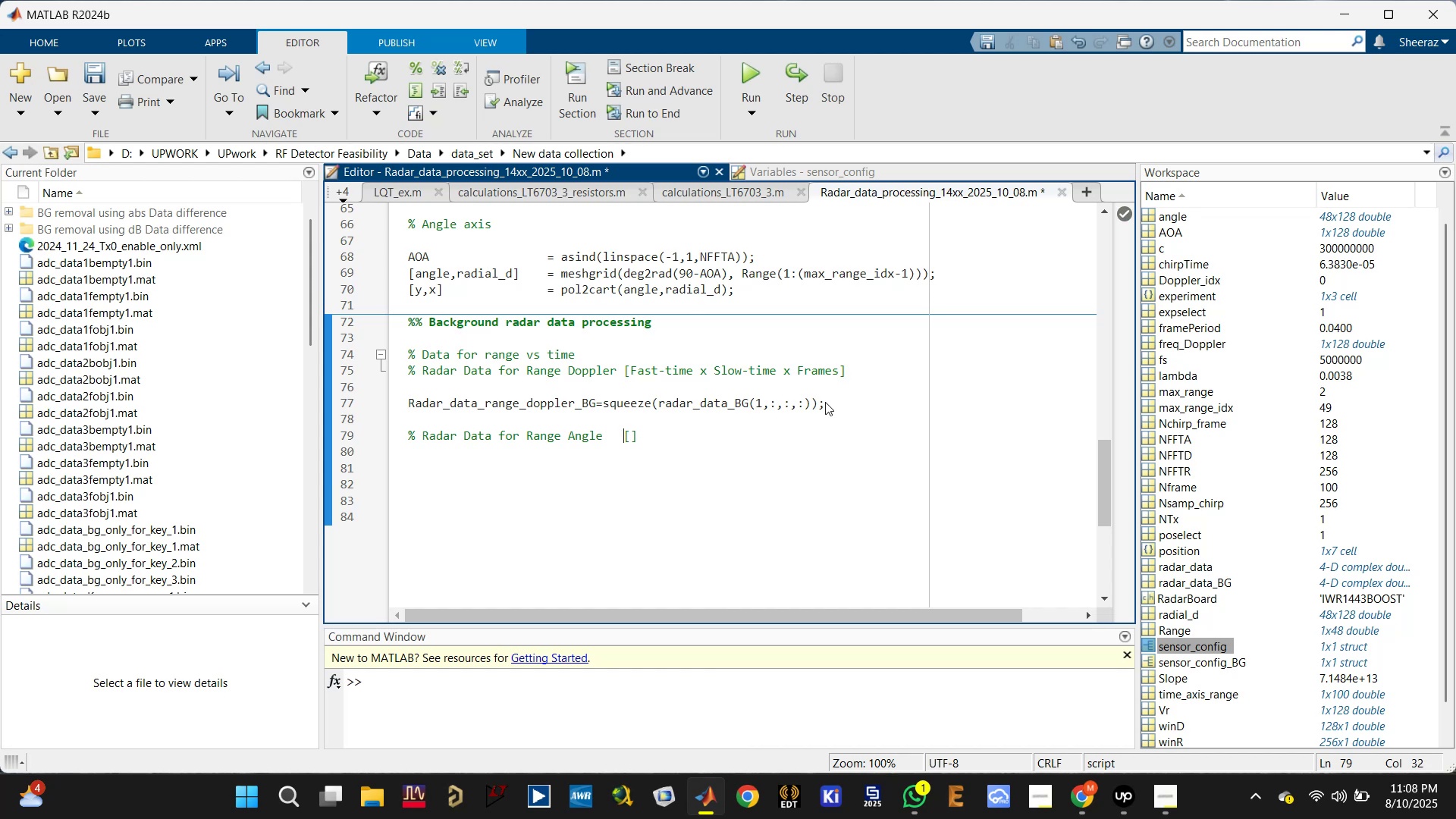 
key(ArrowRight)
 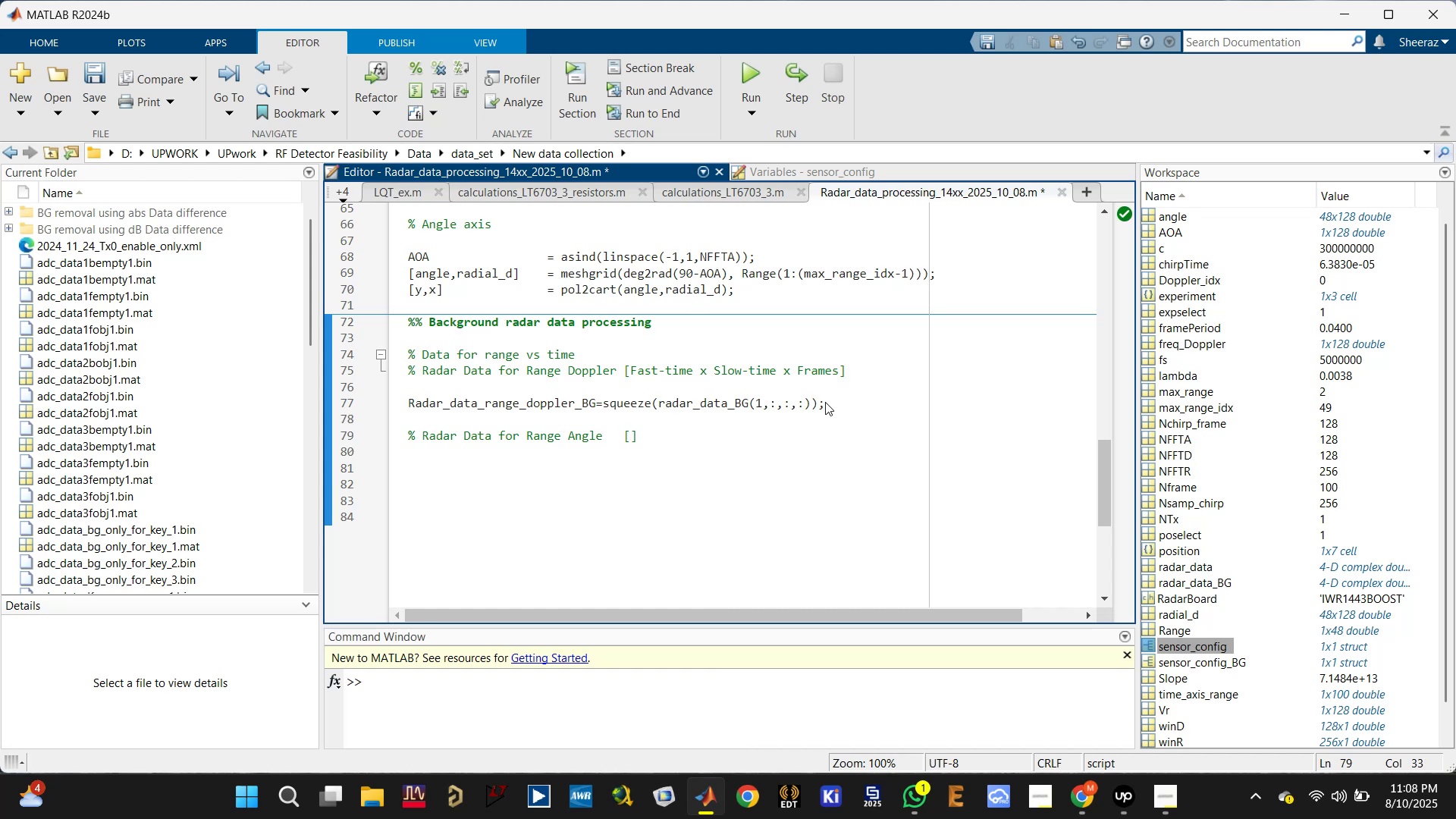 
type( Sensors x Fast-Time x Frames)
 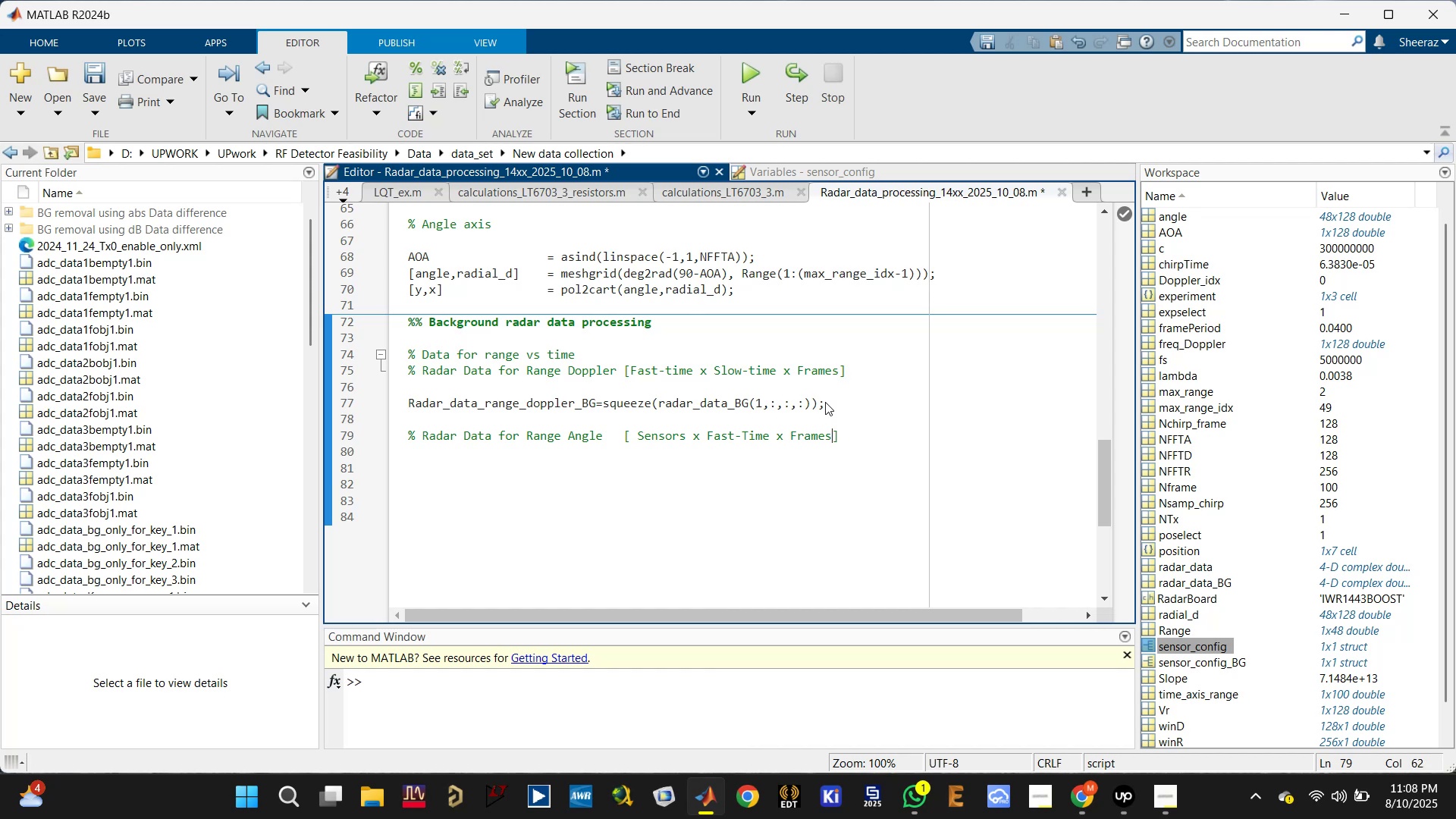 
 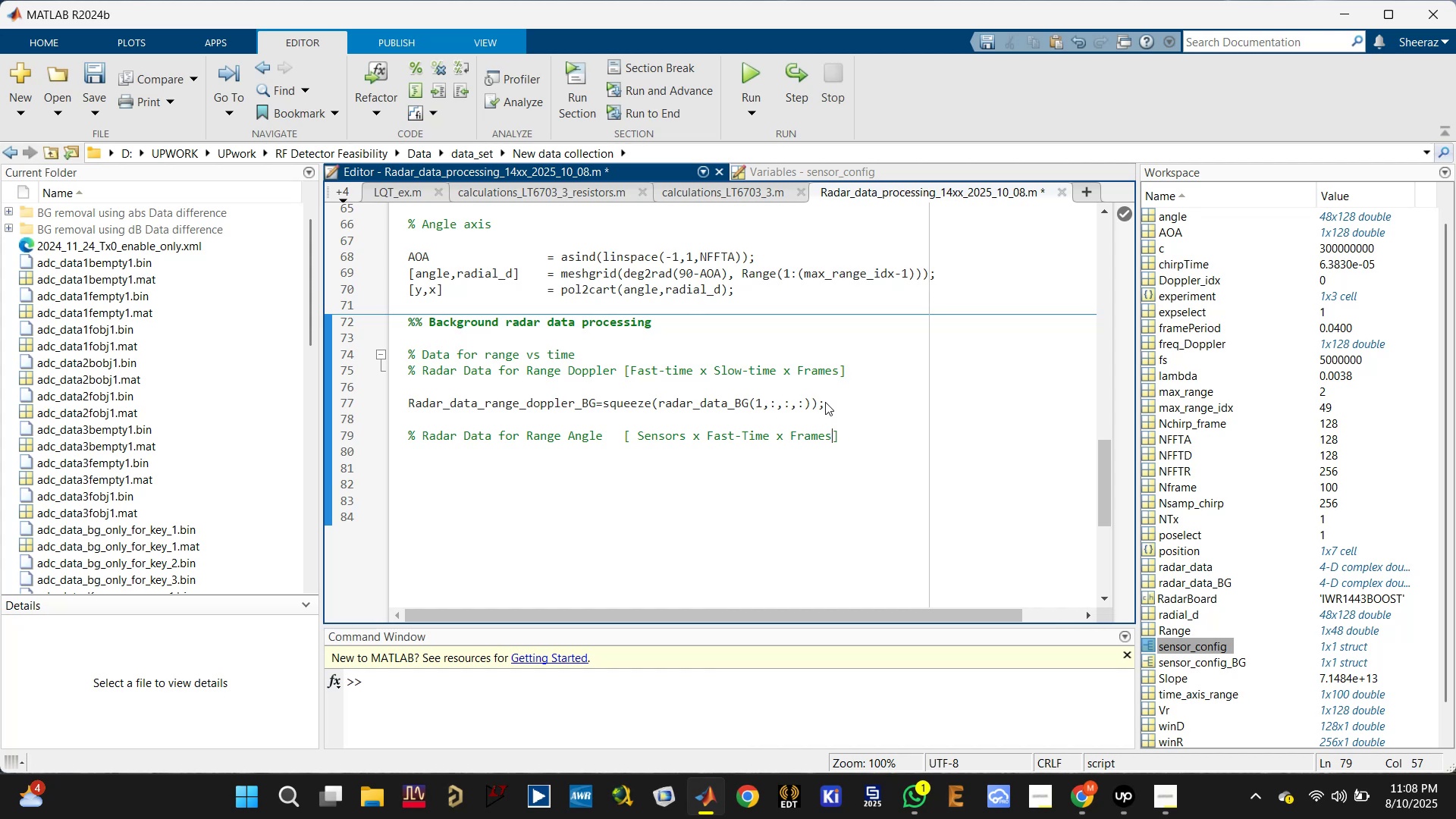 
key(ArrowRight)
 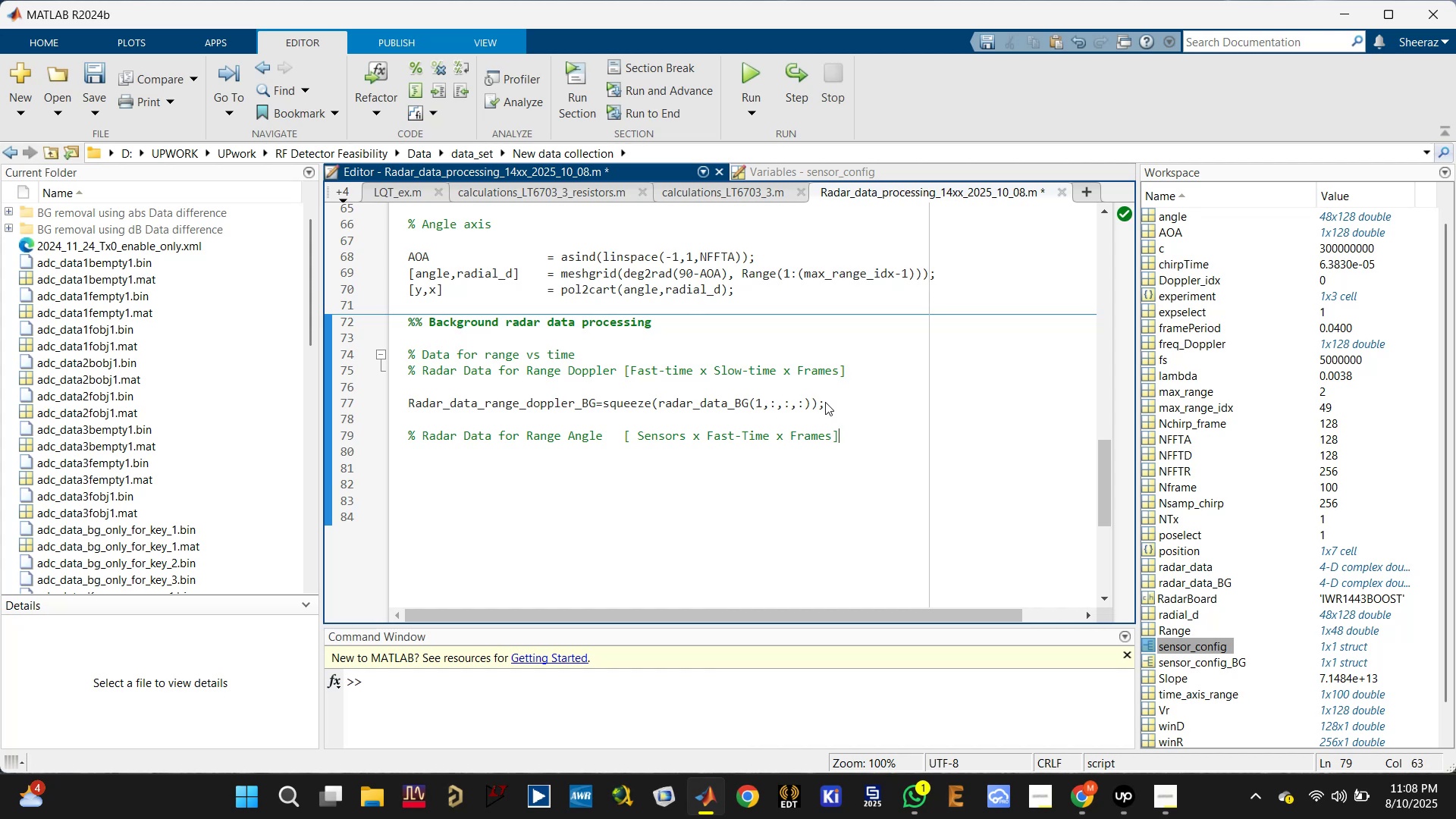 
key(Enter)
 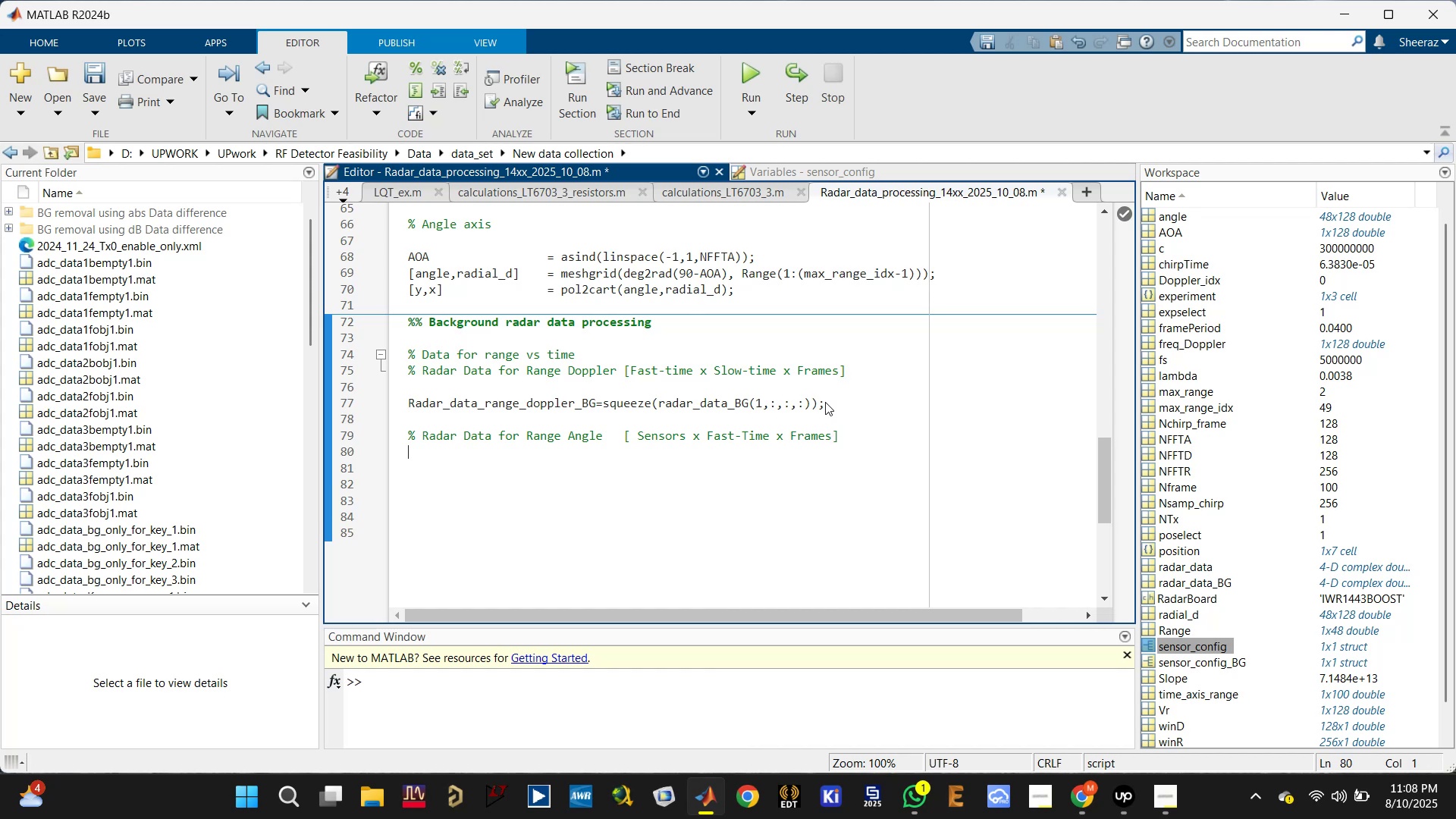 
key(Enter)
 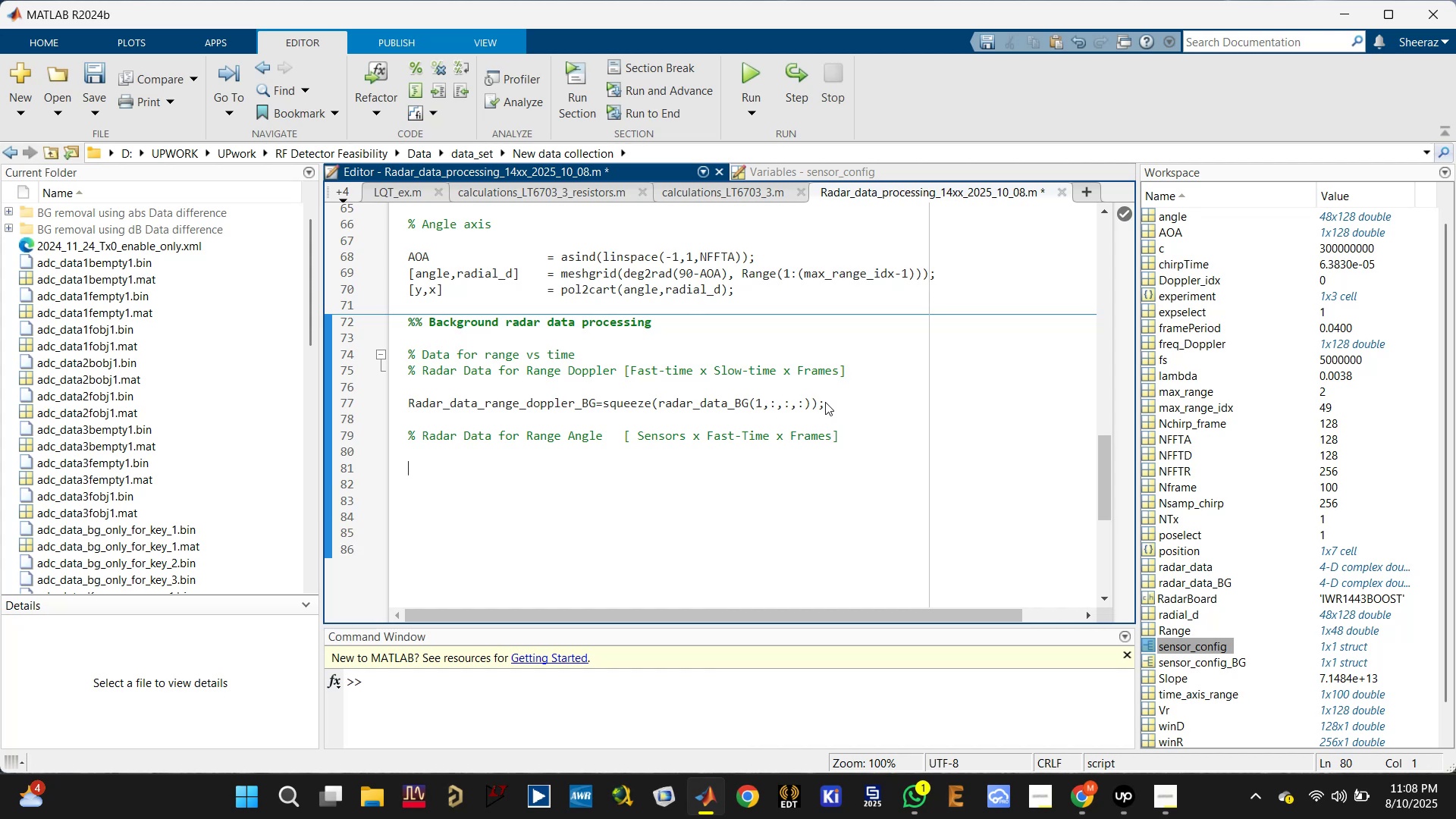 
key(Control+ControlLeft)
 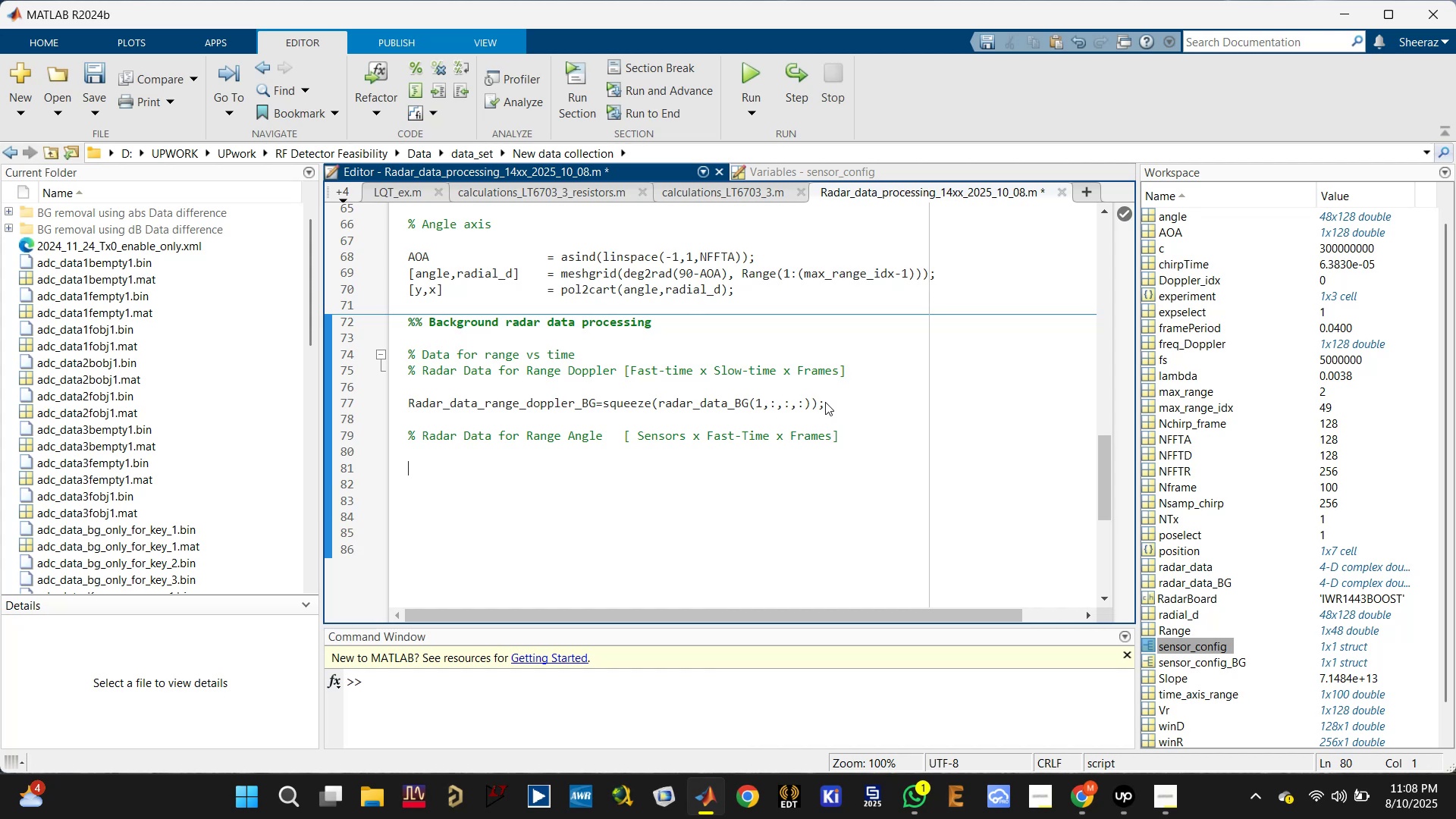 
key(Control+S)
 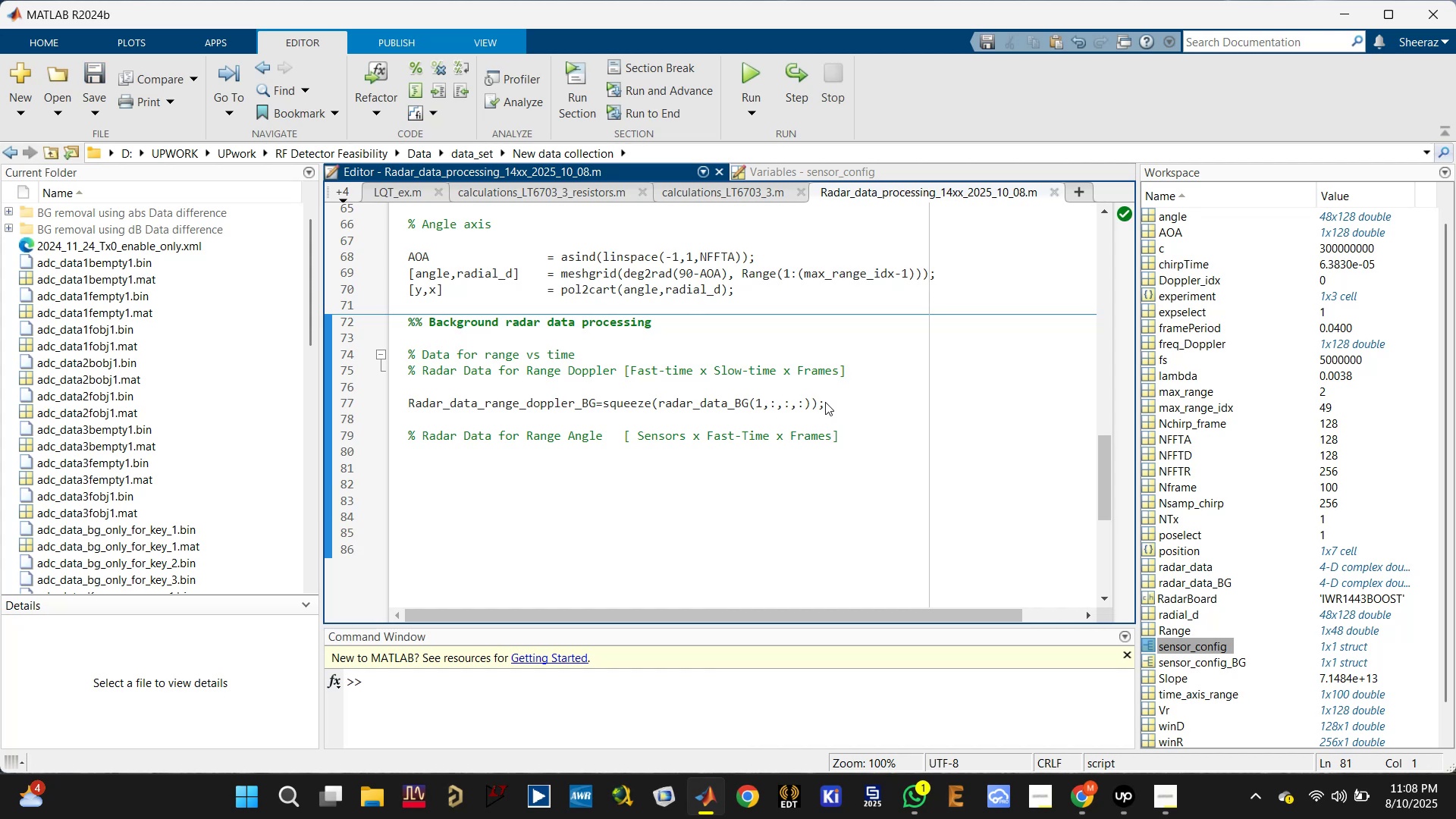 
type(Radar_data_rangel)
key(Backspace)
type(_angle_BG = squeeze)
 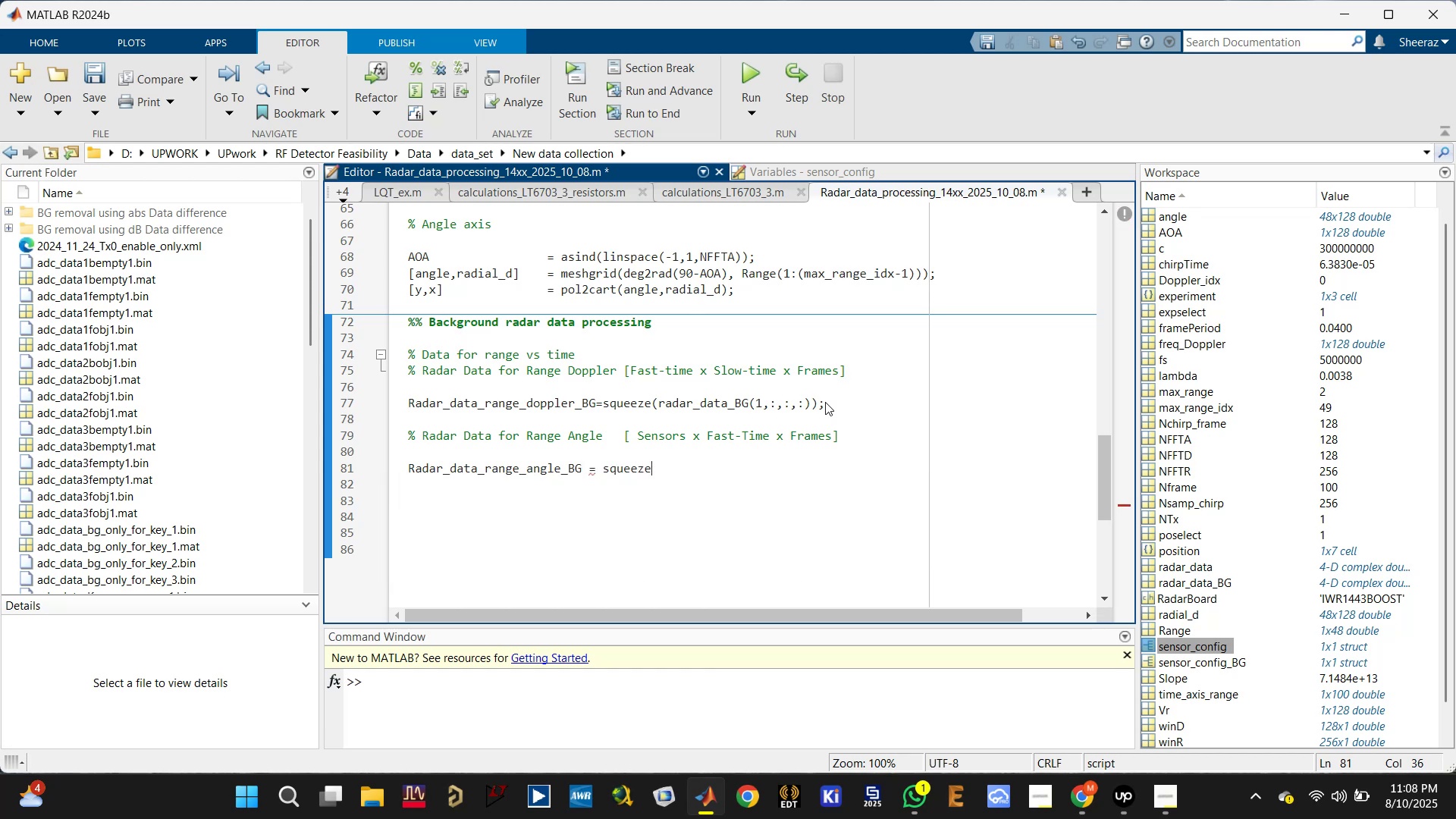 
wait(5.68)
 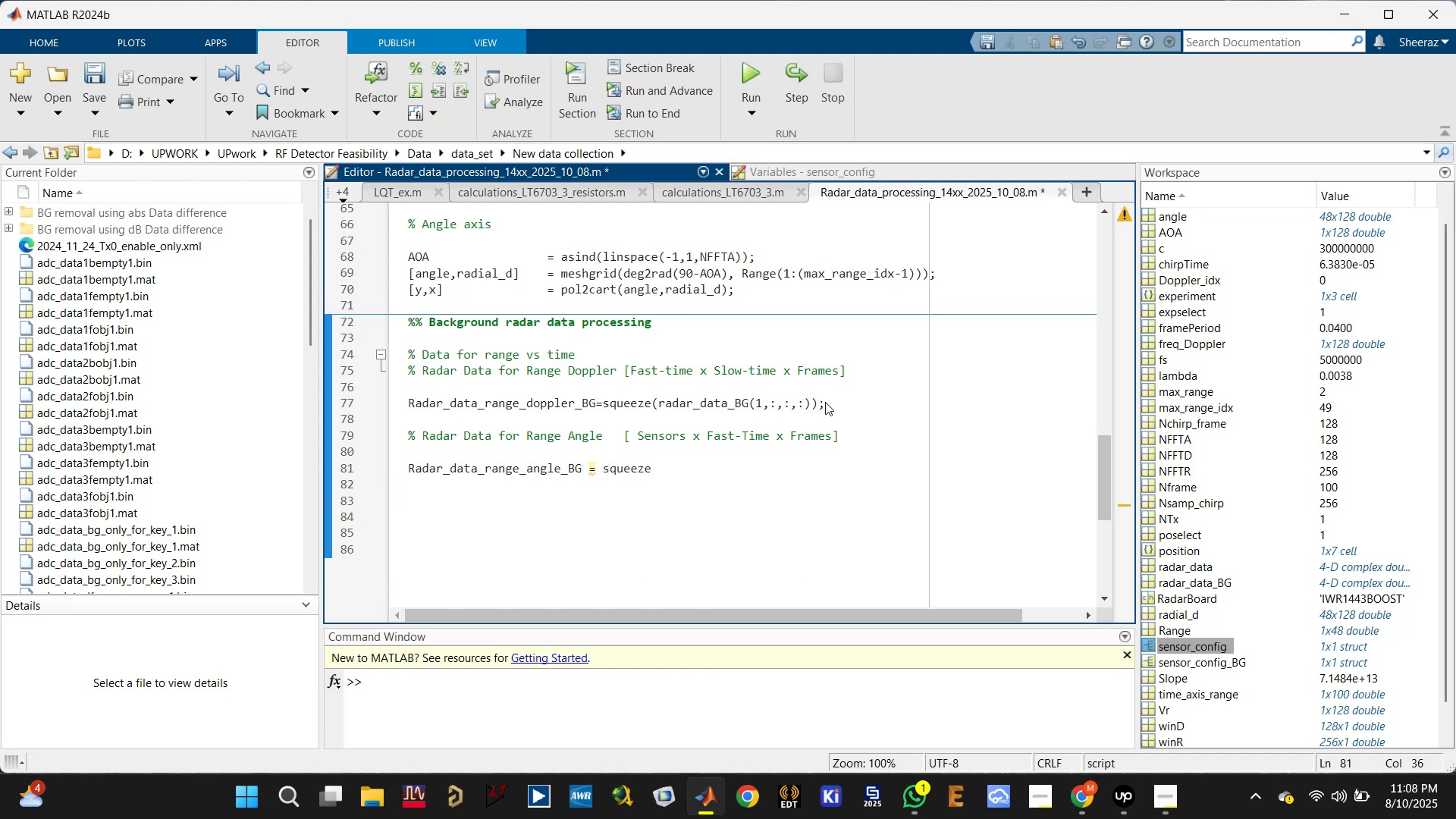 
type(())
 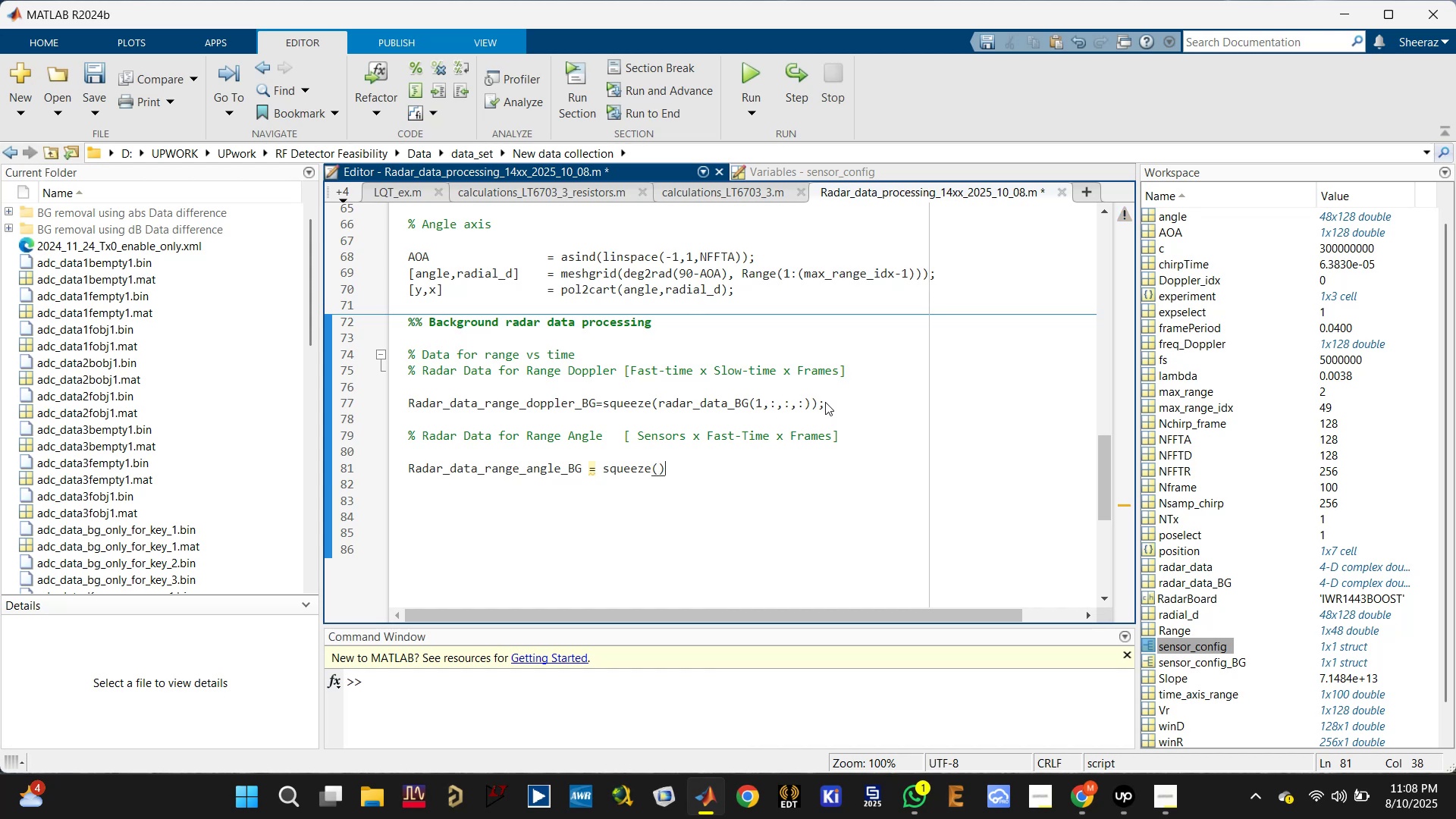 
key(ArrowLeft)
 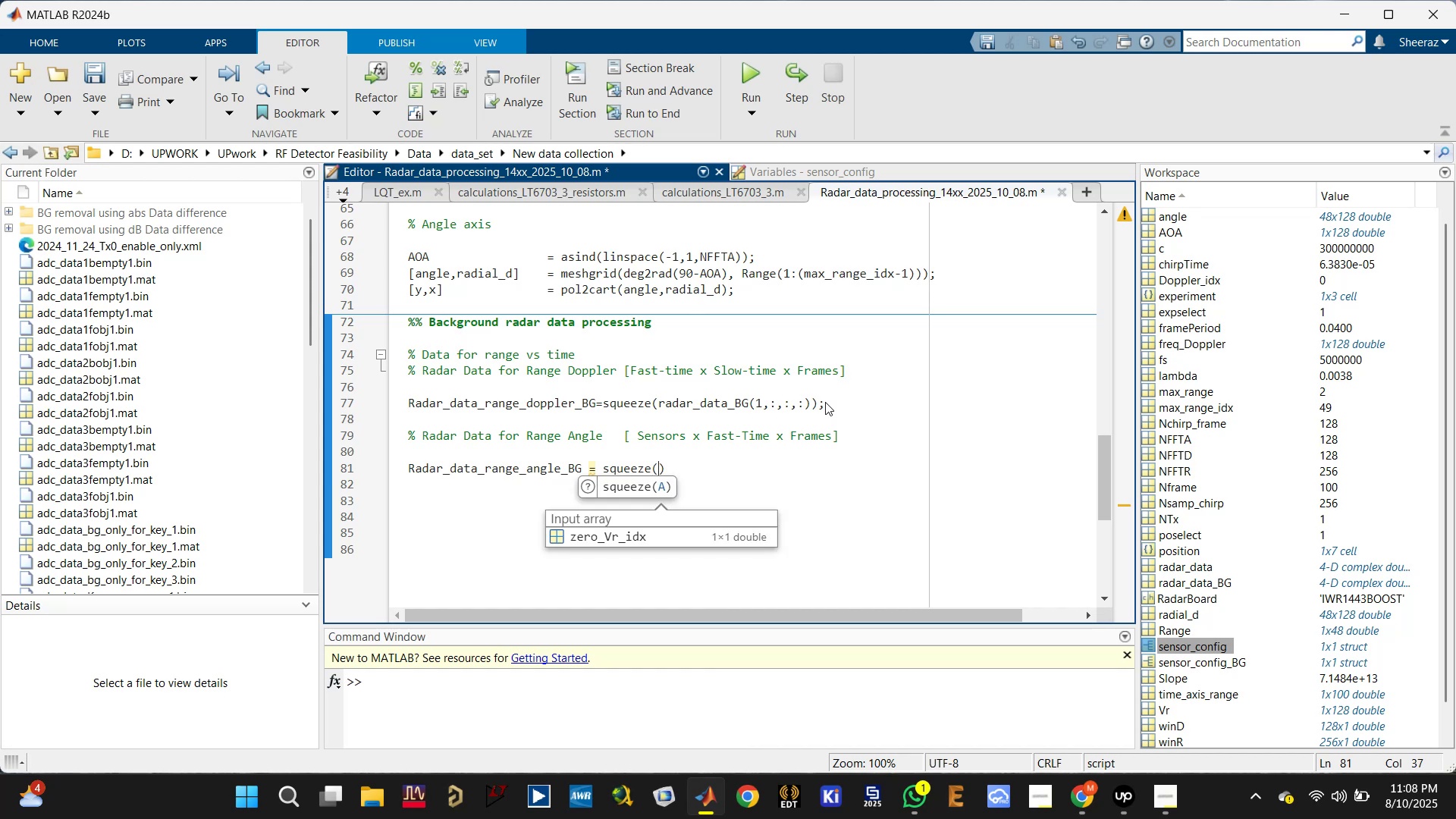 
type(radar_data)
key(Tab)
type(())
 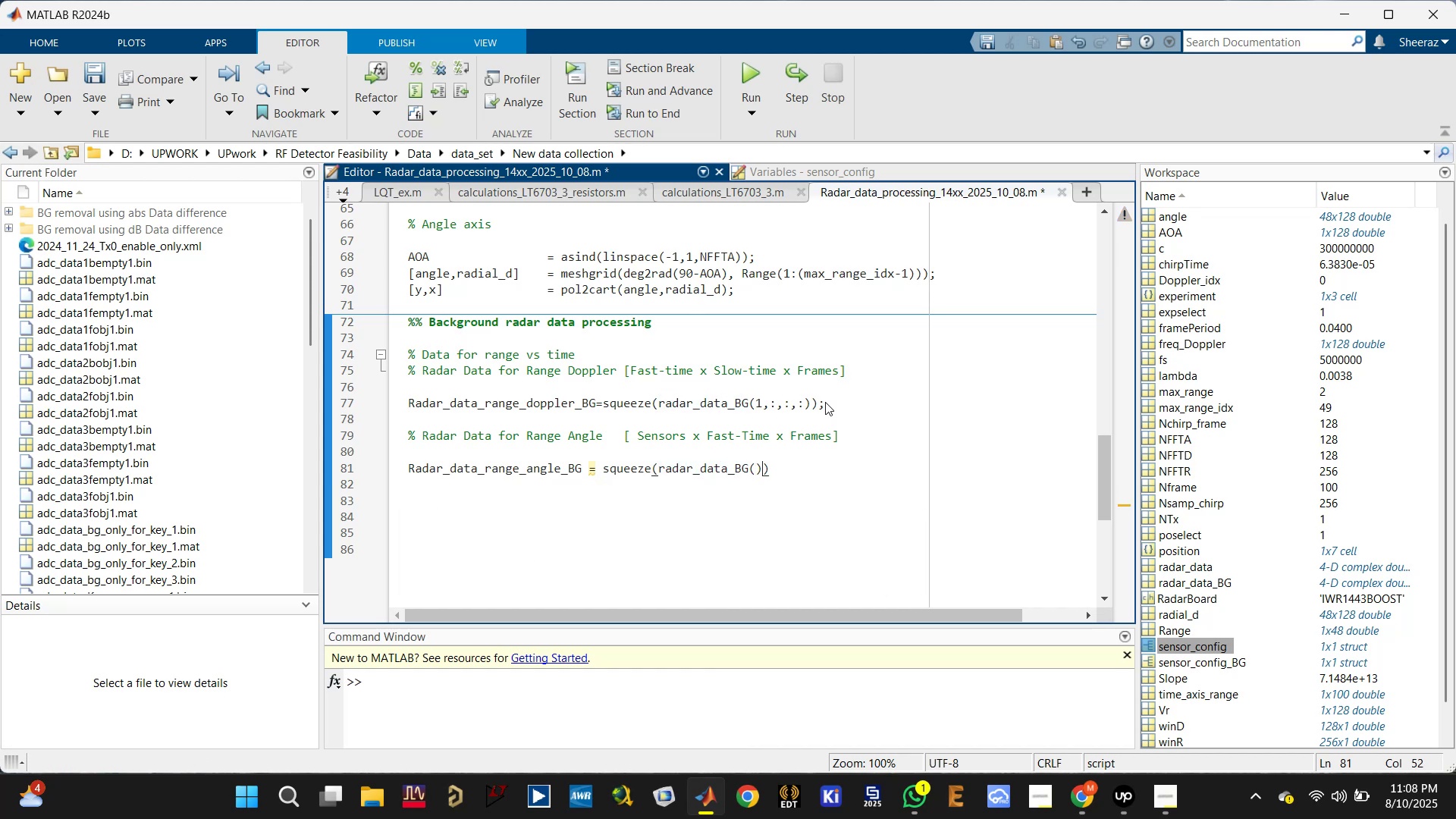 
key(ArrowLeft)
 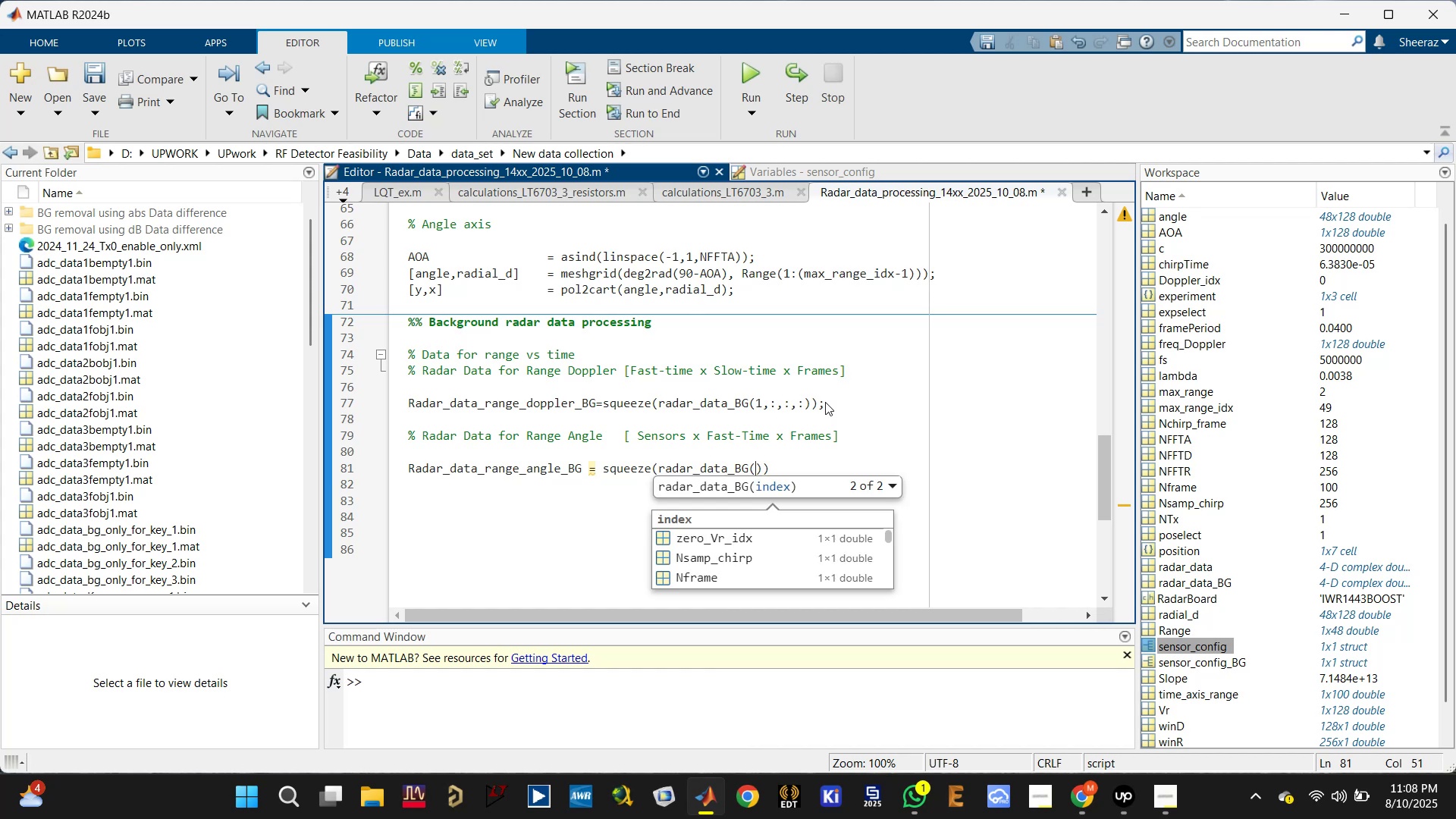 
key(Shift+Semicolon)
 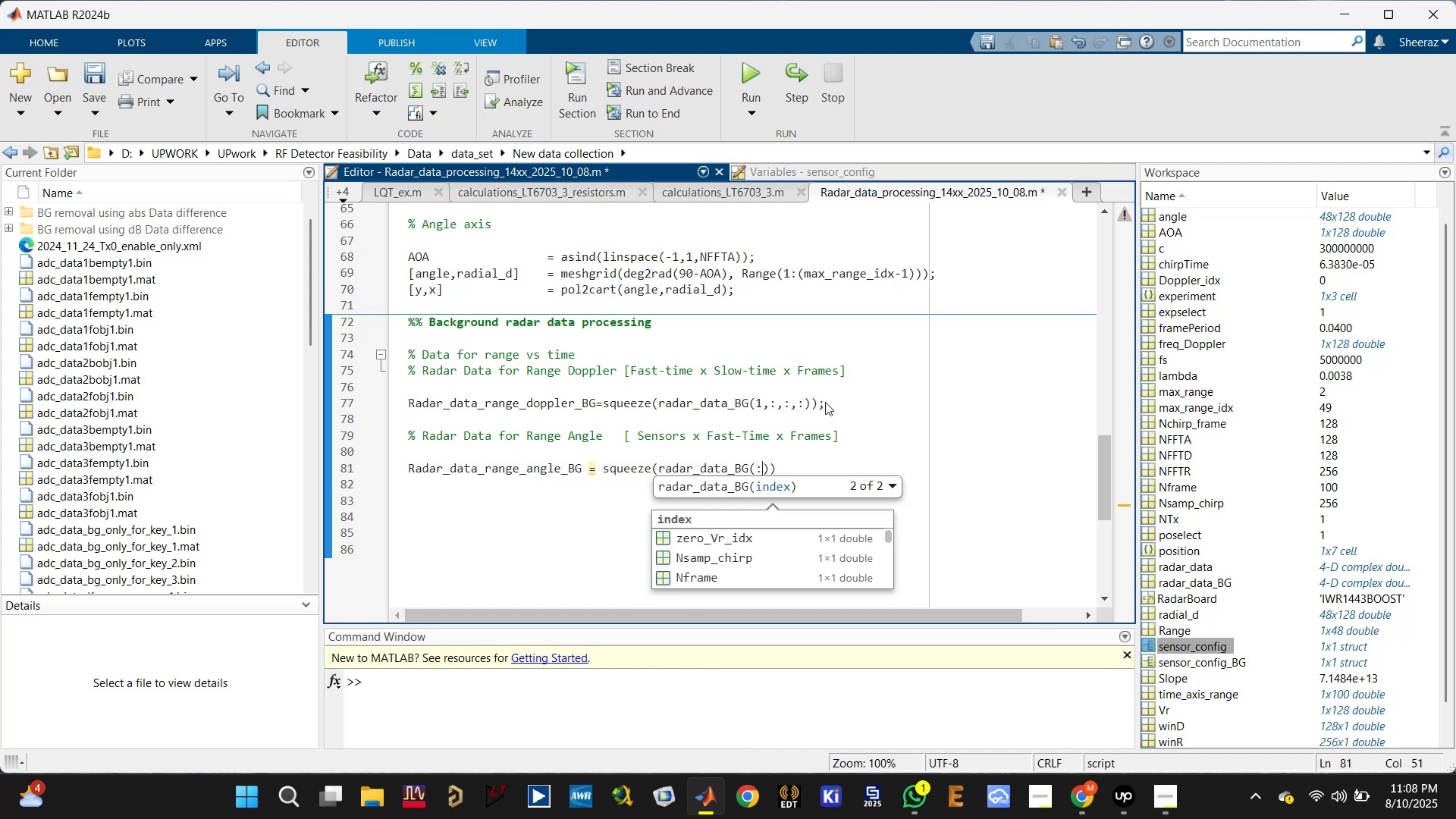 
key(Comma)
 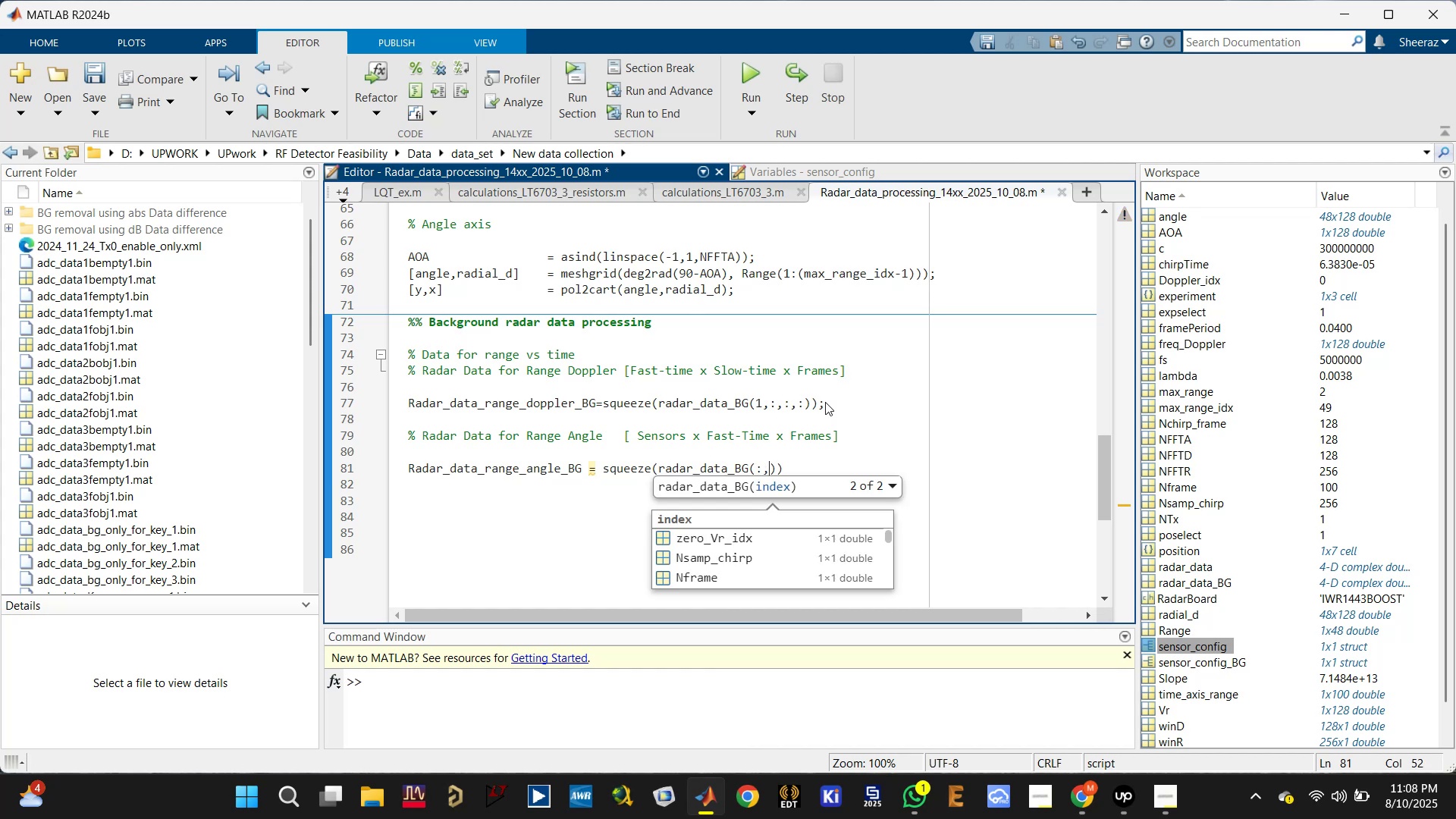 
key(Shift+Semicolon)
 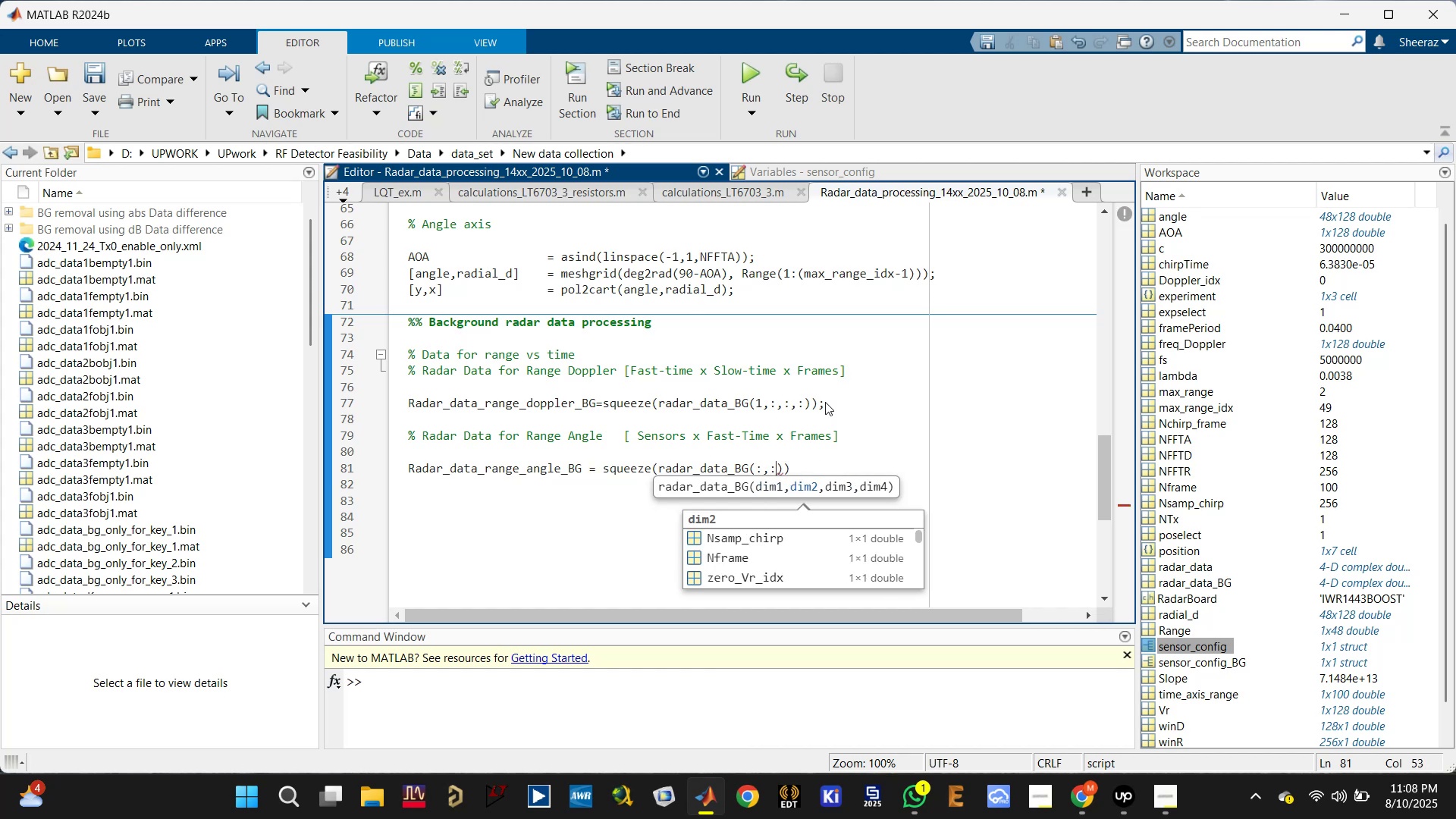 
key(Comma)
 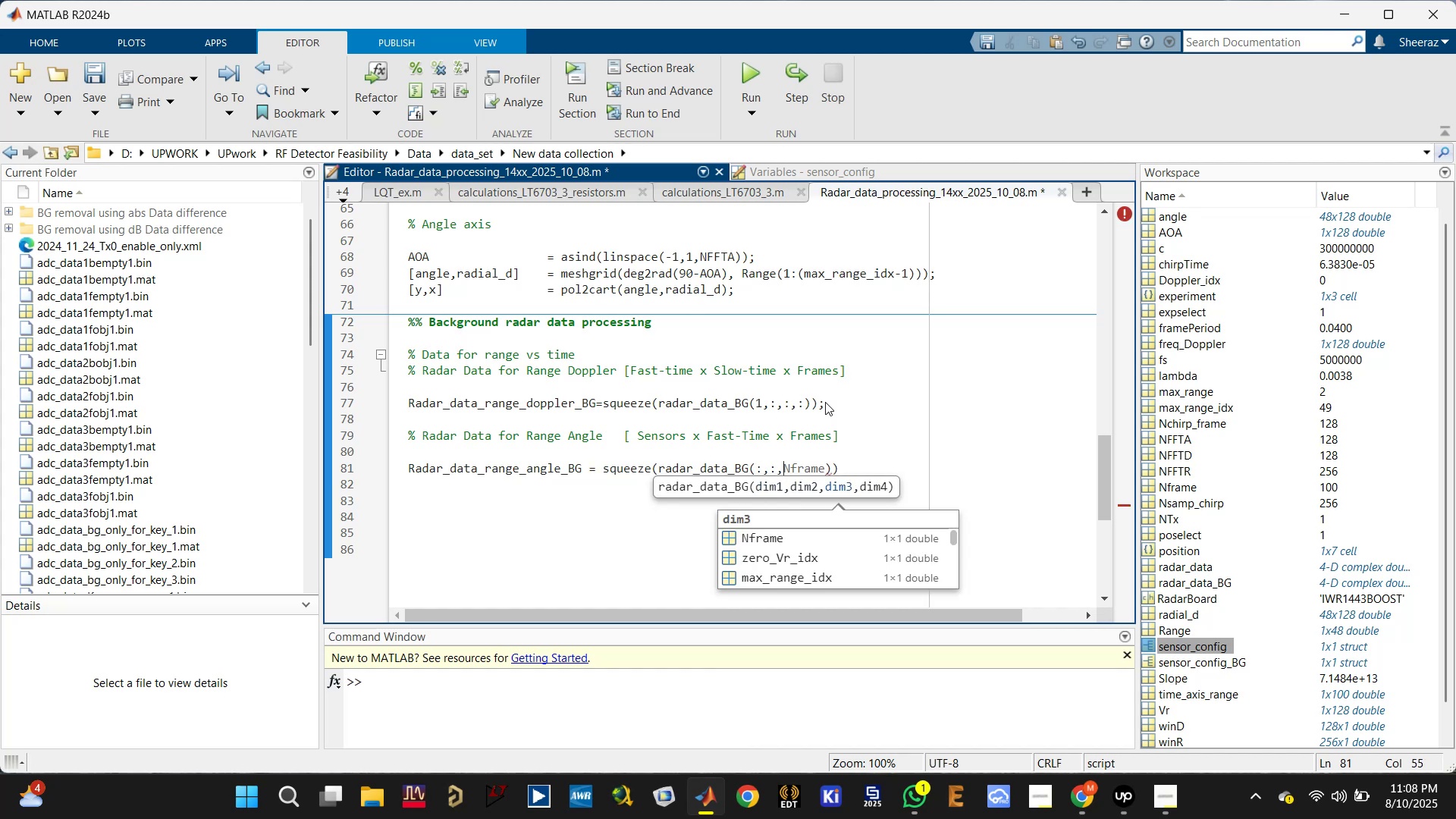 
key(1)
 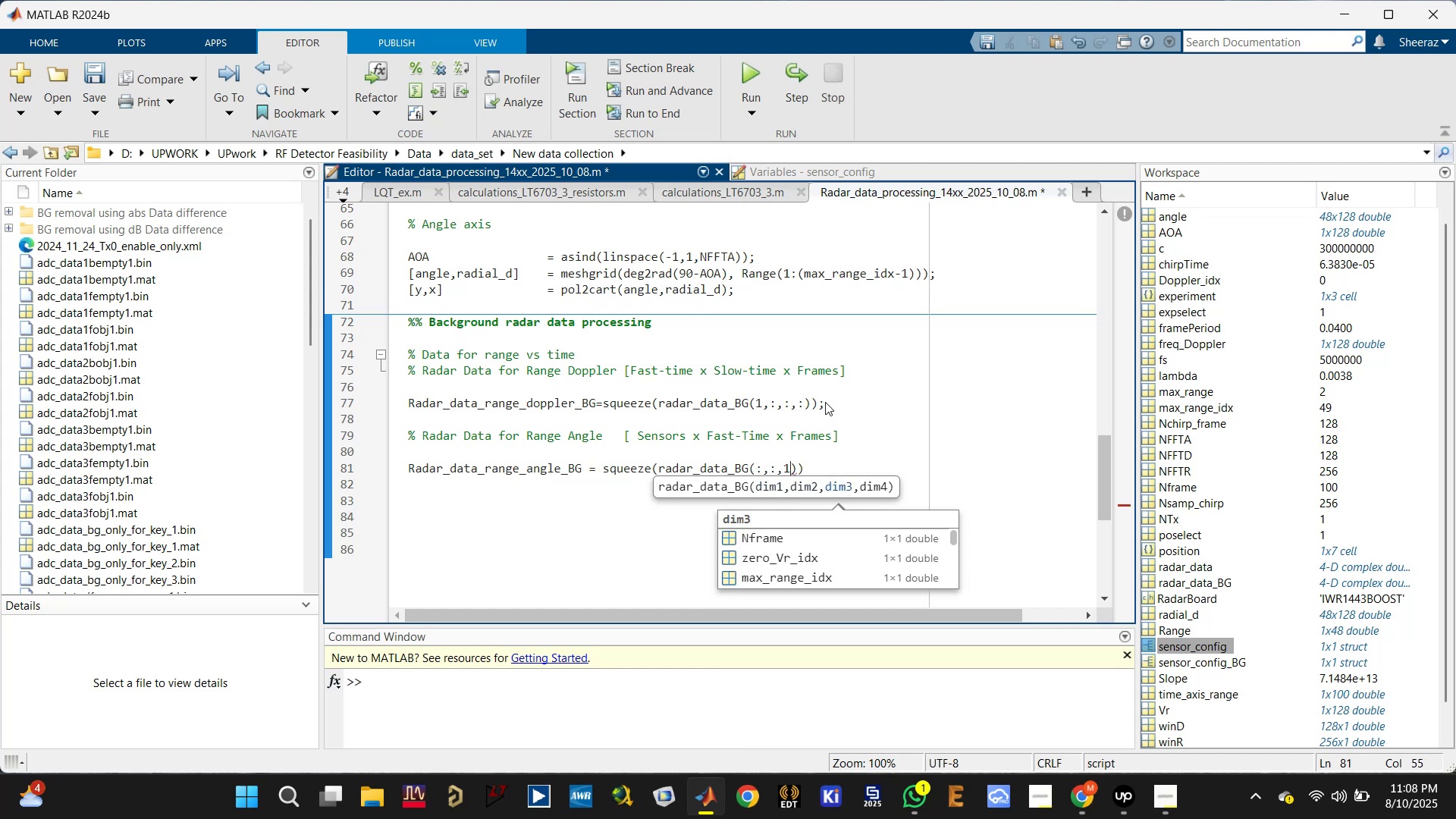 
key(Comma)
 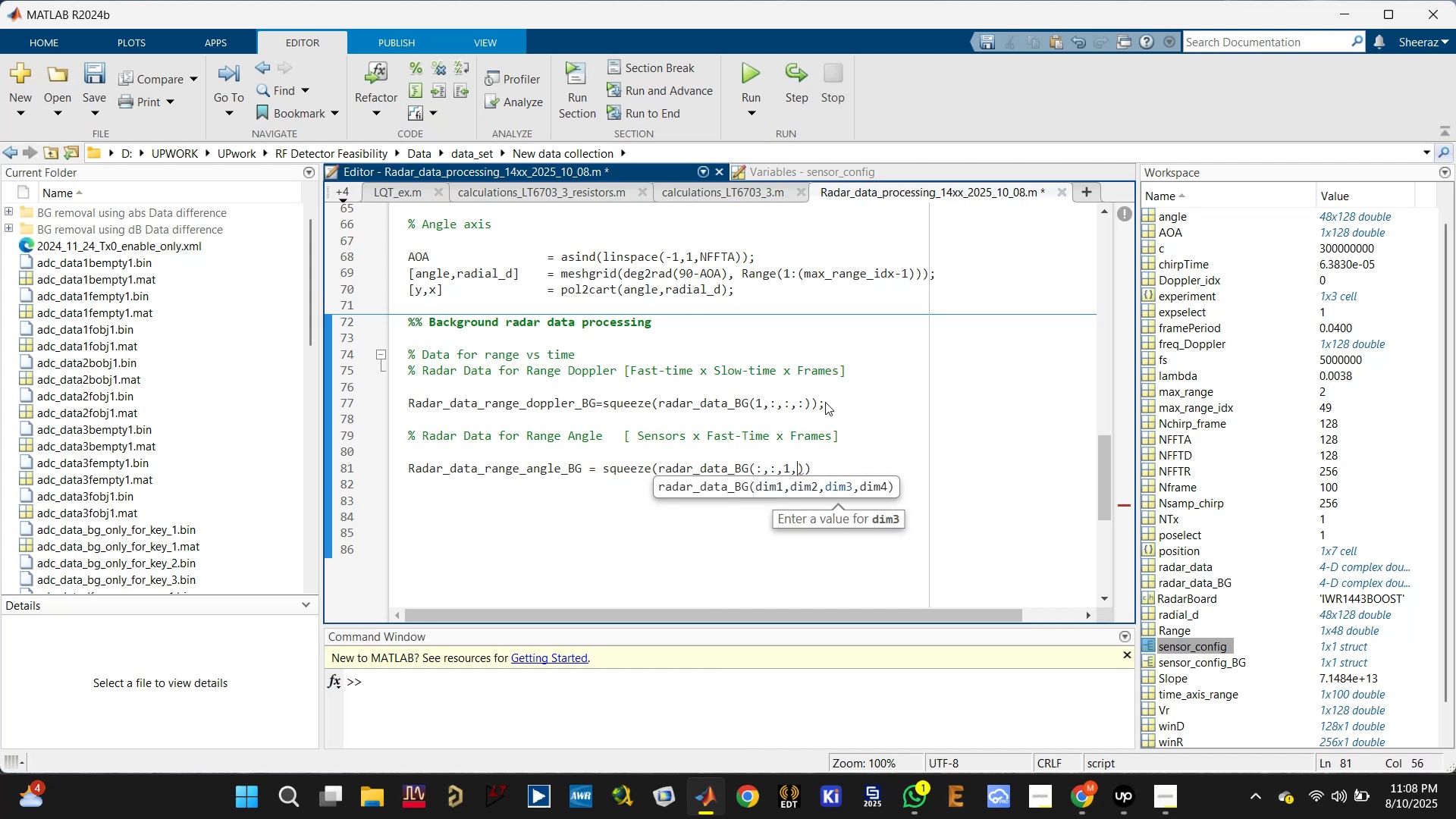 
key(Shift+Semicolon)
 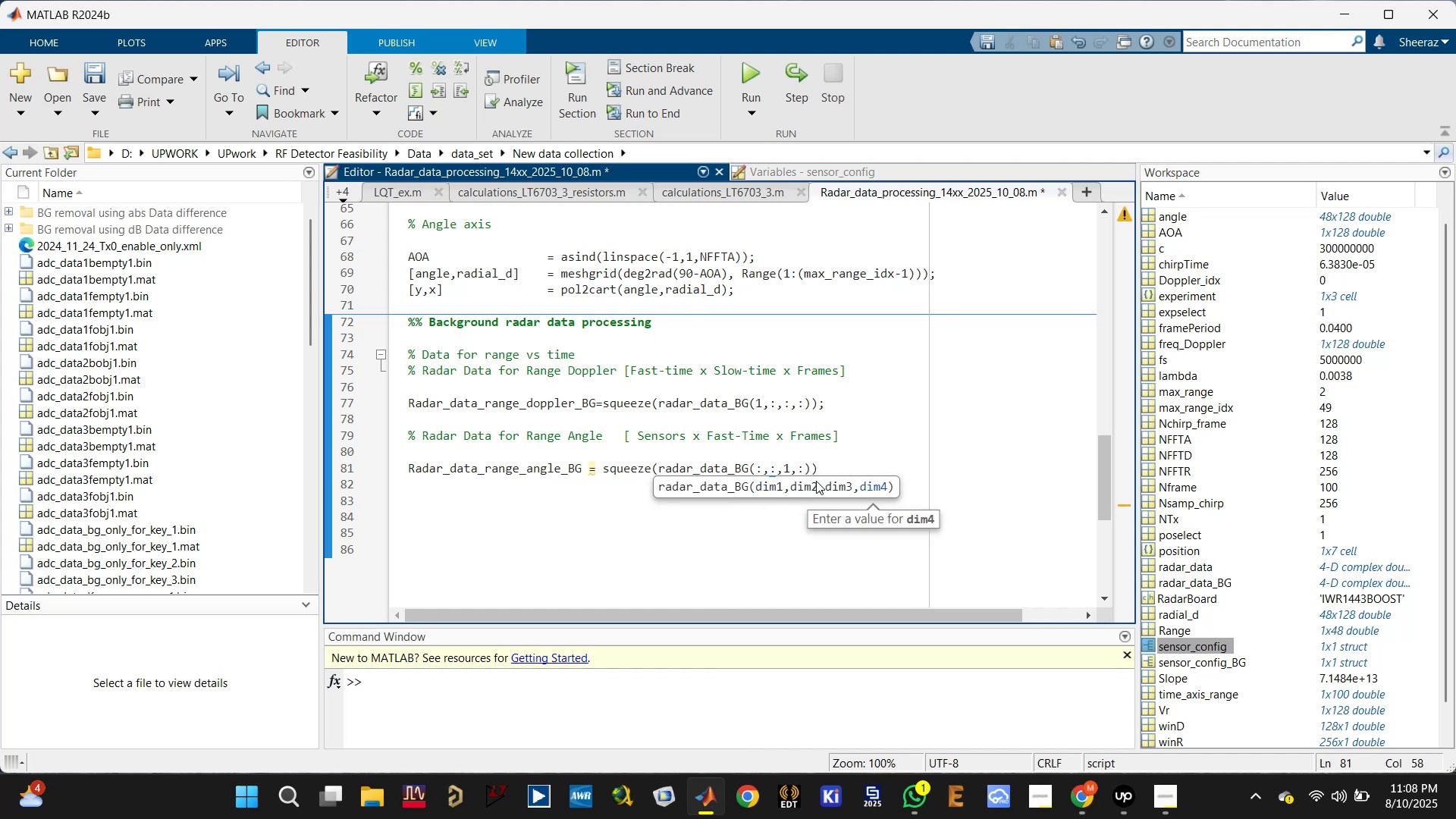 
left_click([827, 464])
 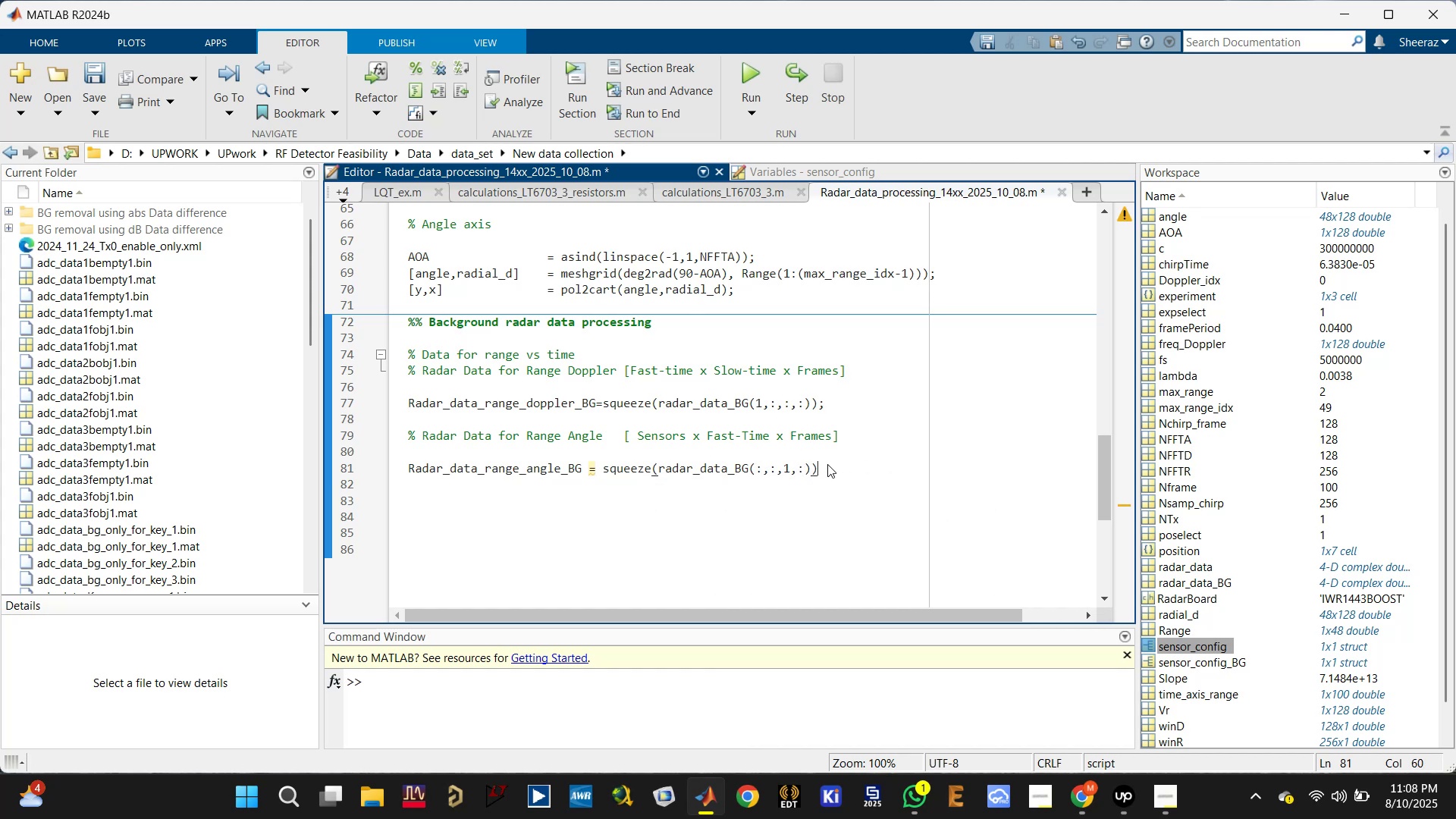 
key(Semicolon)
 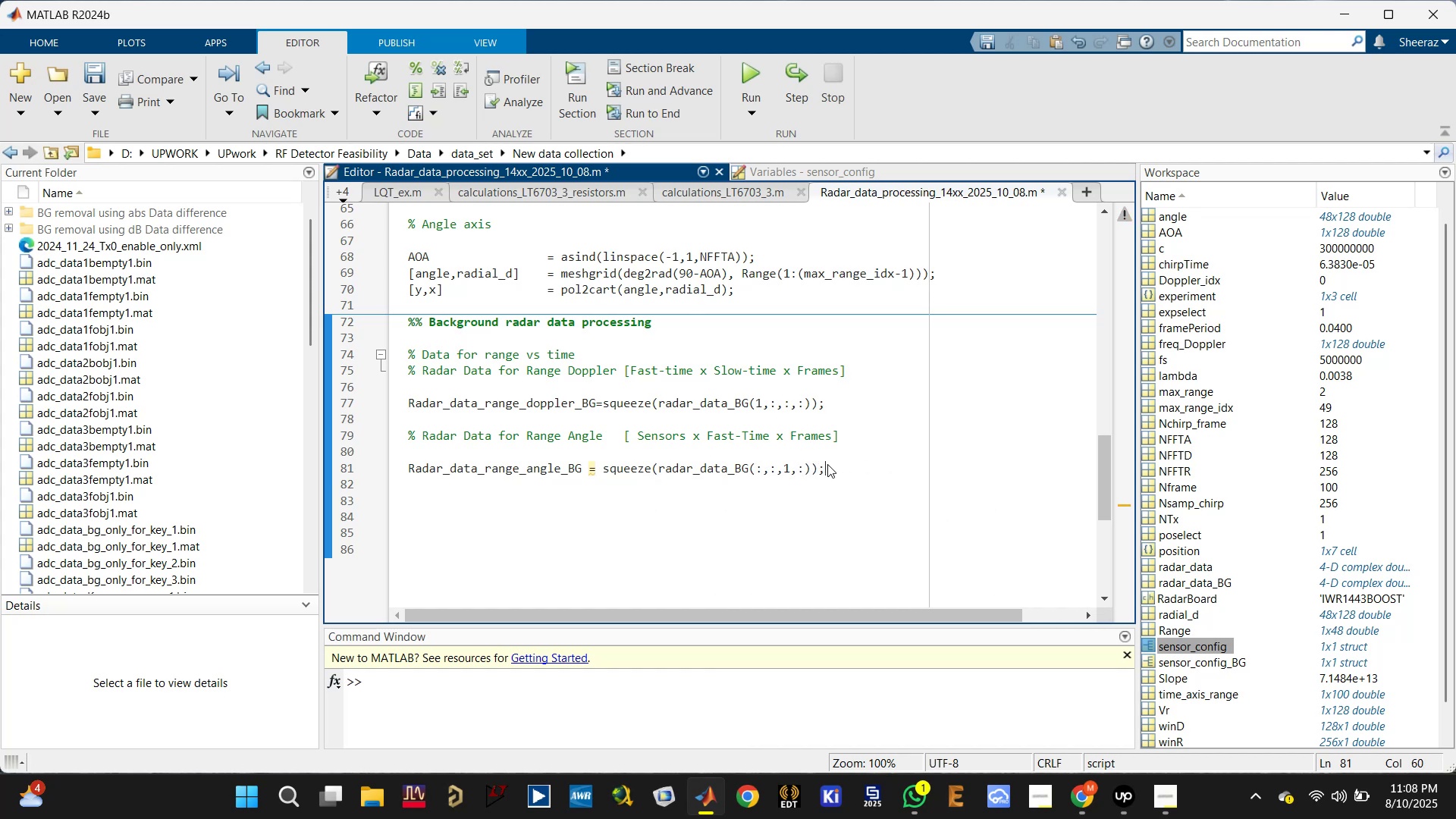 
key(Control+S)
 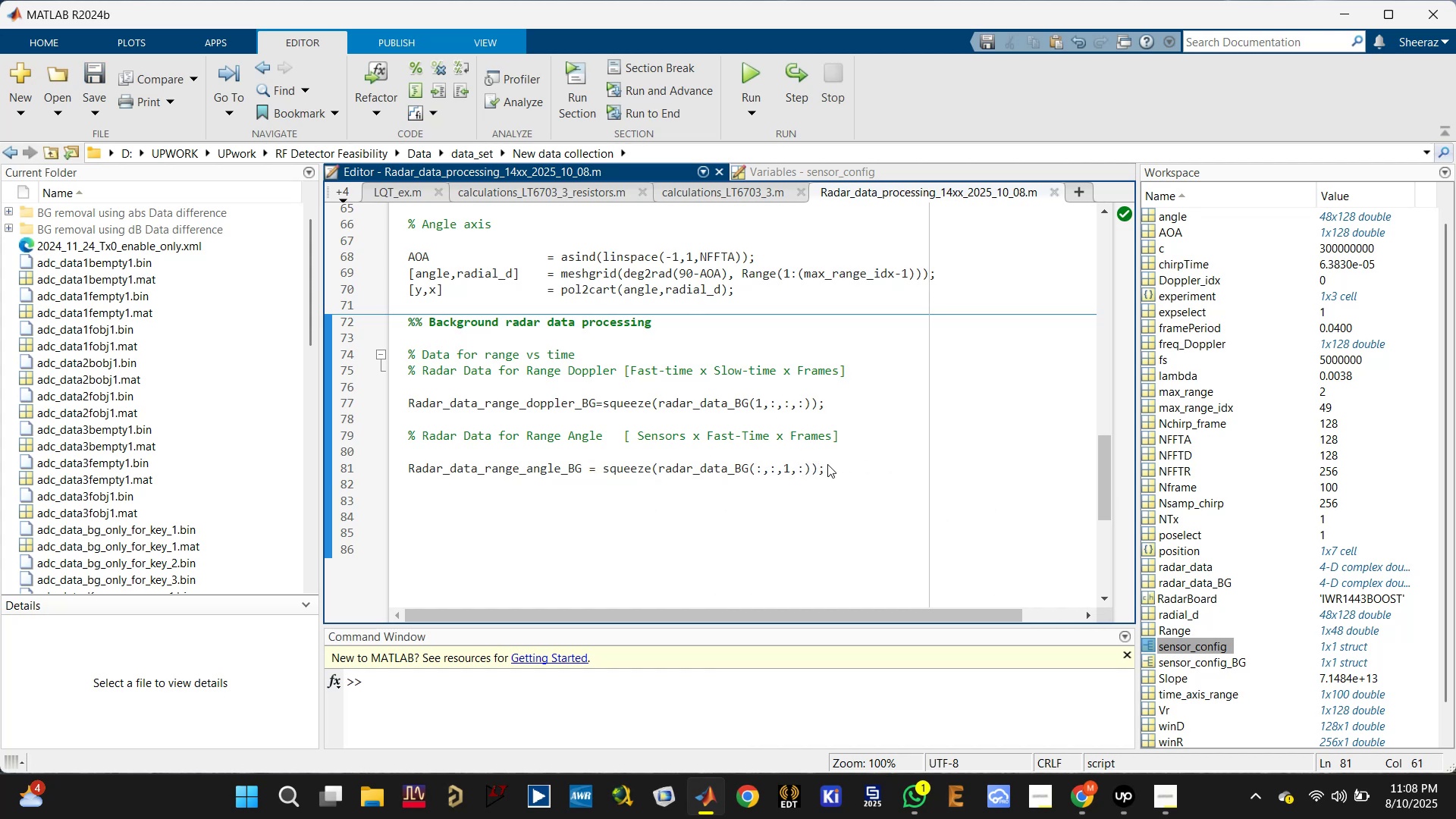 
key(Enter)
 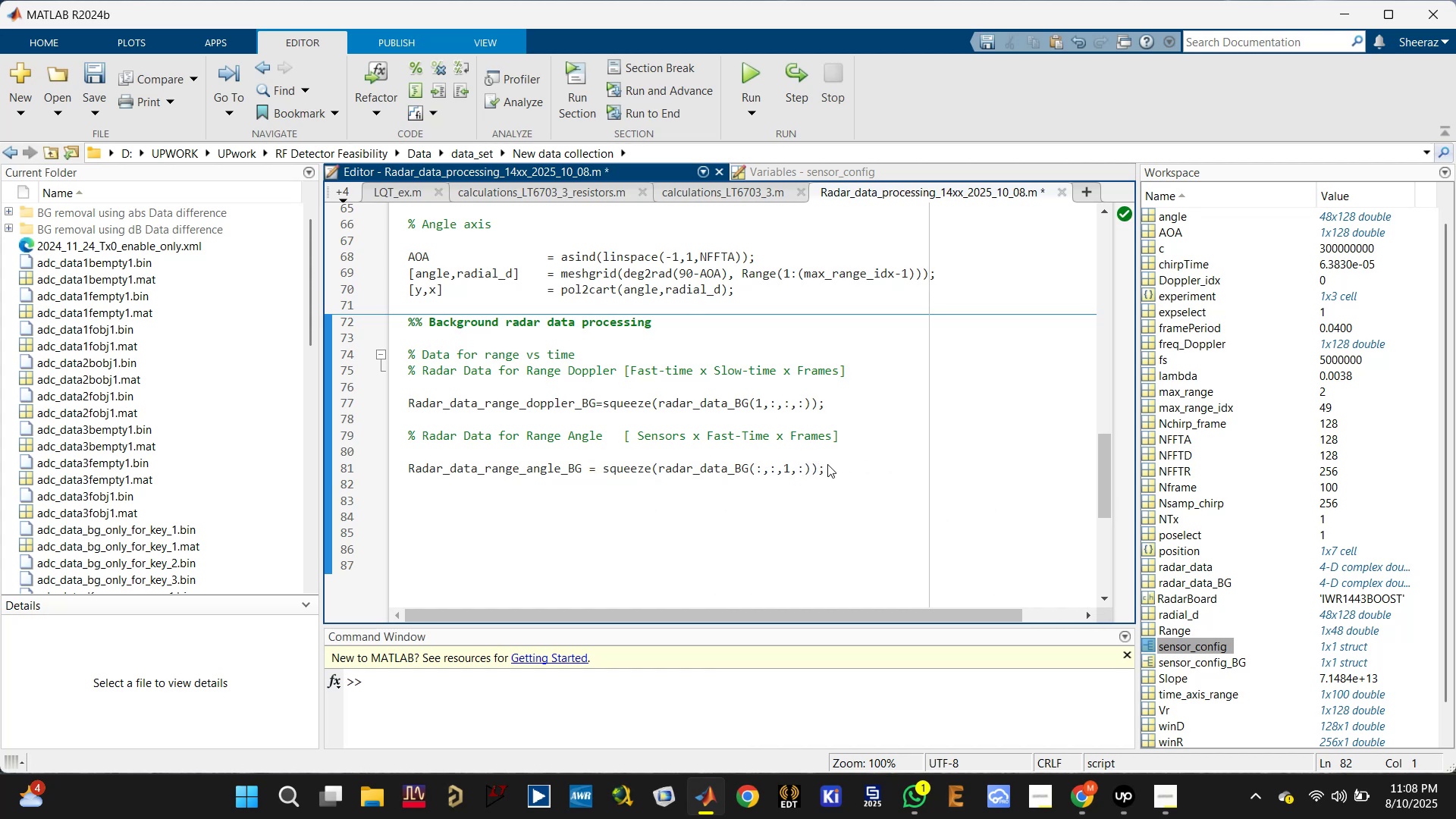 
key(Enter)
 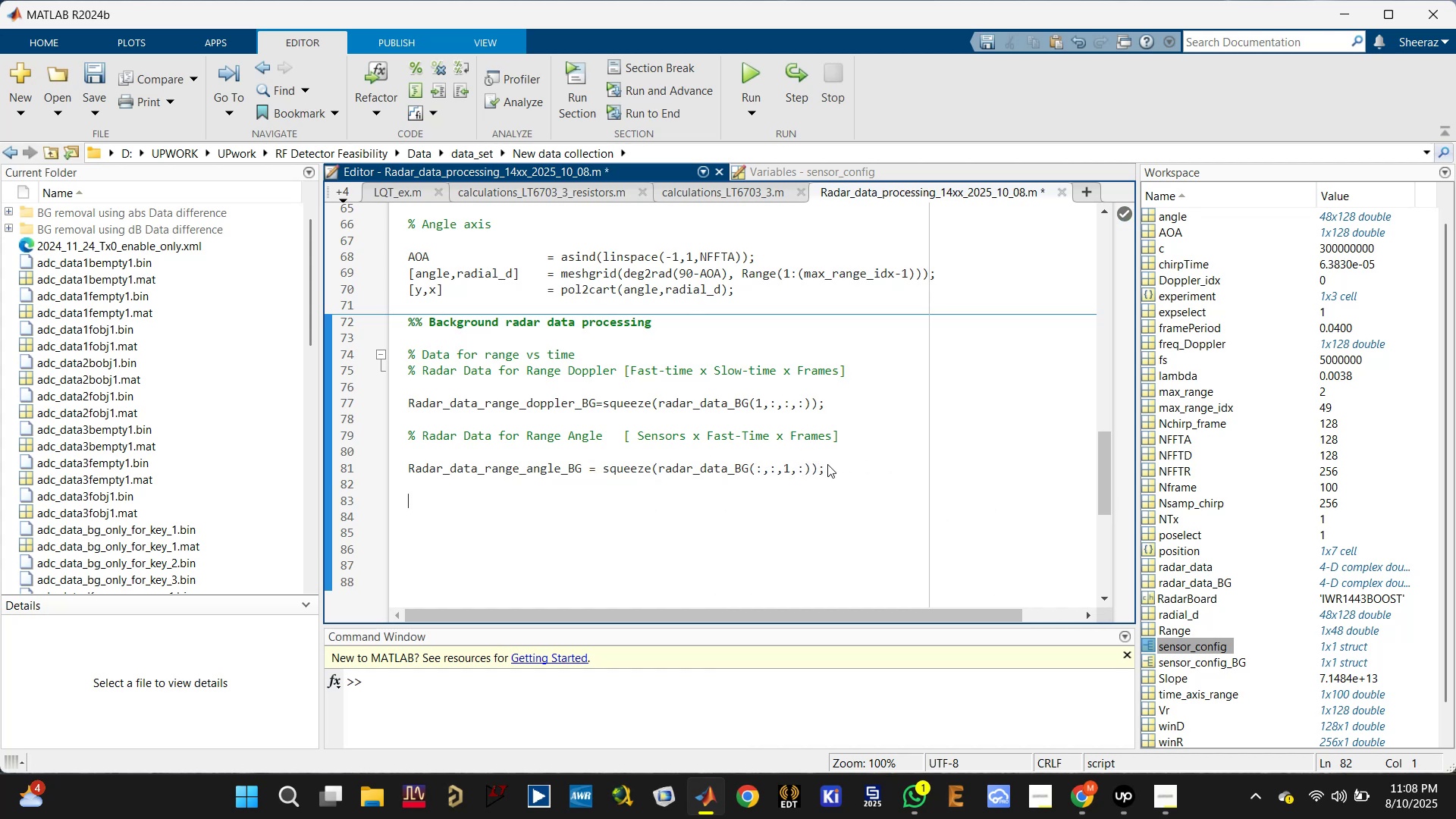 
key(Control+S)
 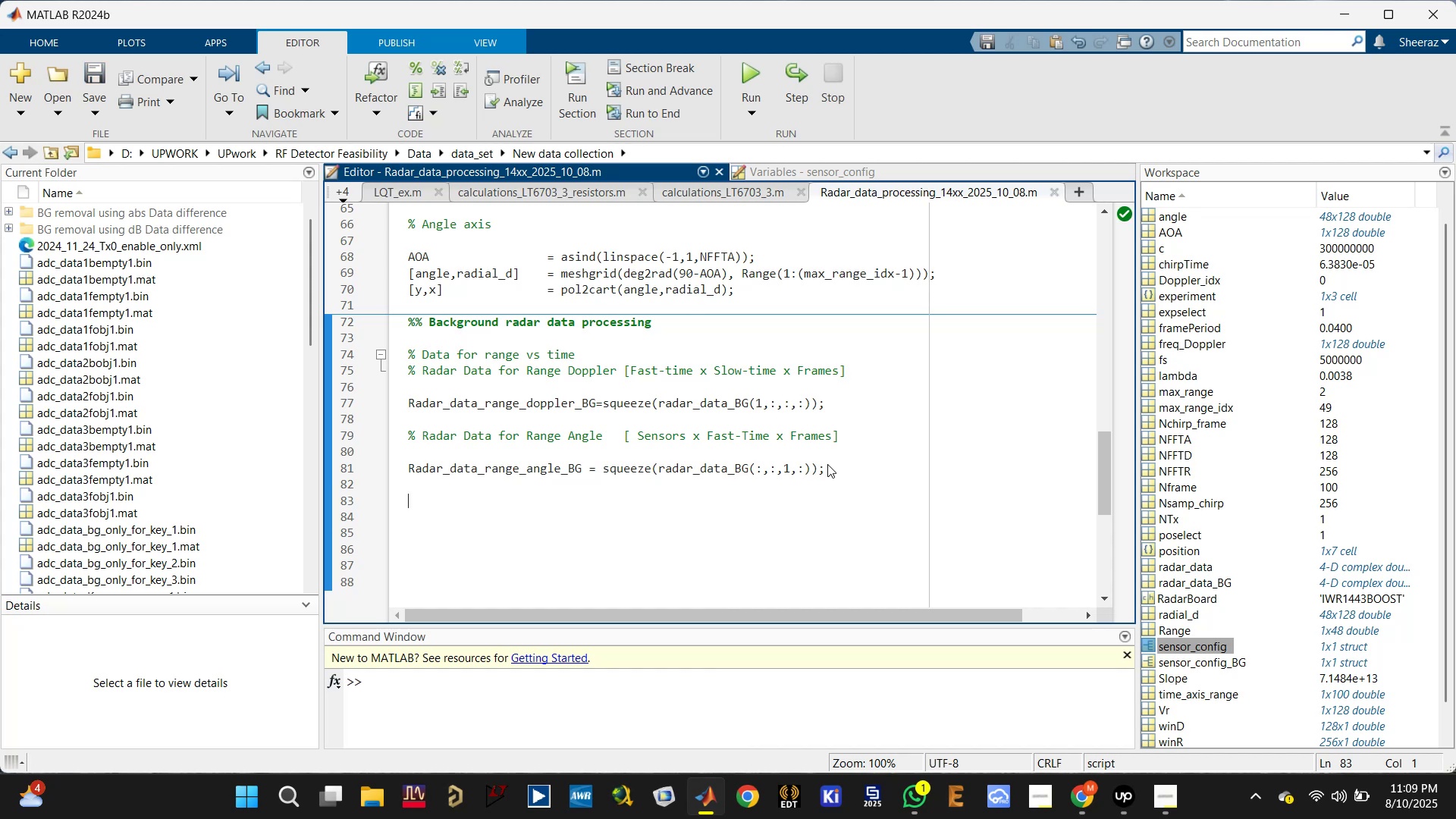 
wait(10.54)
 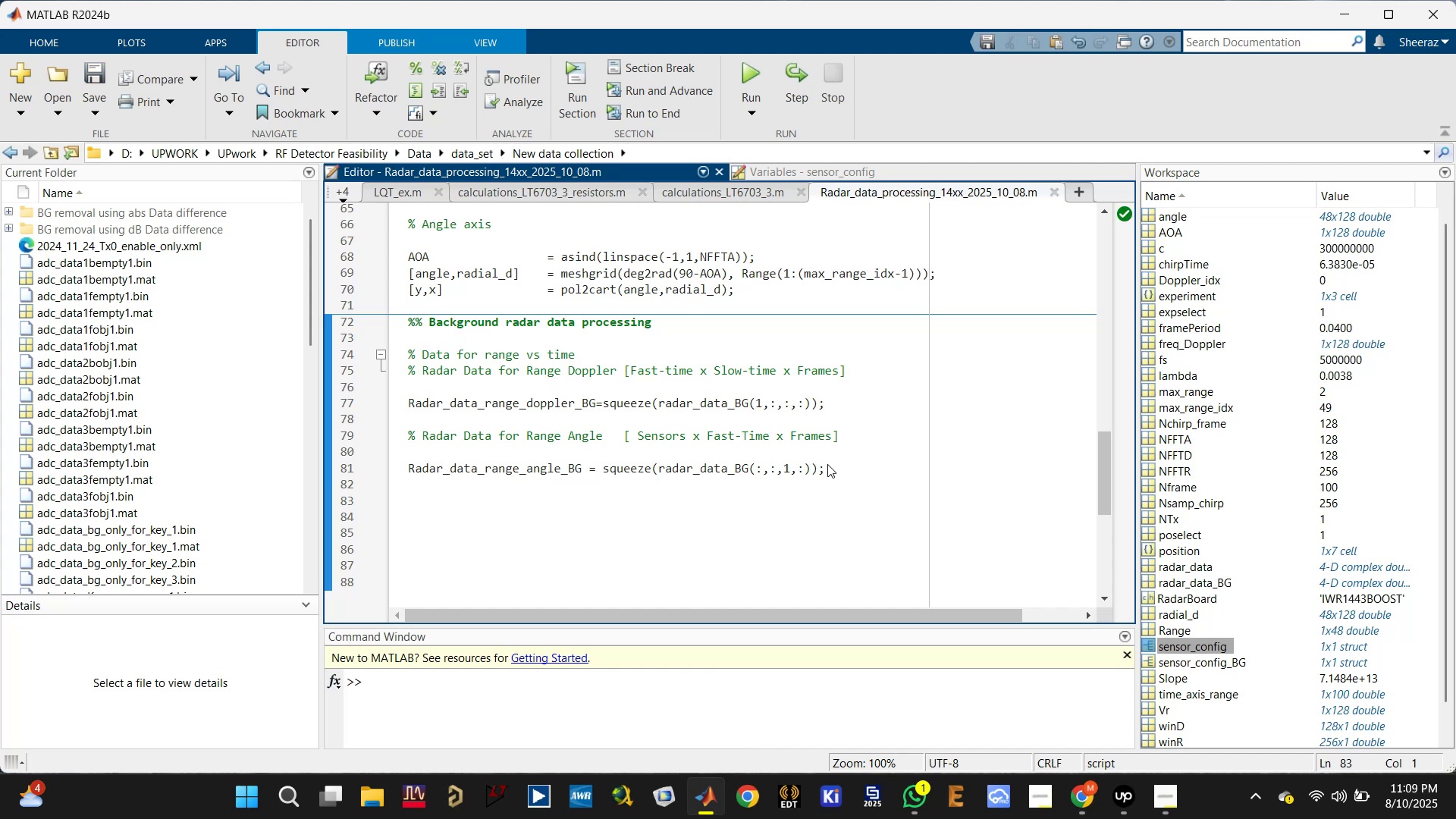 
type(%% )
 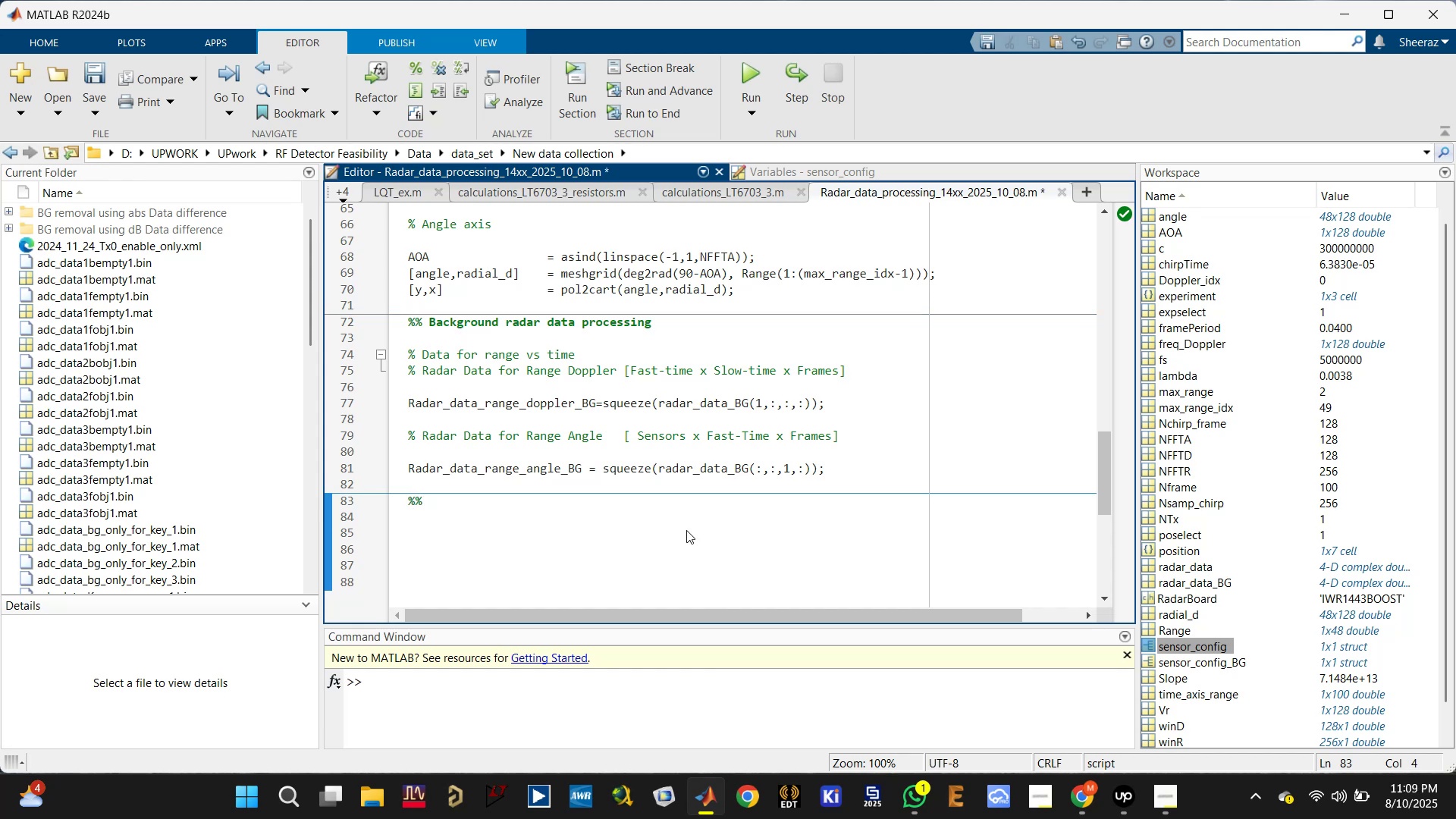 
wait(6.16)
 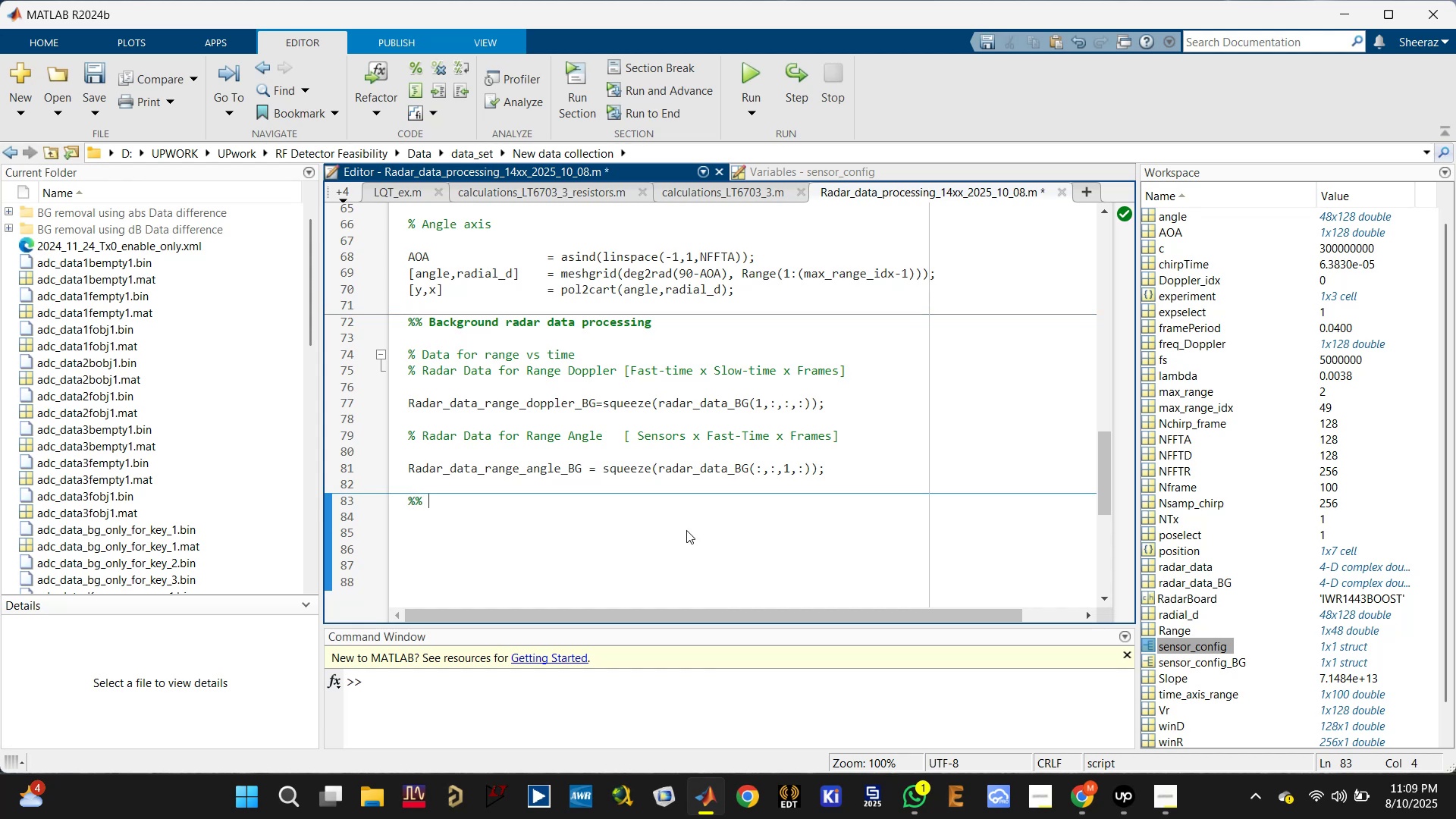 
key(Enter)
 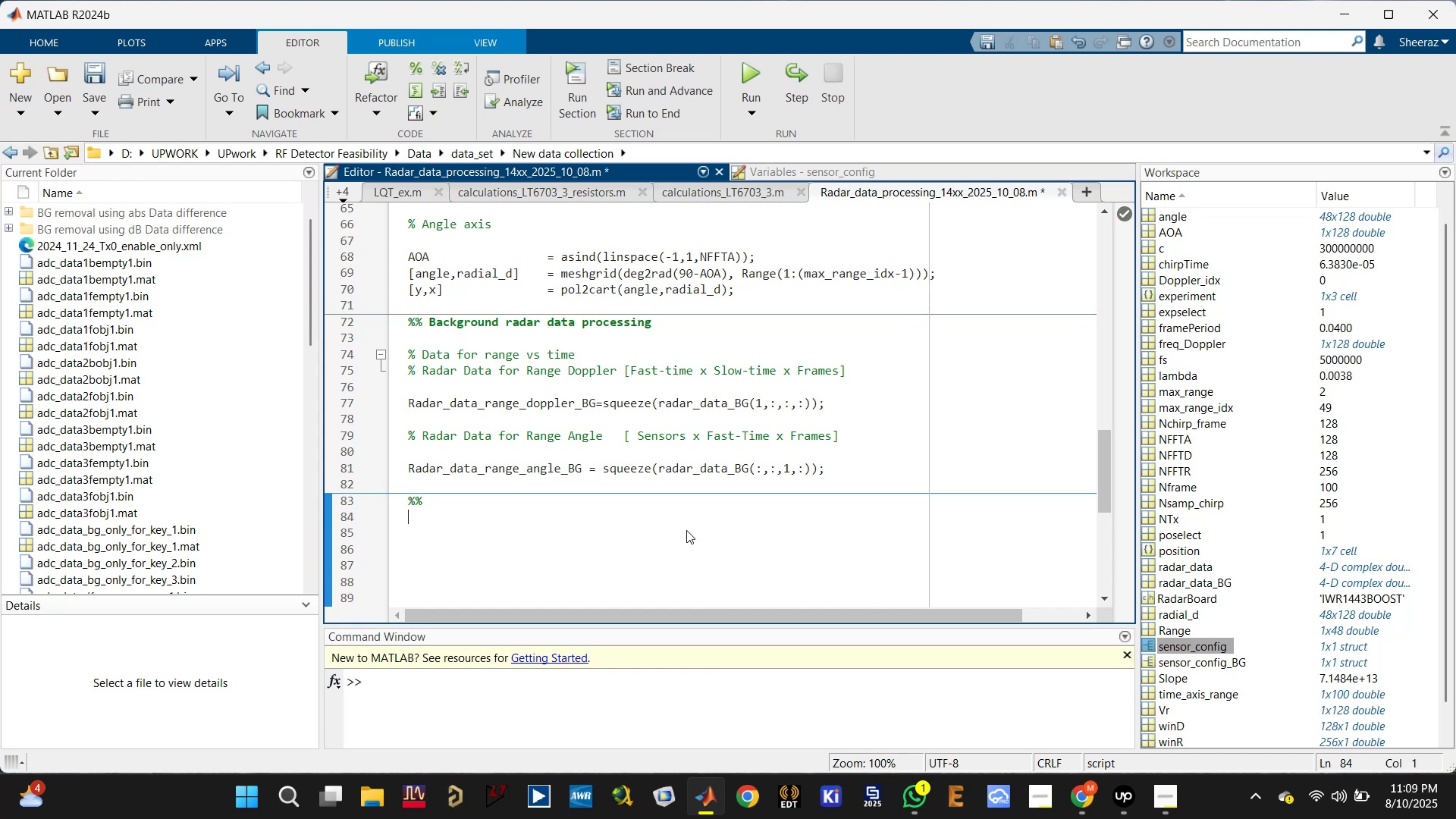 
key(Backspace)
type(Computing FFT over s)
key(Backspace)
type(data samples)
 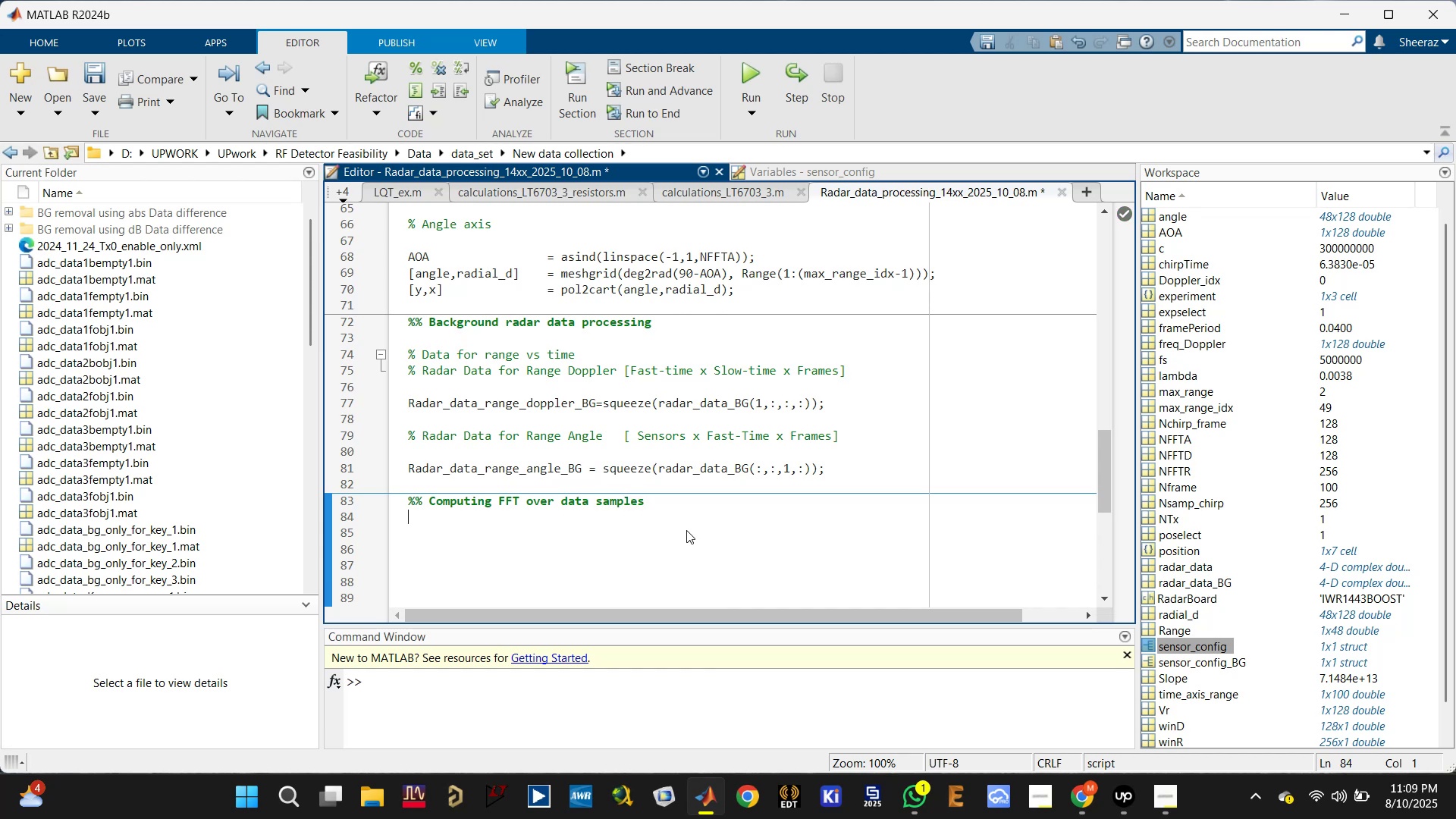 
 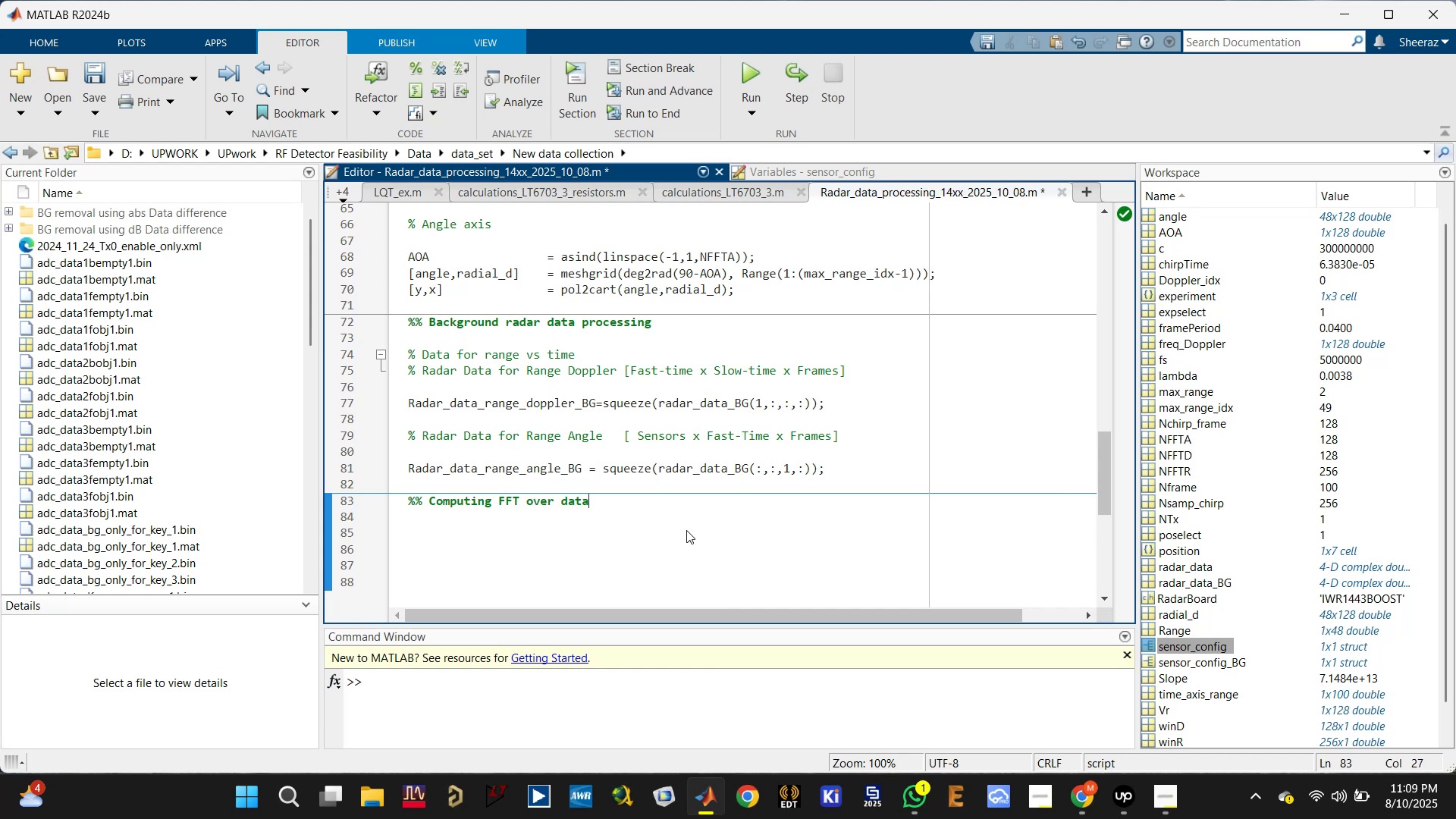 
key(Enter)
 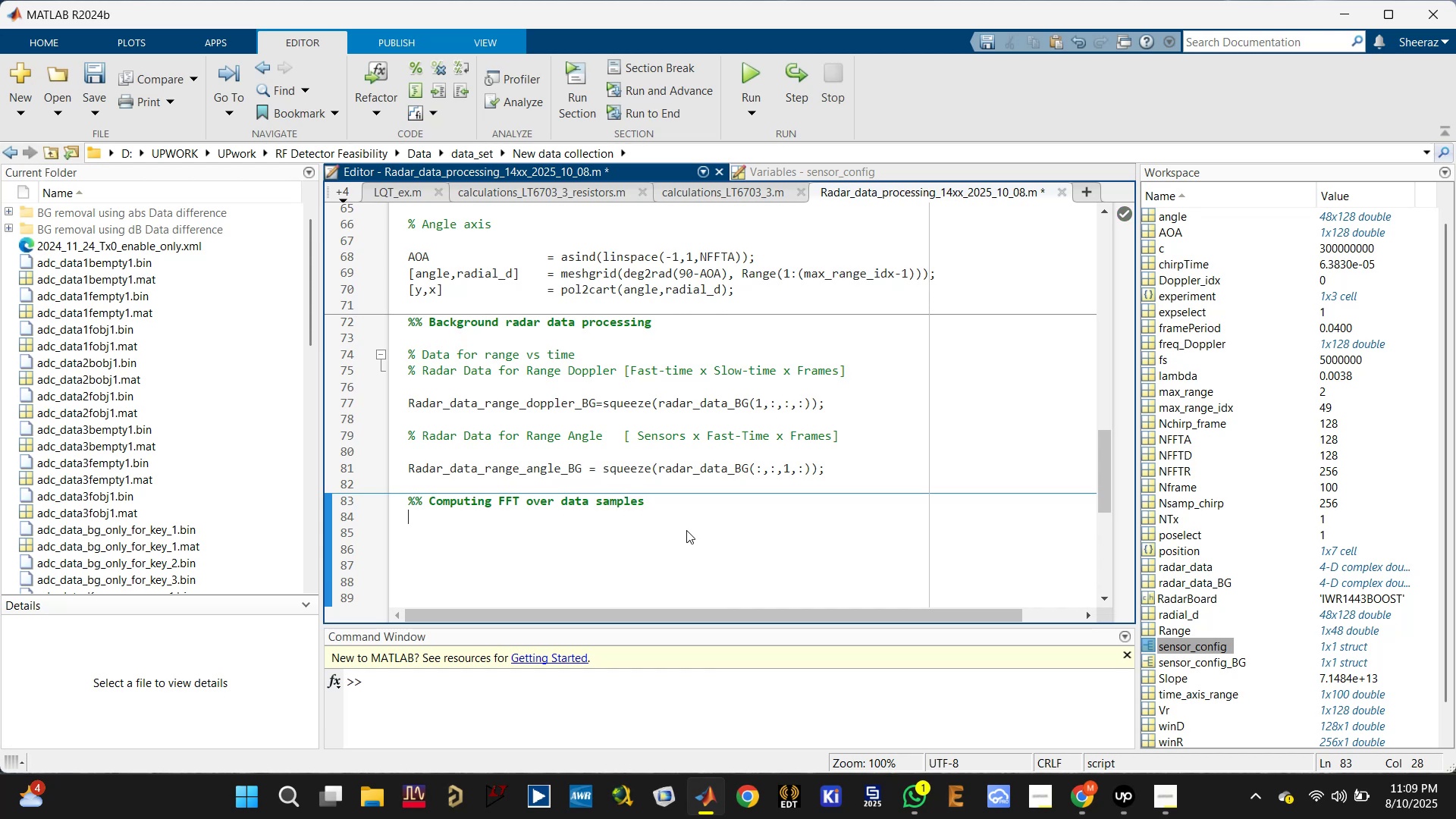 
key(Control+S)
 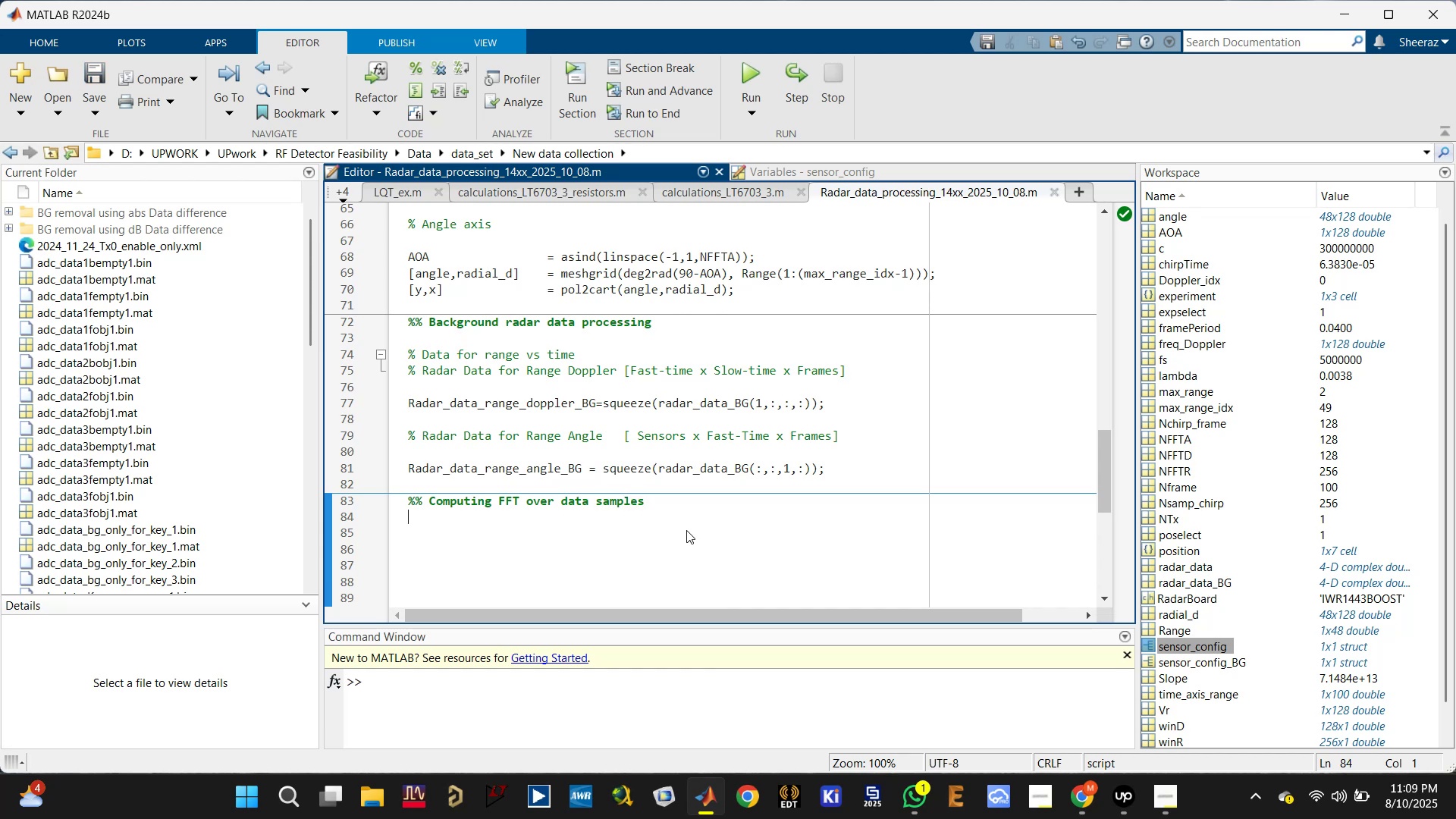 
key(Enter)
 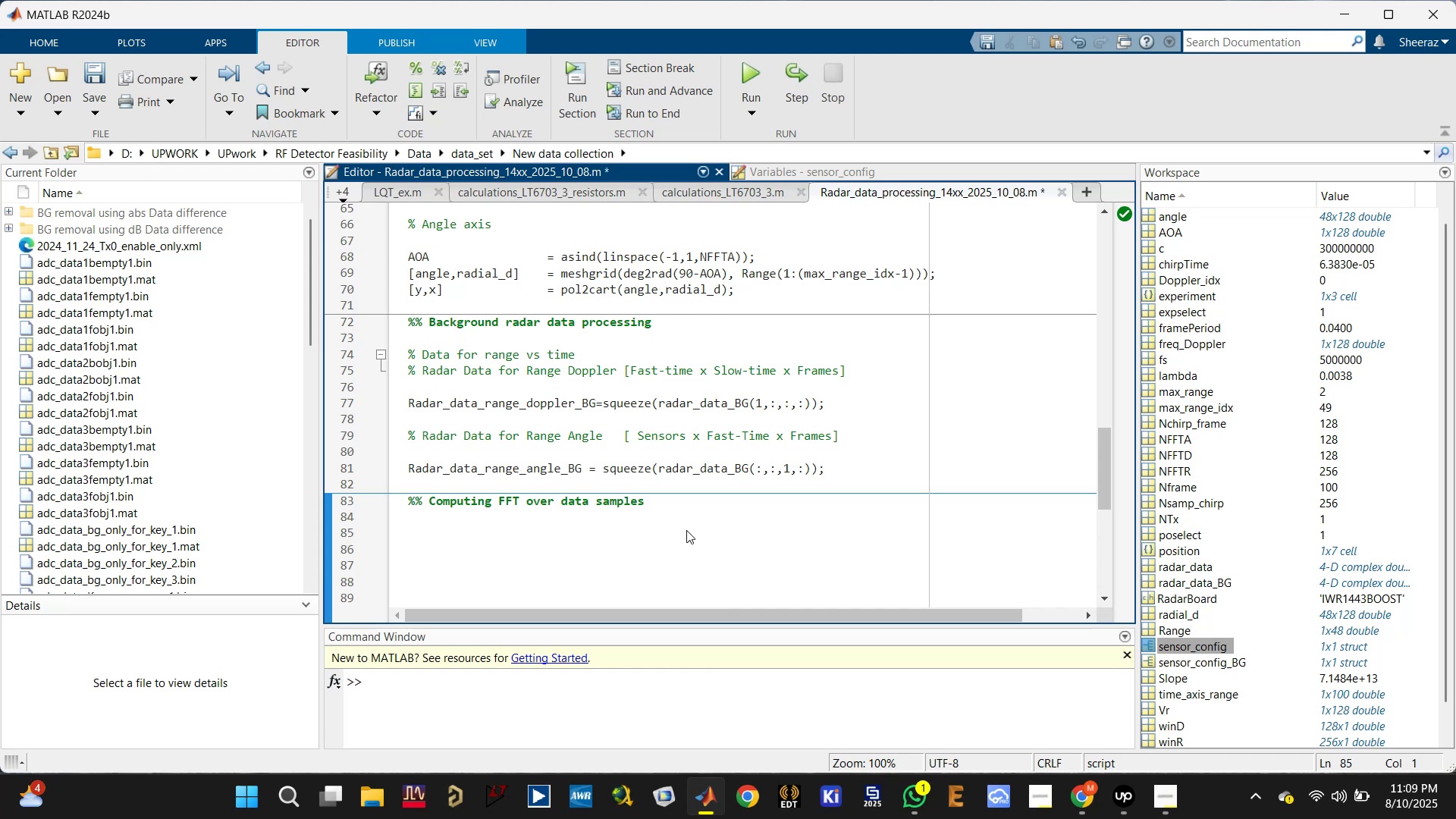 
type(X_ra)
key(Backspace)
key(Backspace)
type(Range_BG= fft)
 